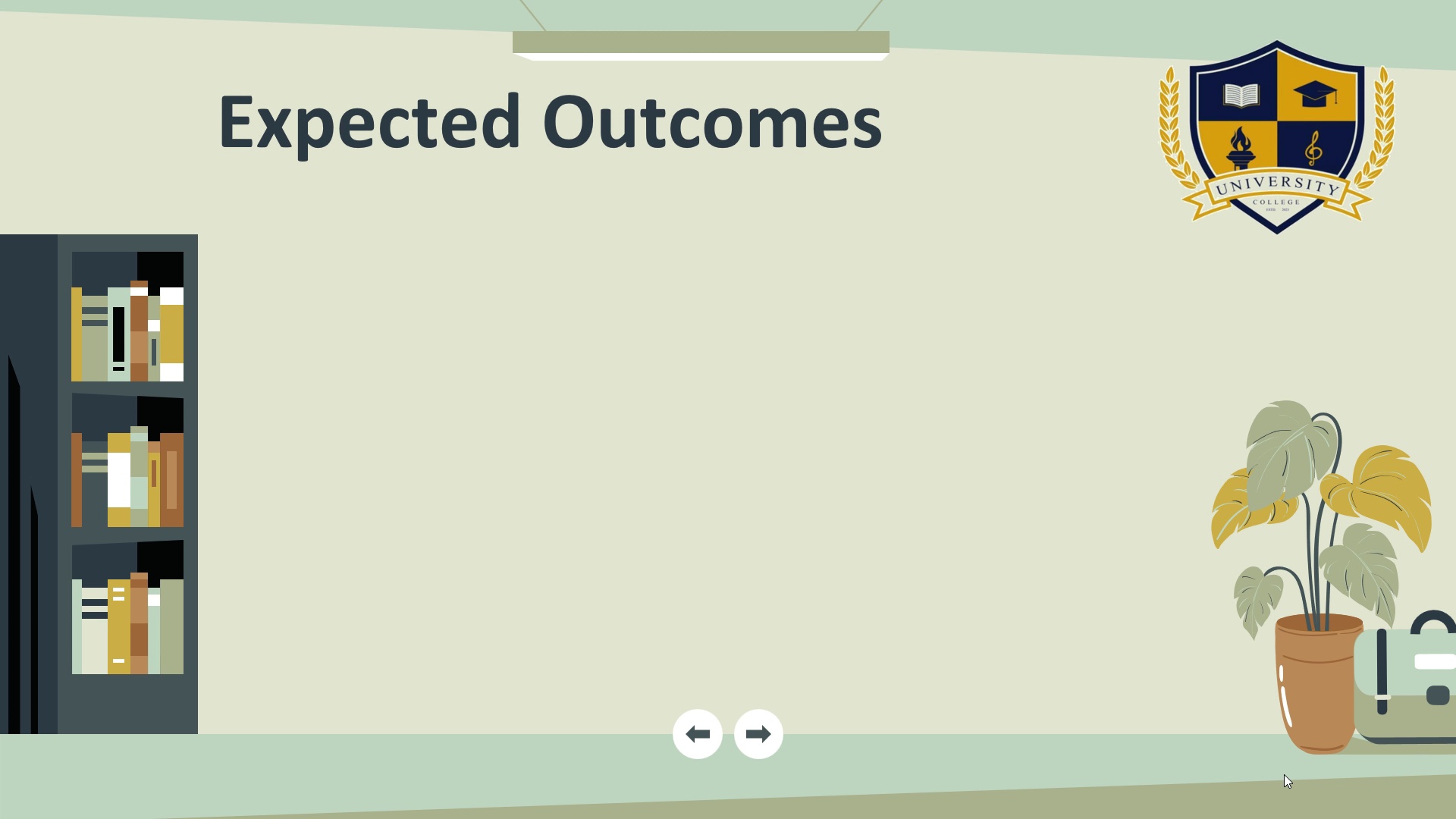 
key(ArrowRight)
 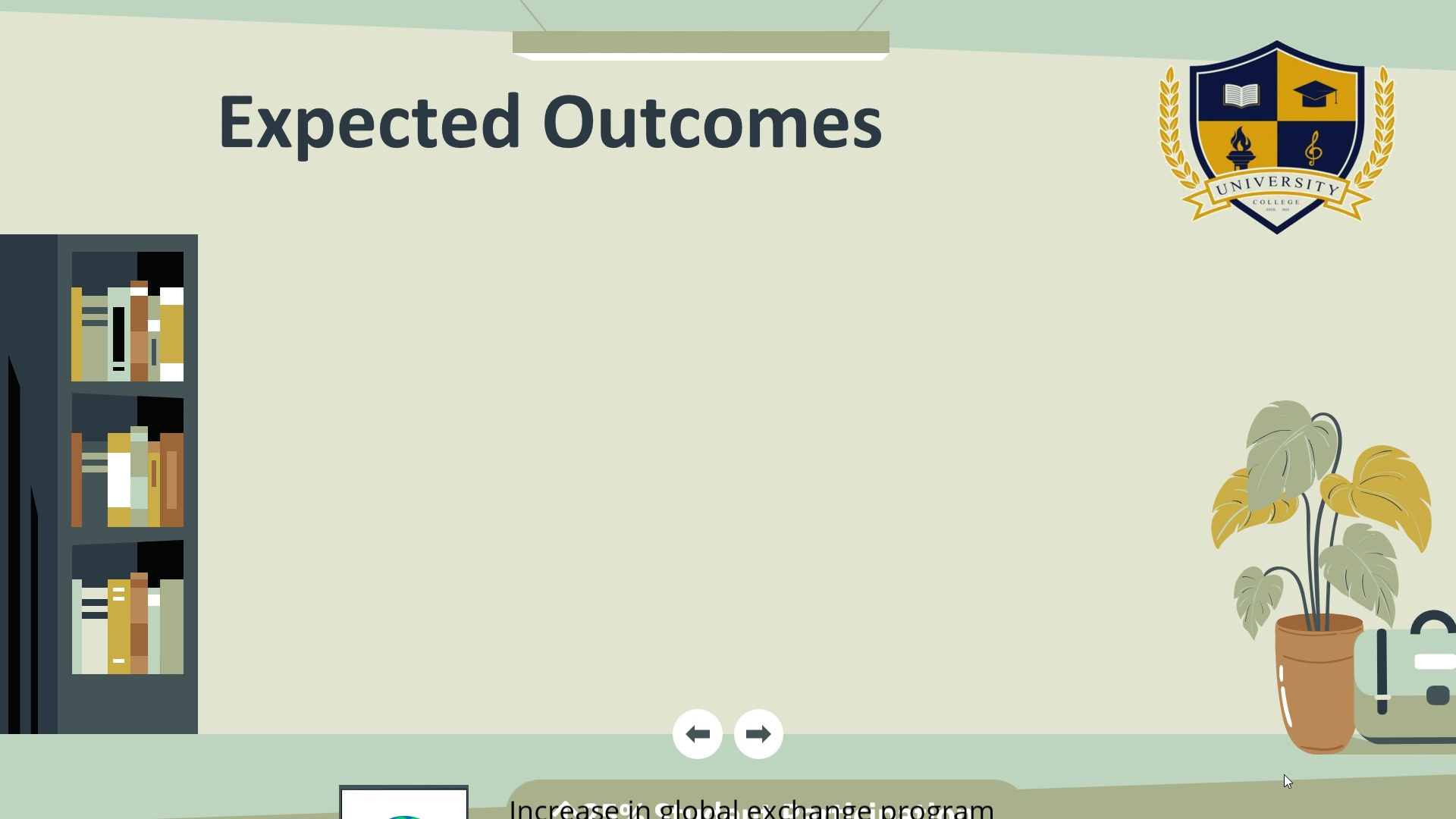 
key(ArrowRight)
 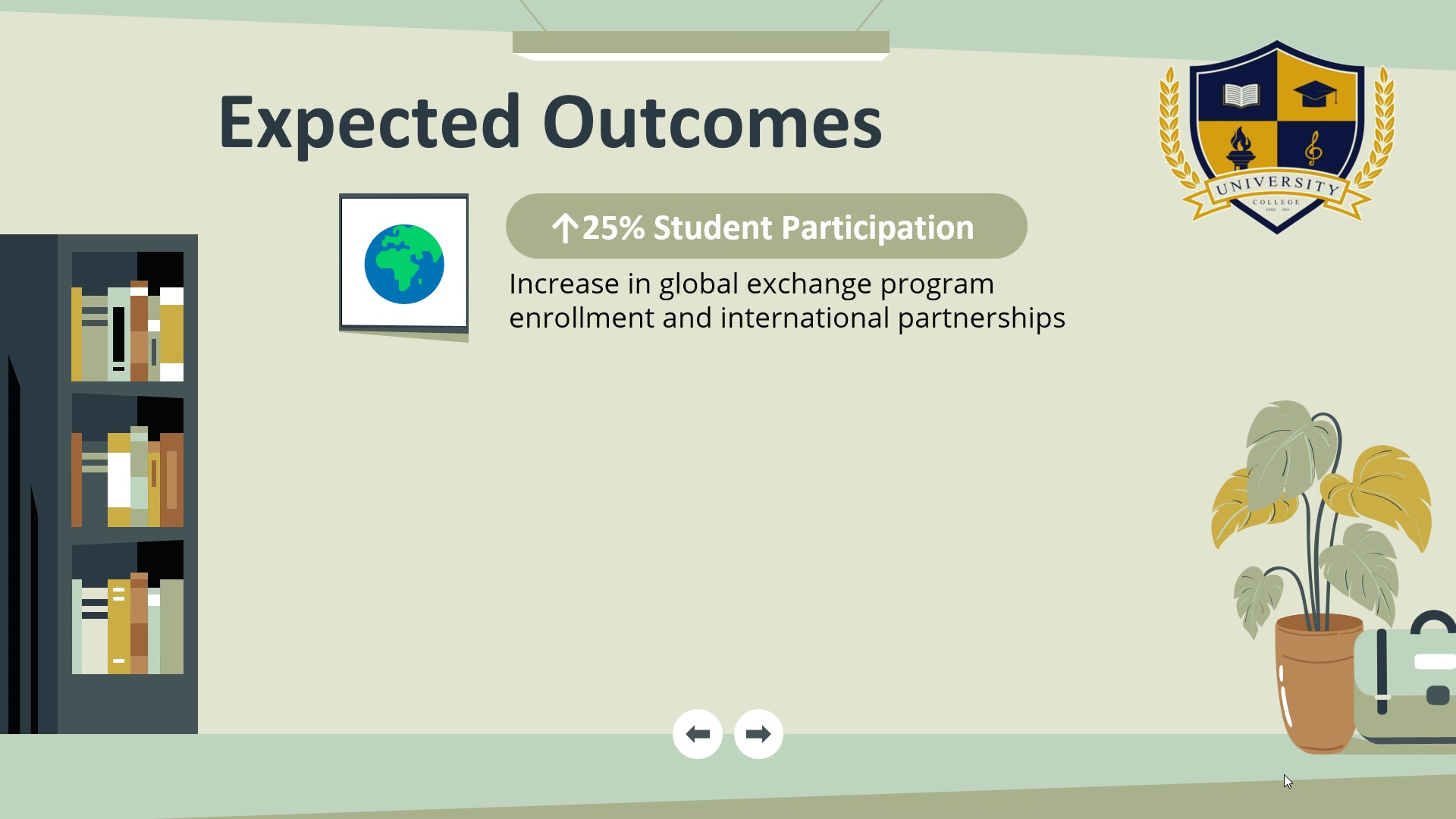 
key(ArrowRight)
 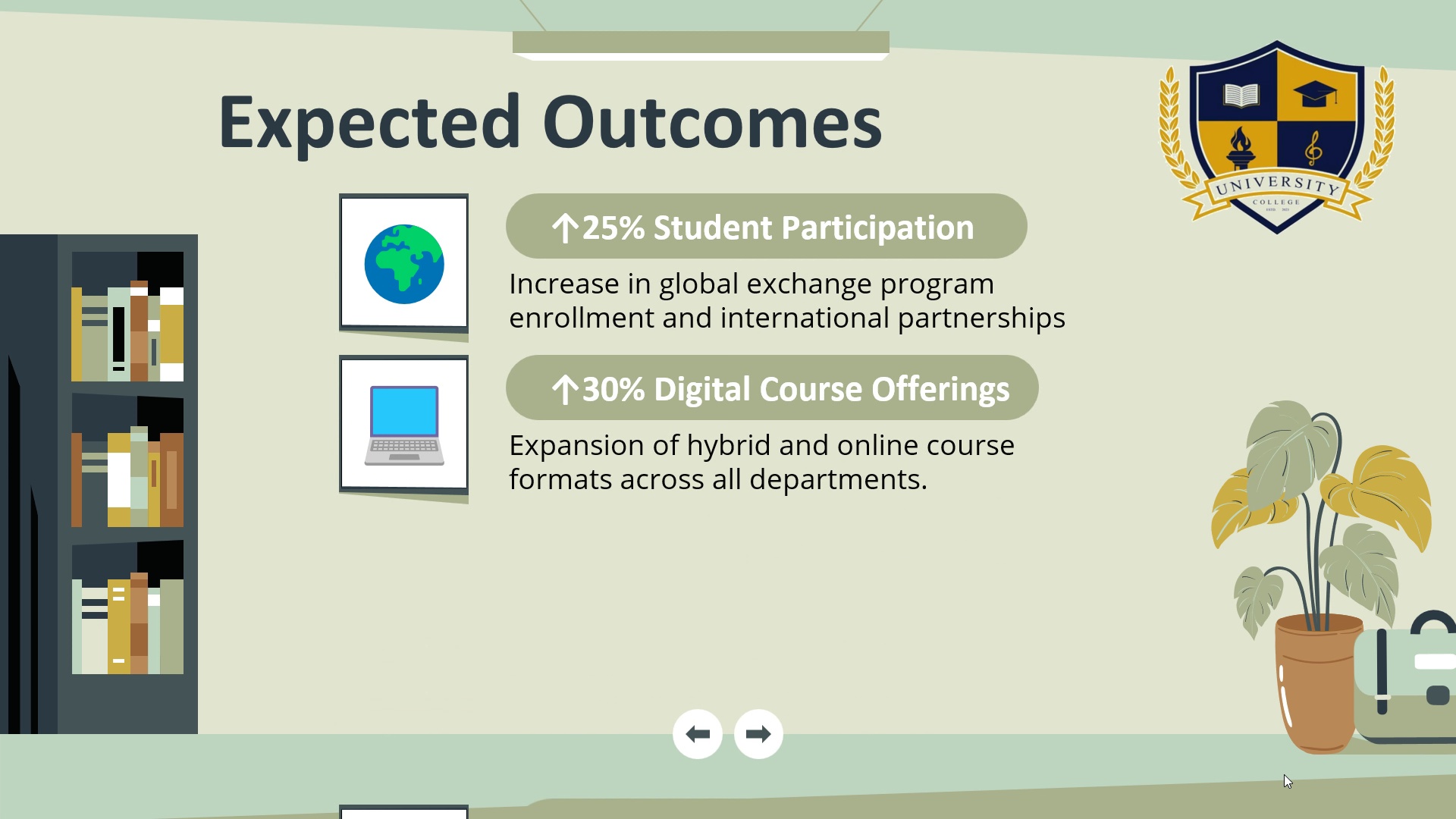 
key(ArrowRight)
 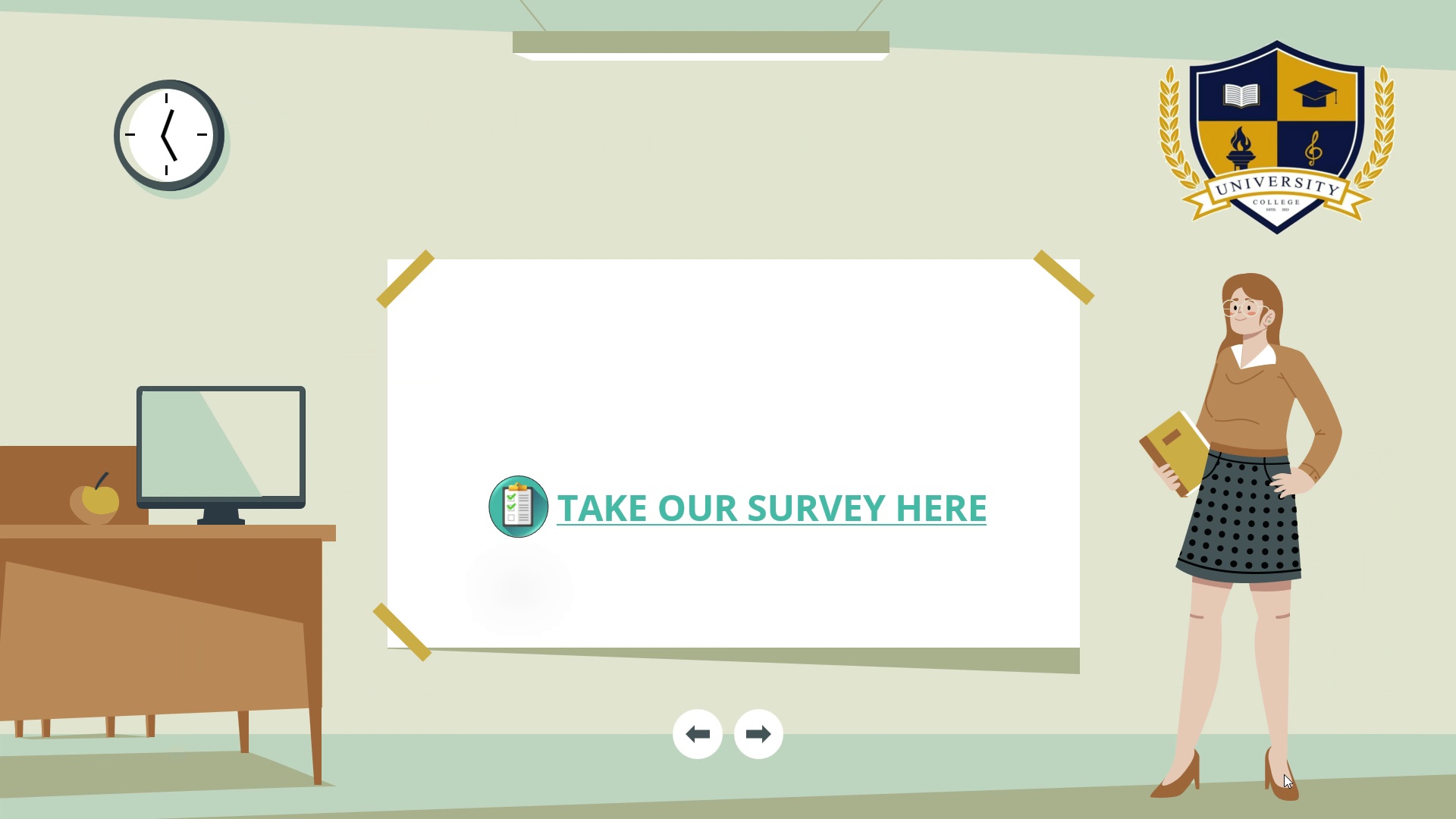 
key(ArrowRight)
 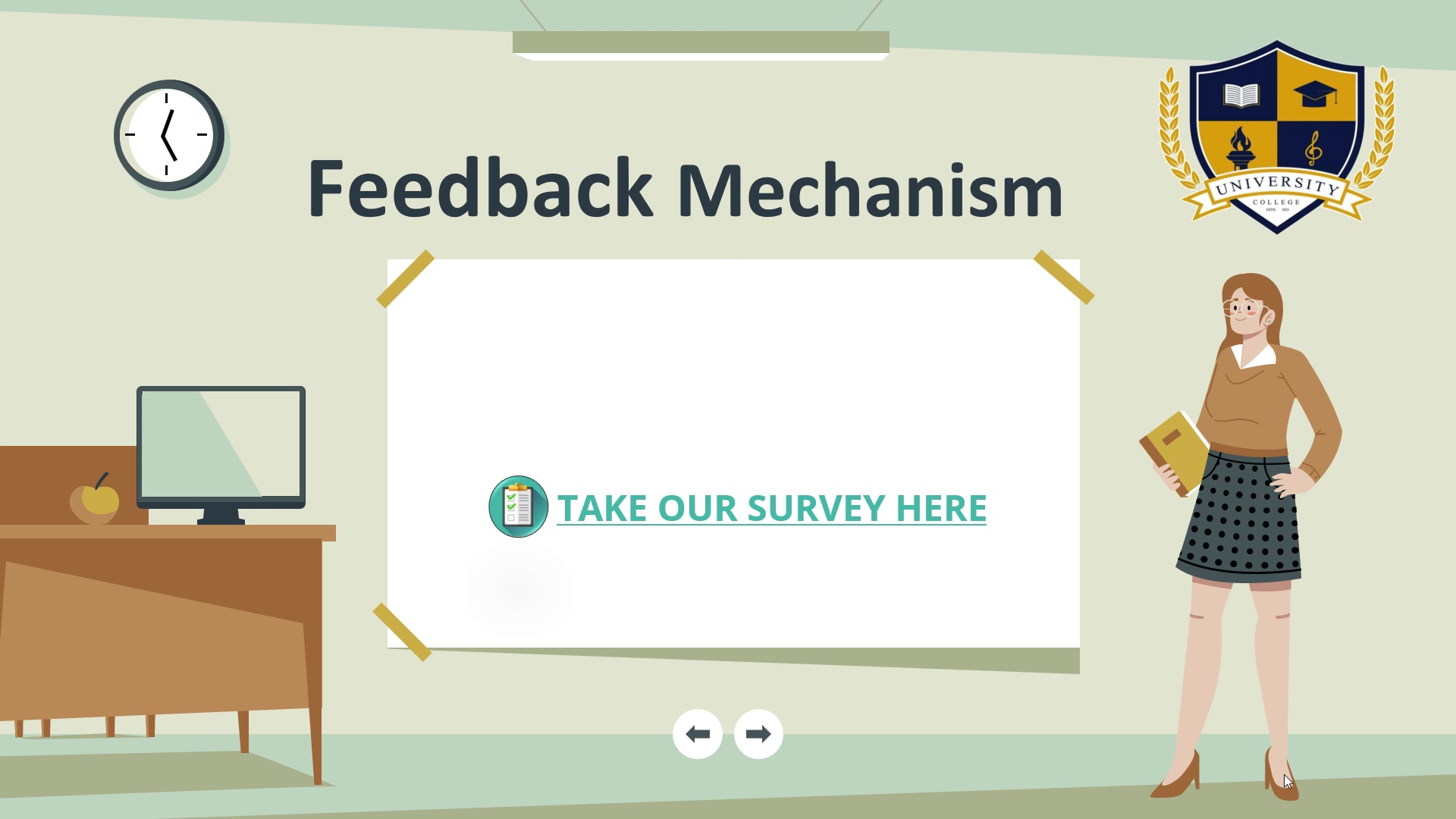 
key(ArrowRight)
 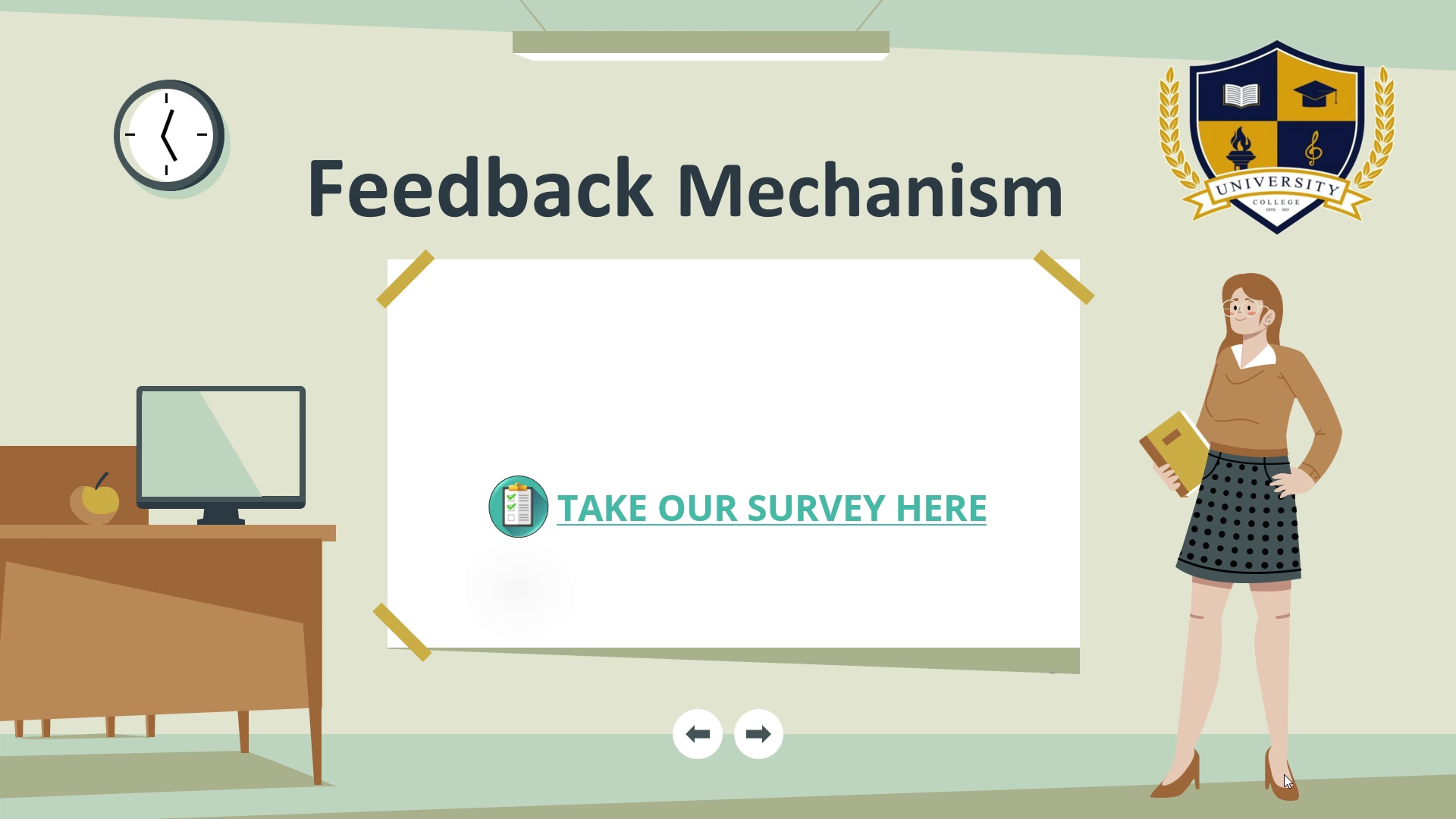 
key(ArrowRight)
 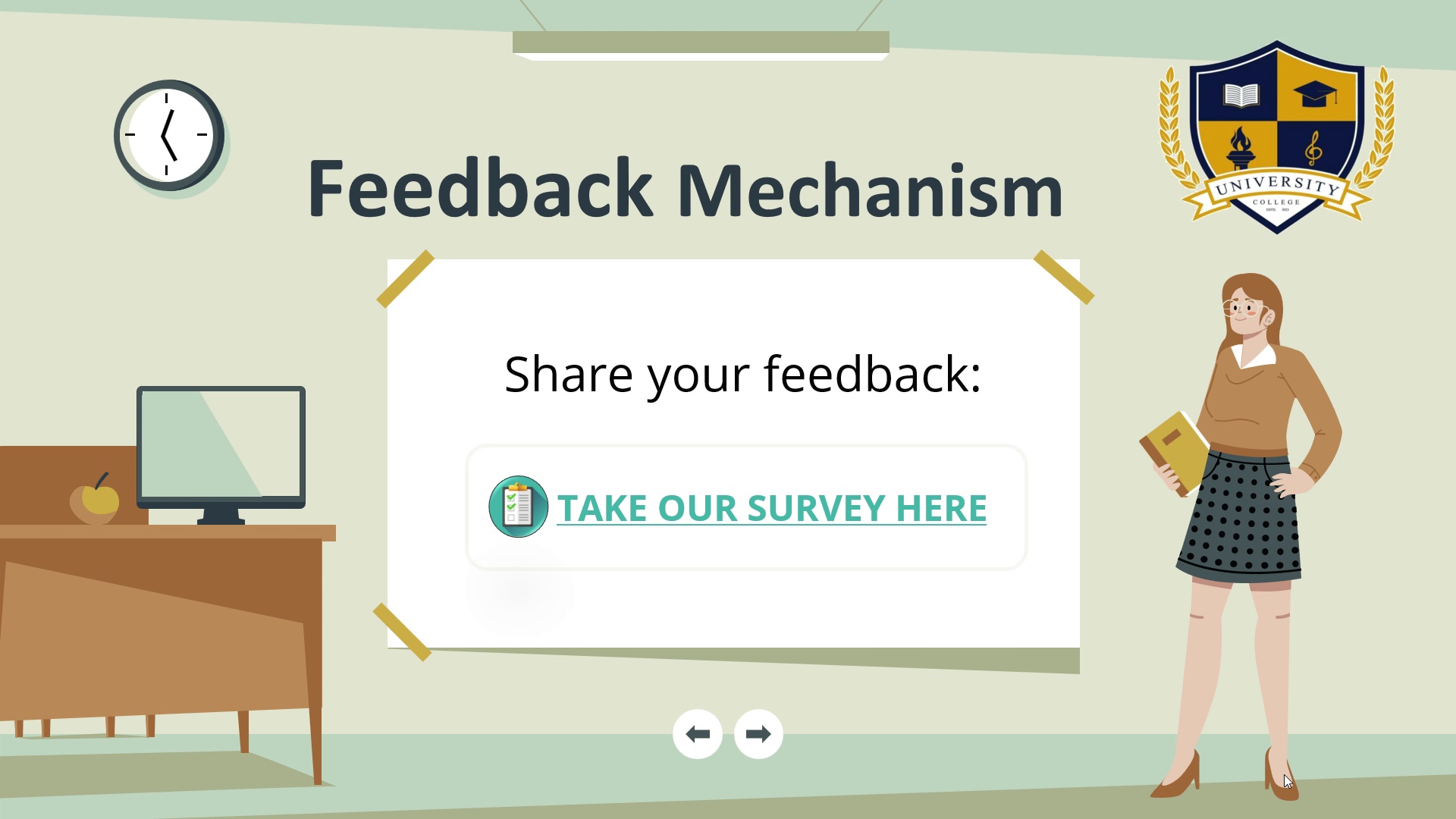 
key(ArrowRight)
 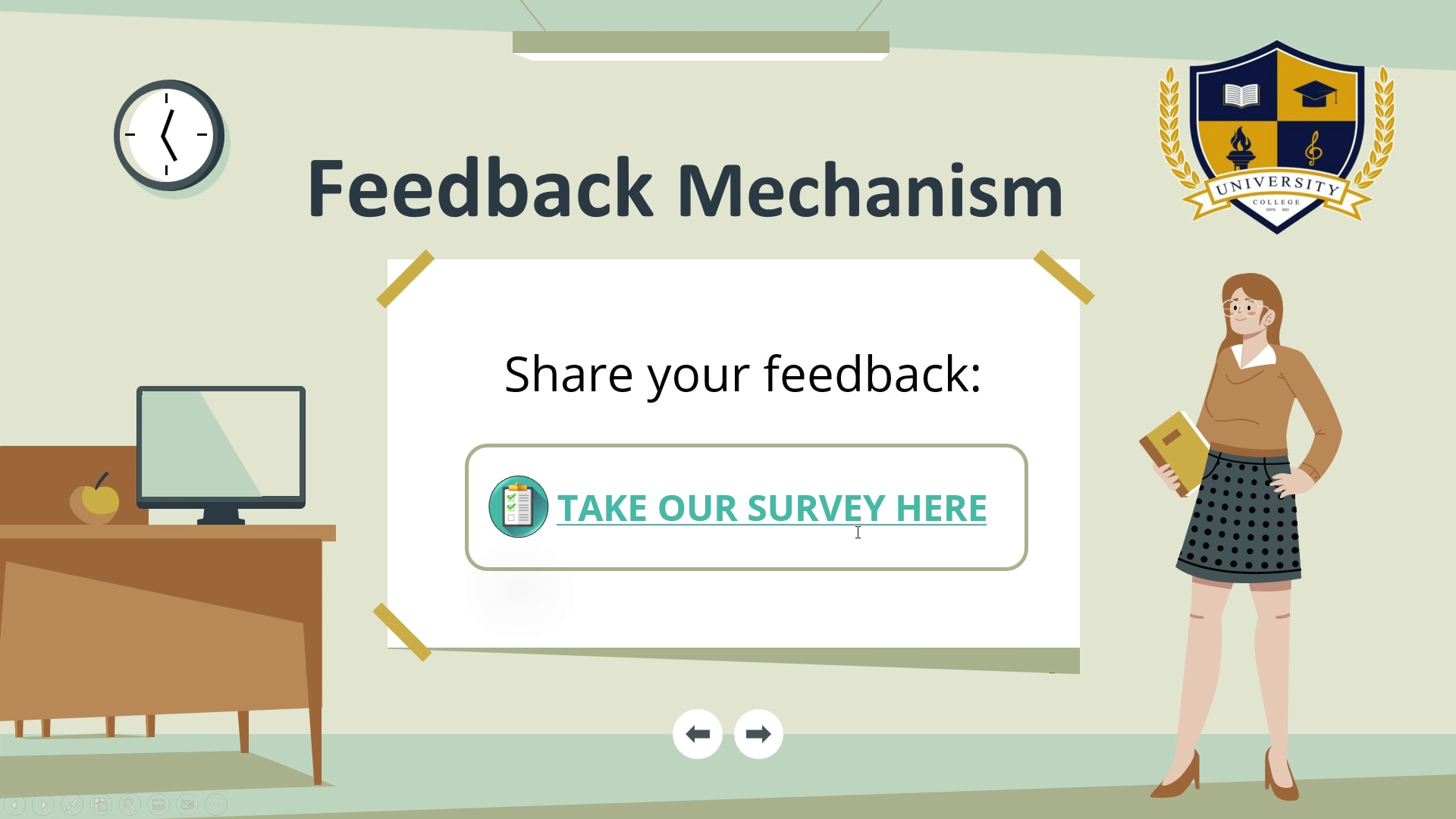 
key(Escape)
 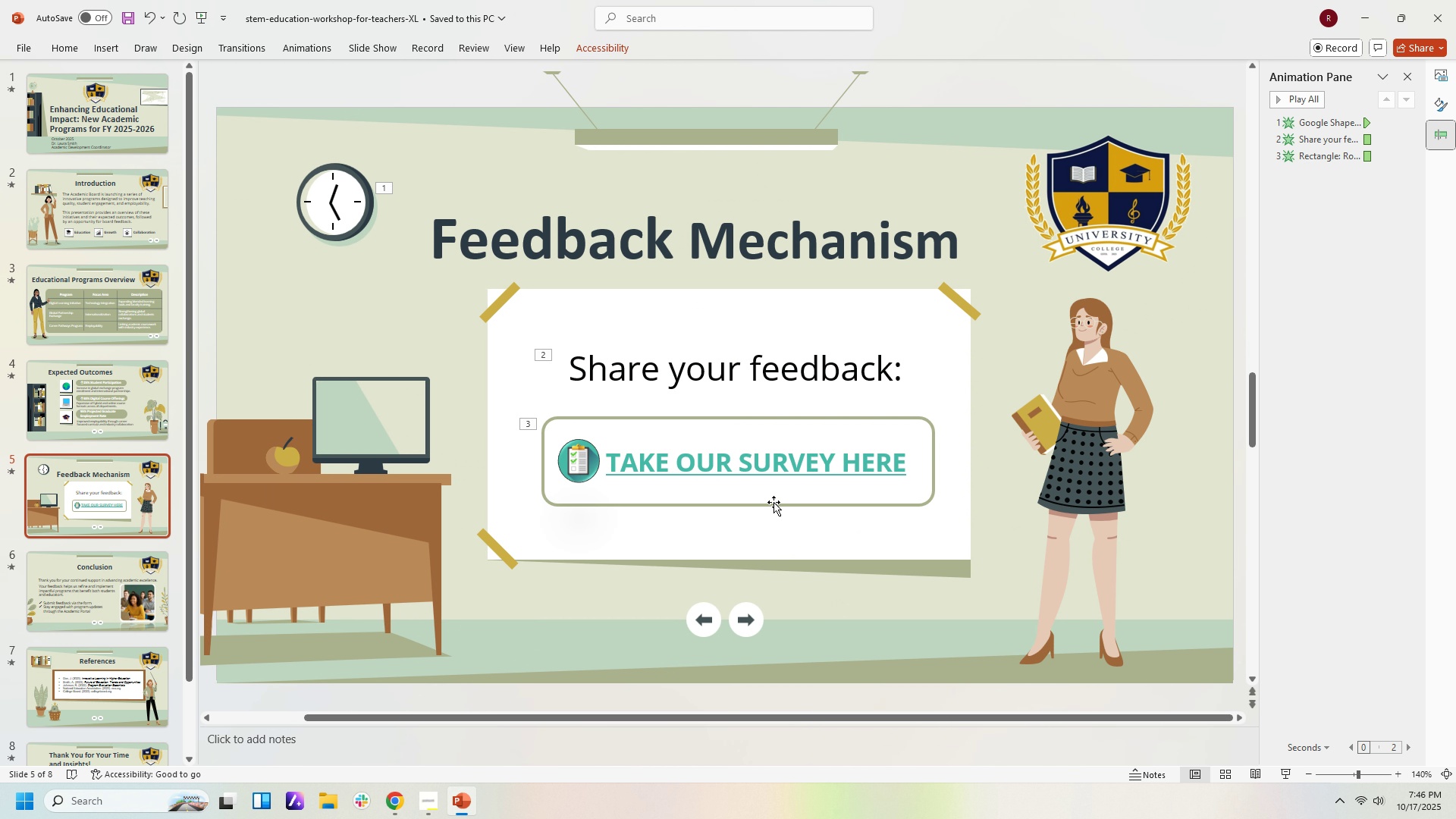 
left_click([773, 497])
 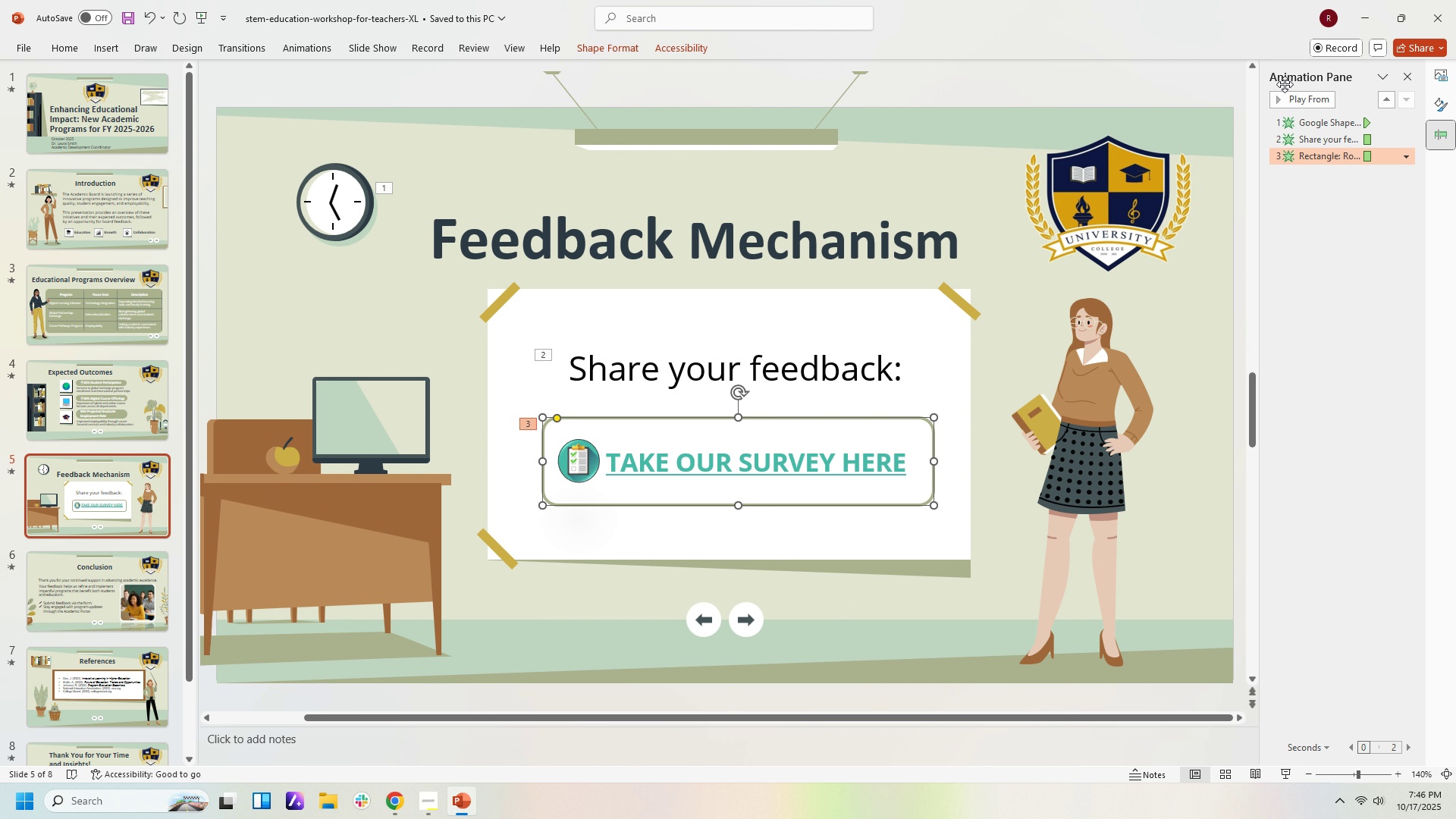 
left_click([1301, 99])
 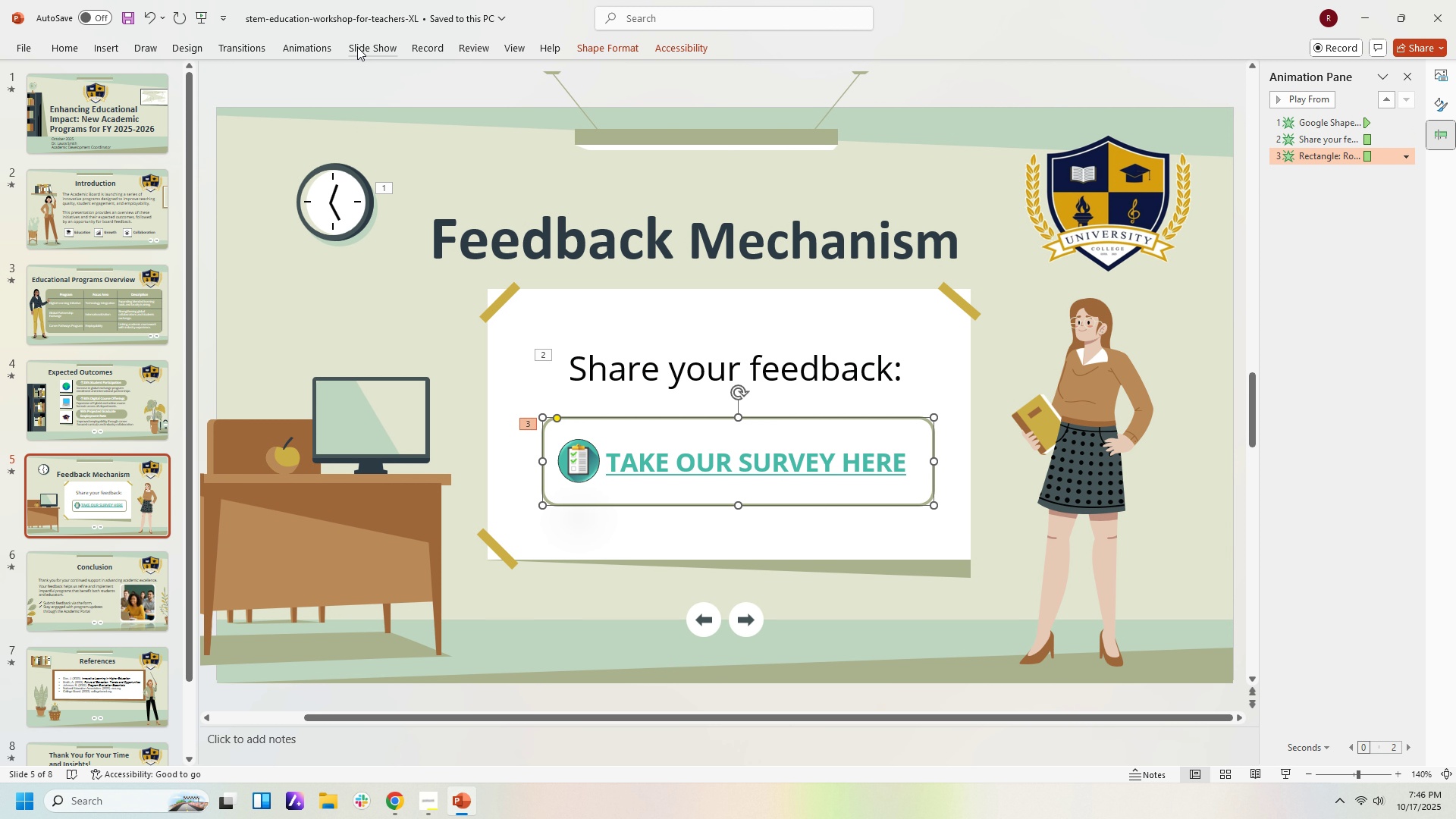 
left_click([309, 42])
 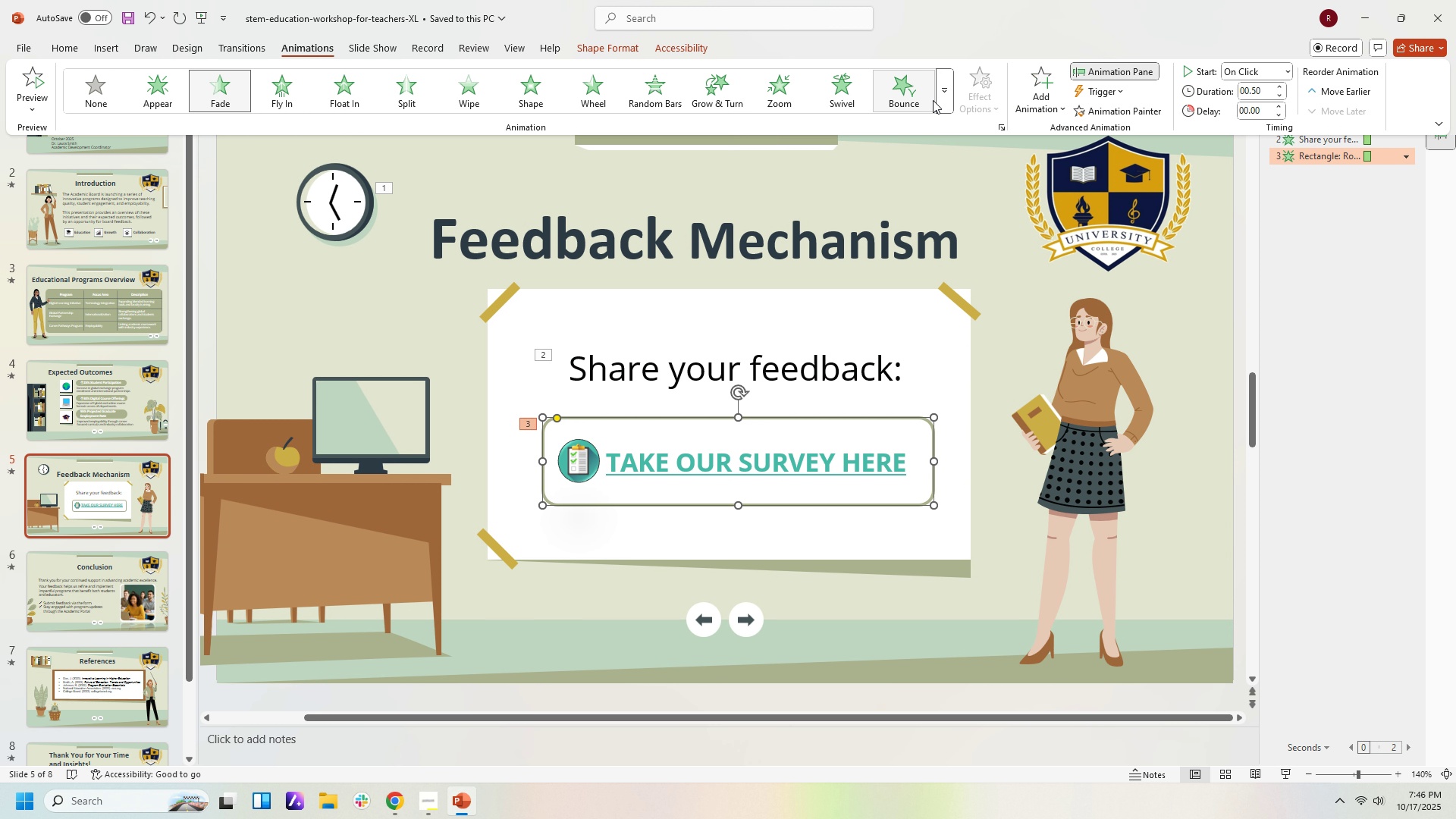 
left_click([839, 100])
 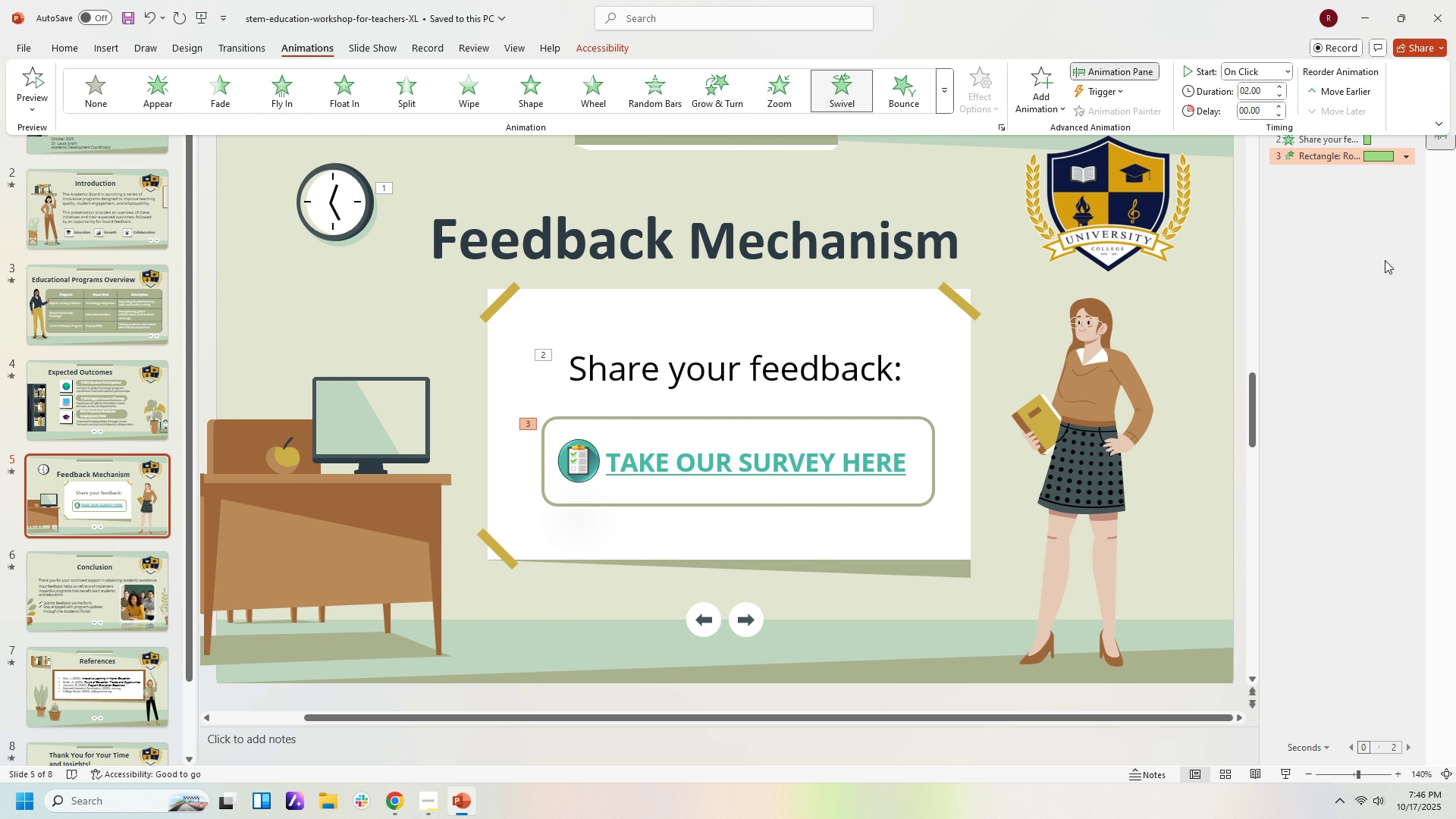 
left_click([1387, 260])
 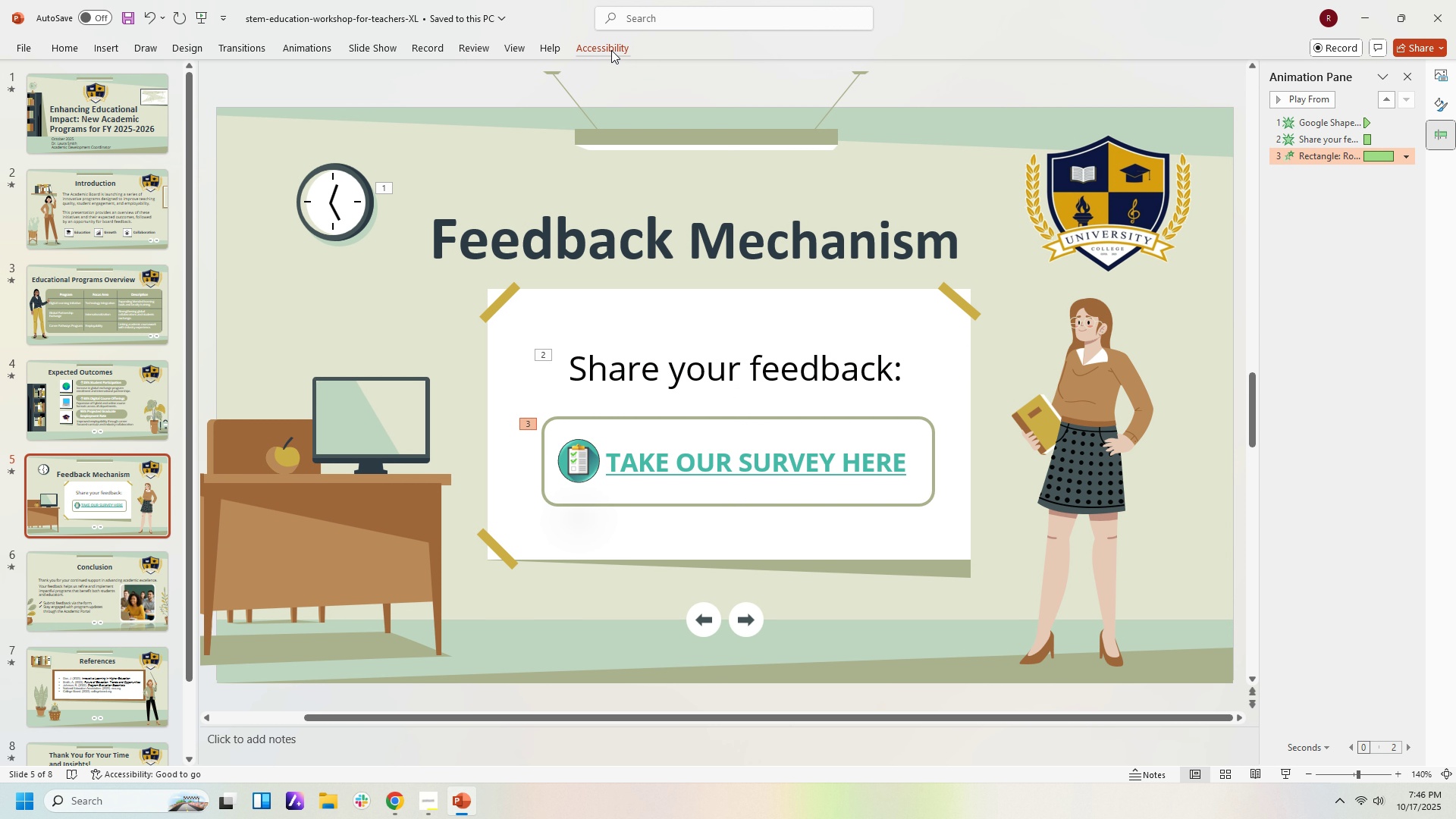 
left_click([611, 50])
 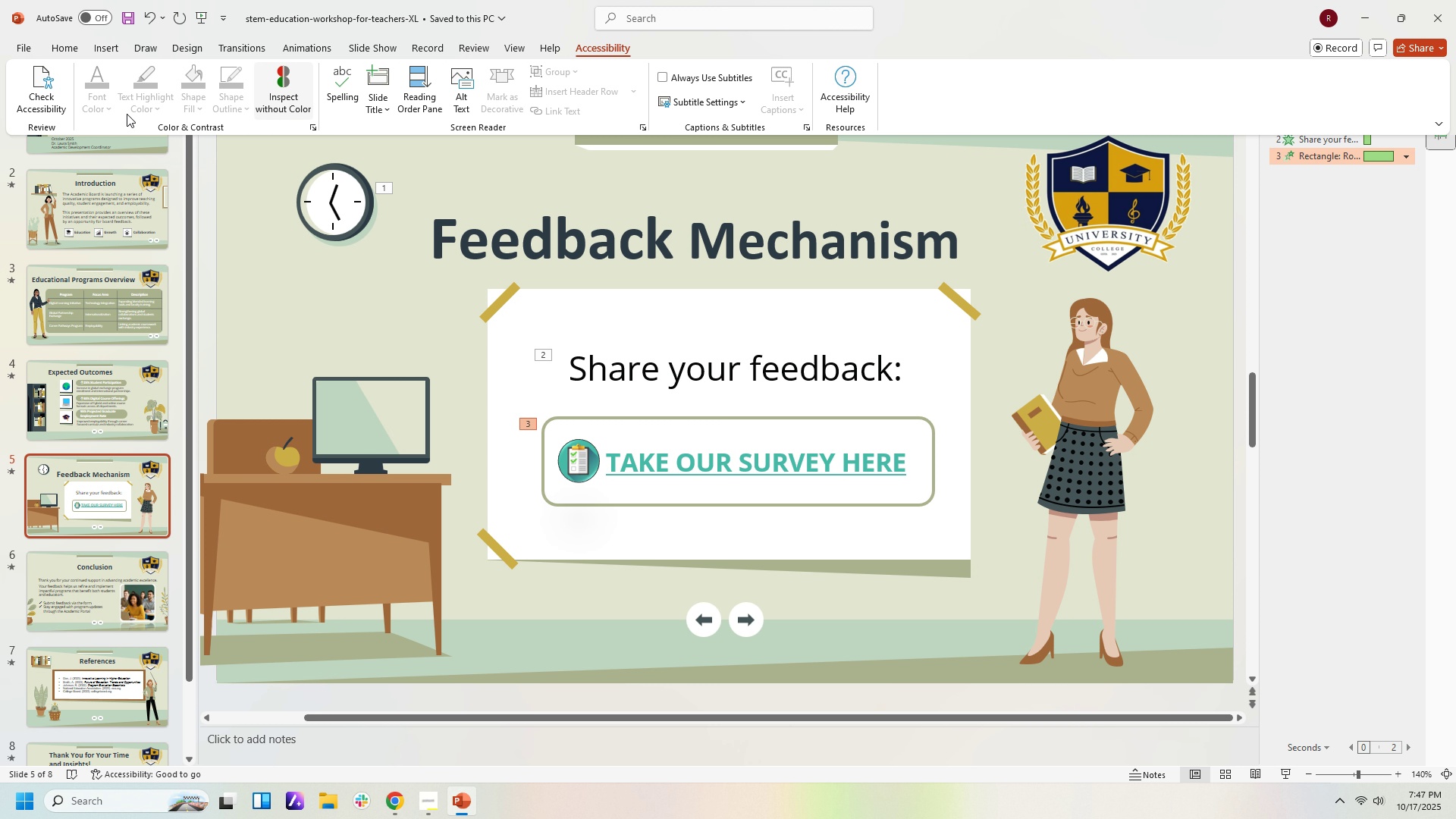 
left_click([49, 114])
 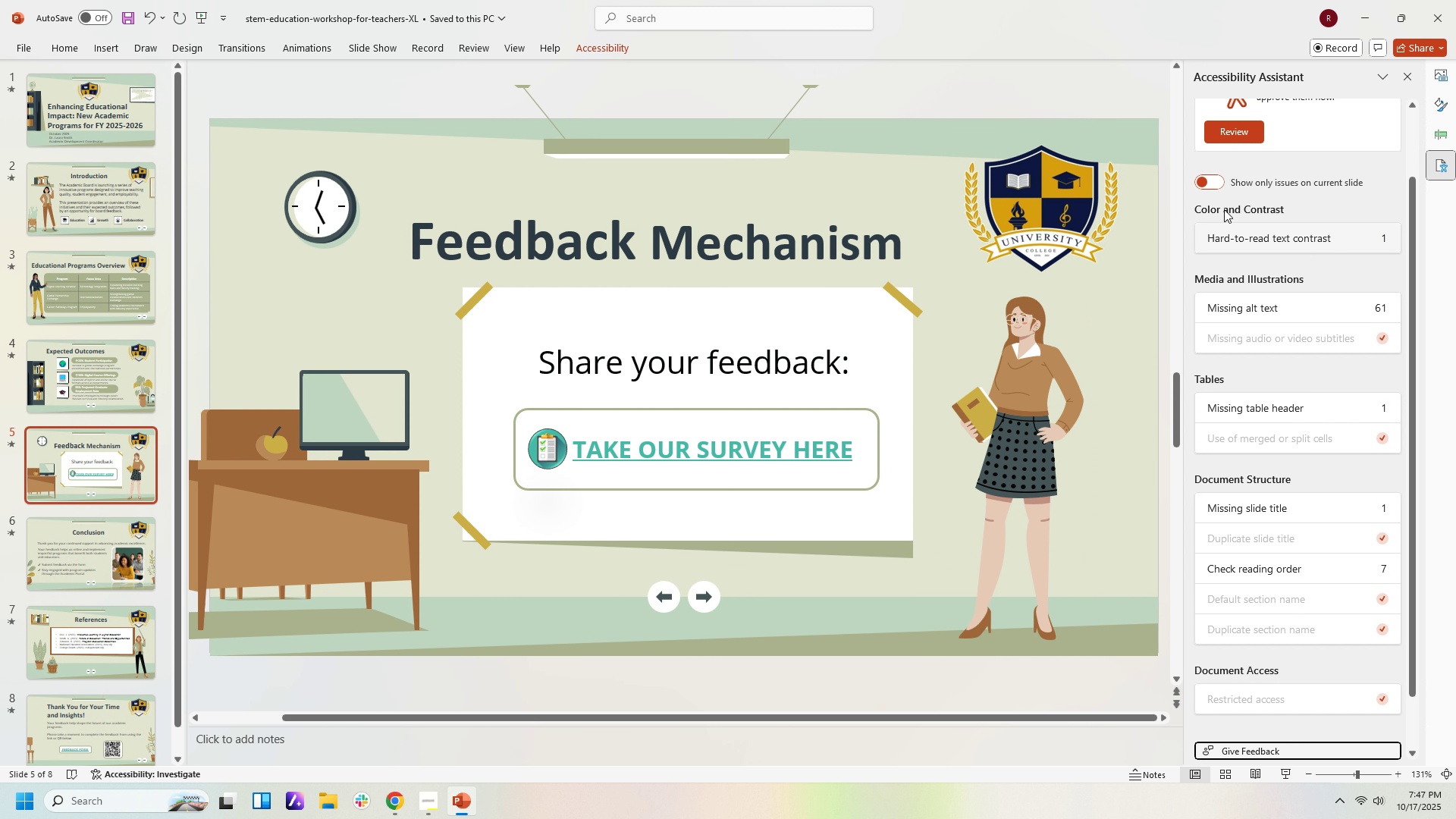 
wait(5.79)
 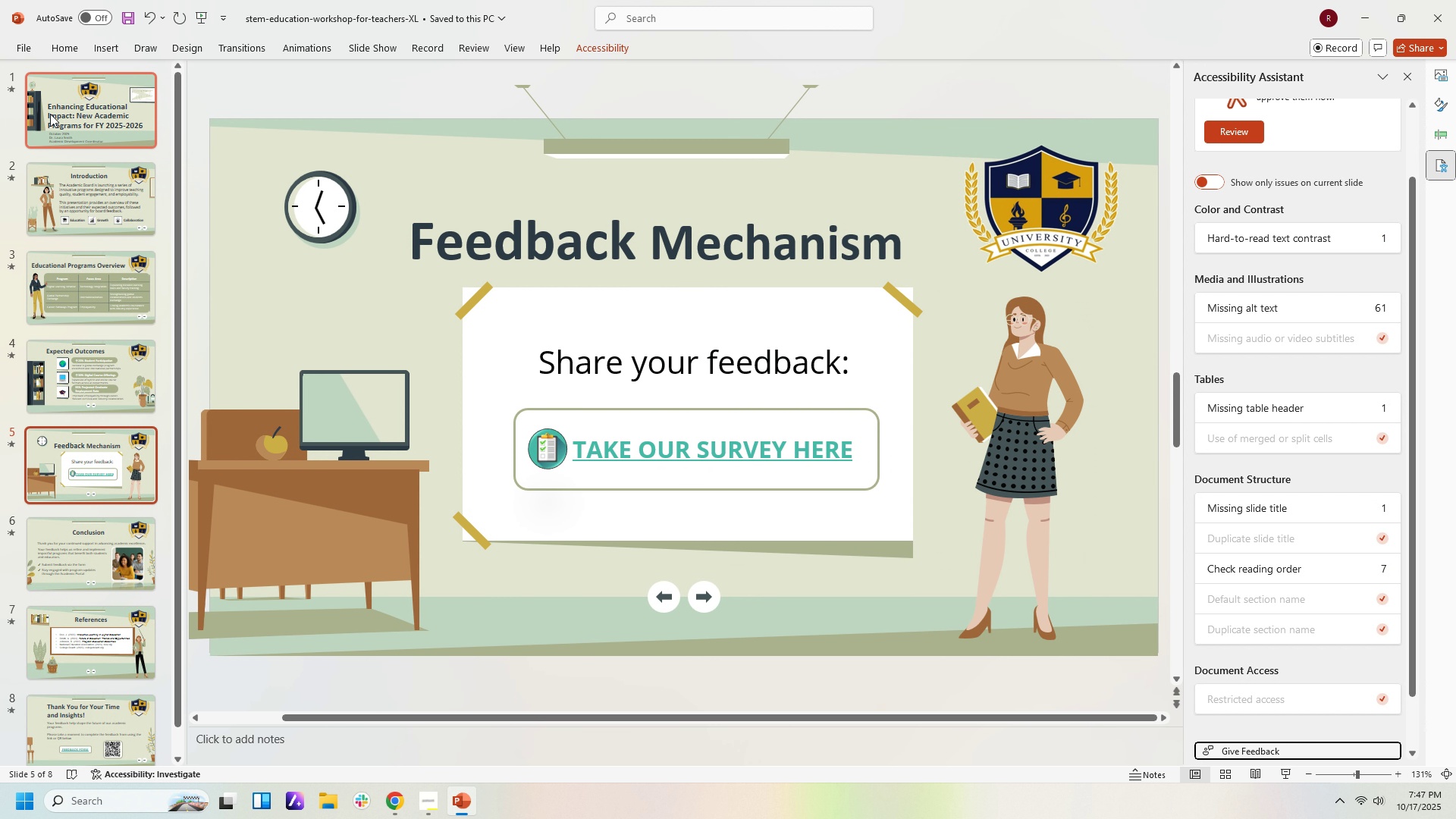 
left_click([30, 49])
 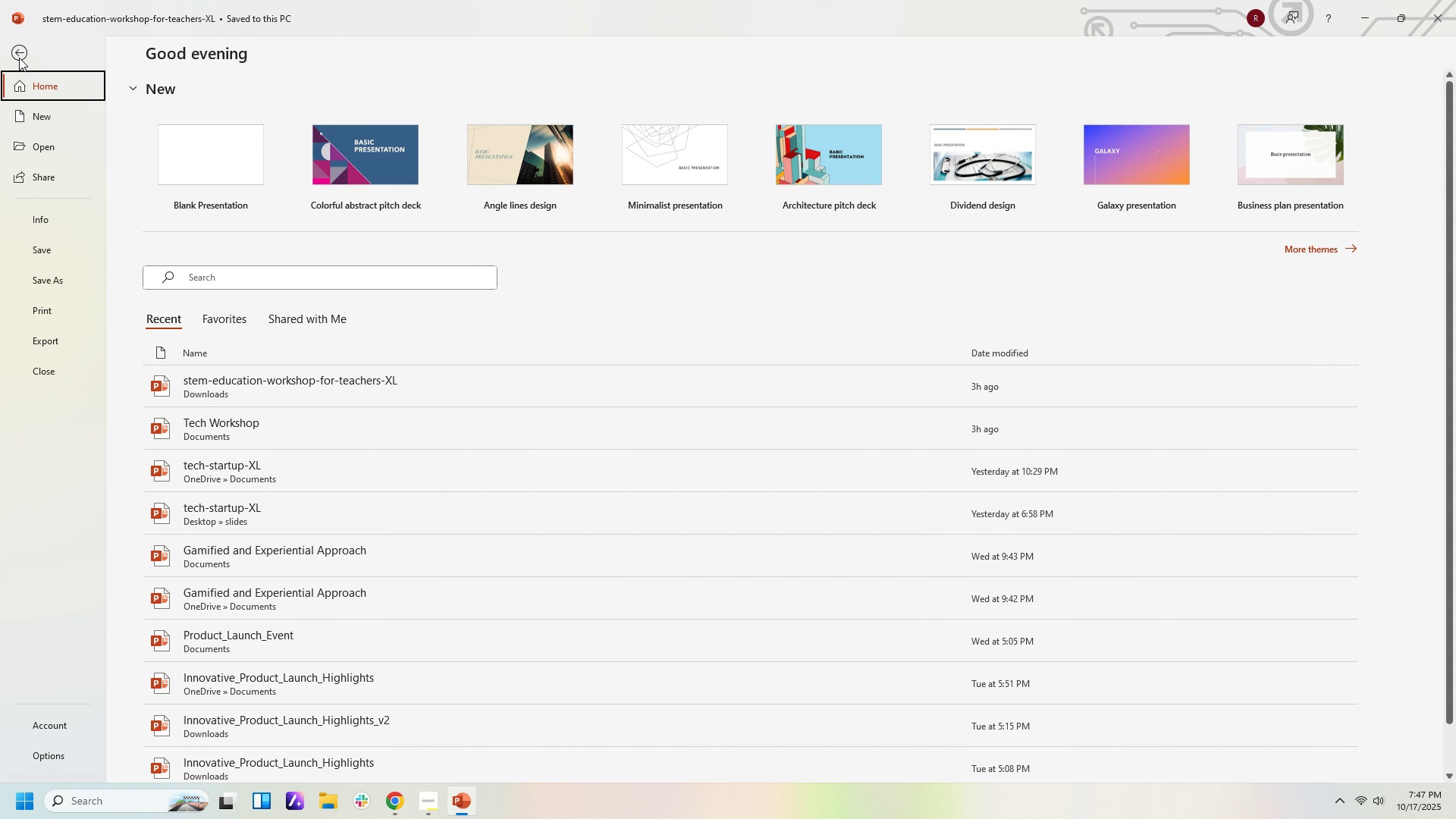 
left_click([25, 61])
 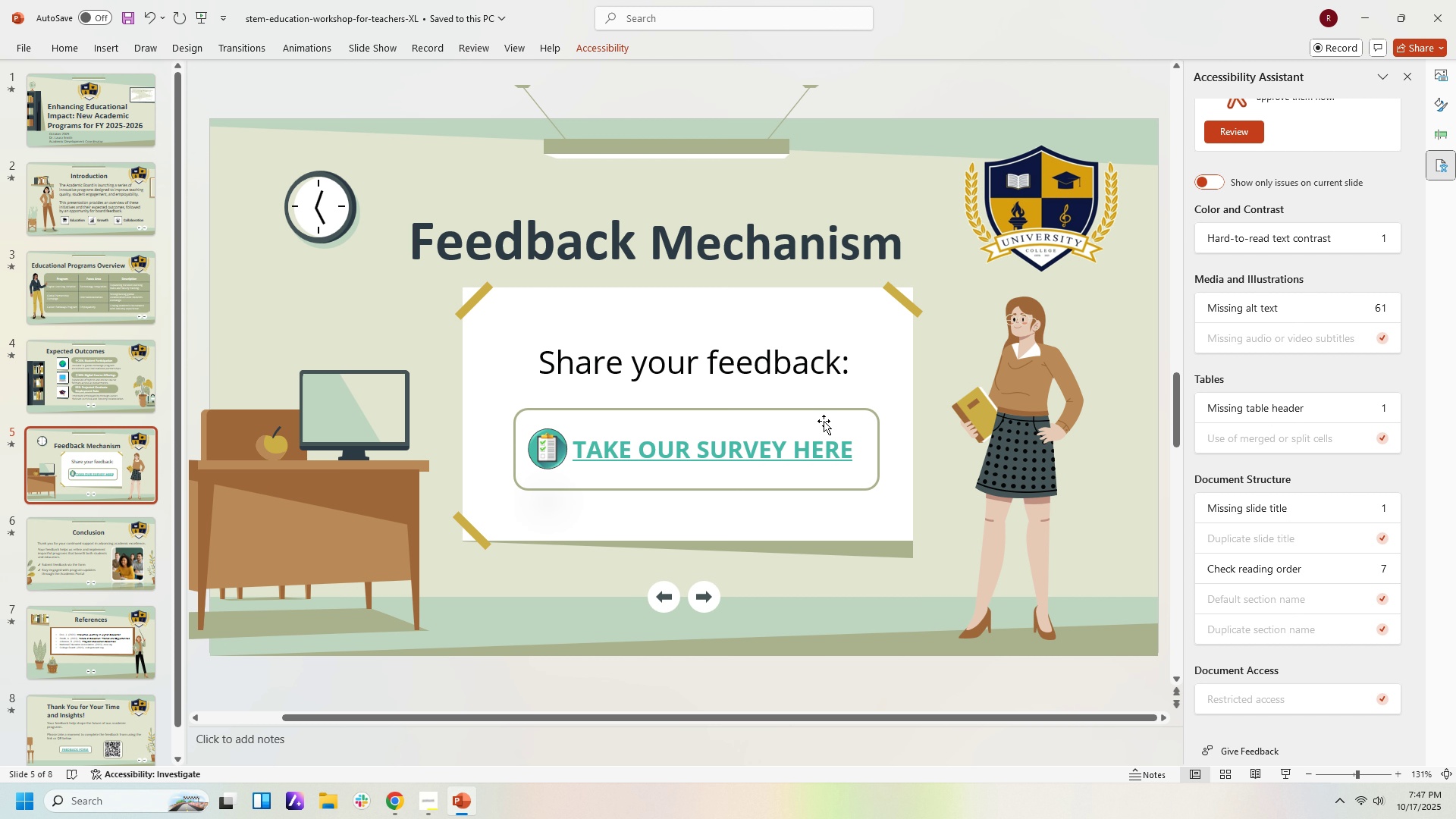 
left_click([824, 424])
 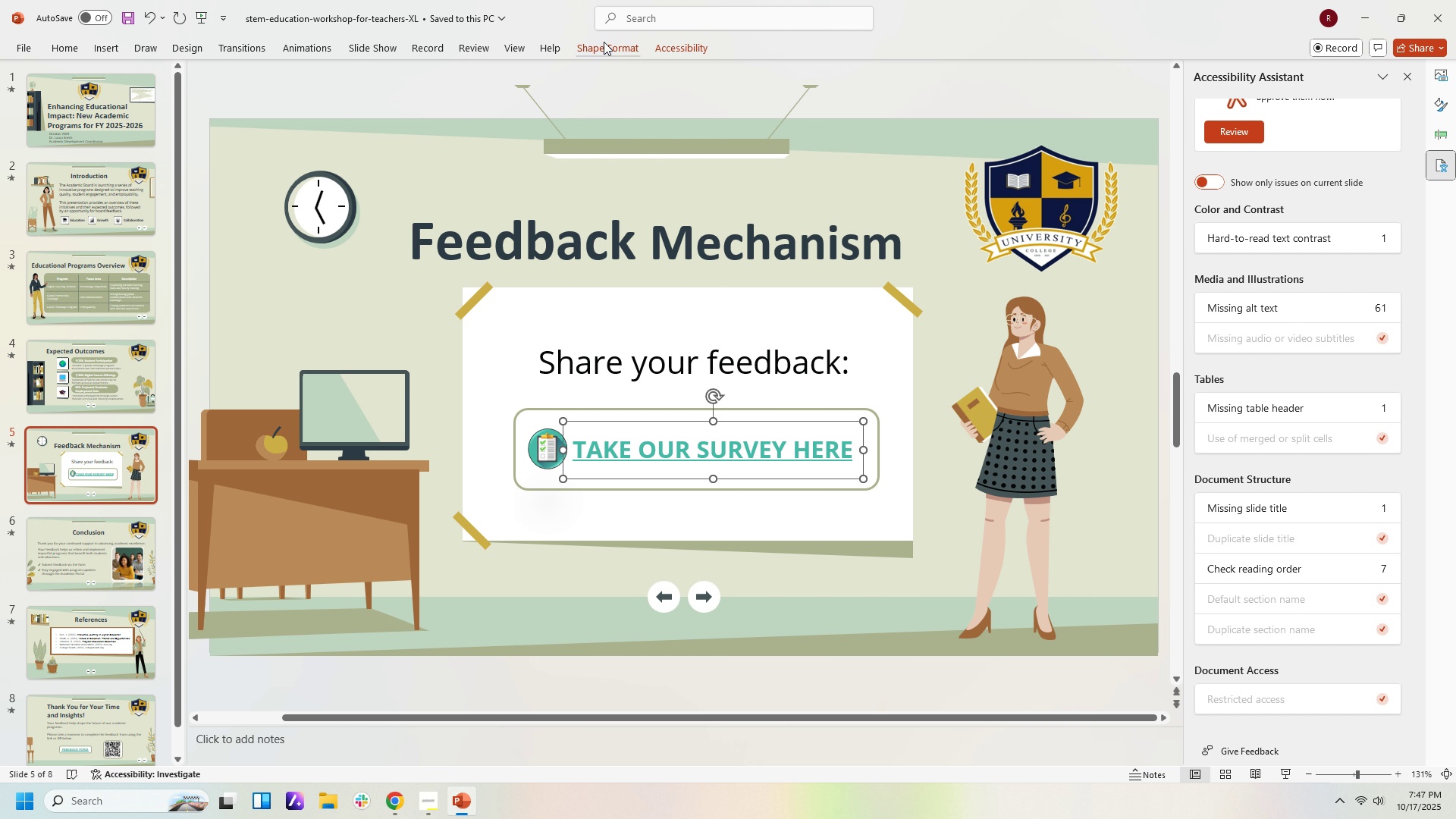 
left_click([605, 44])
 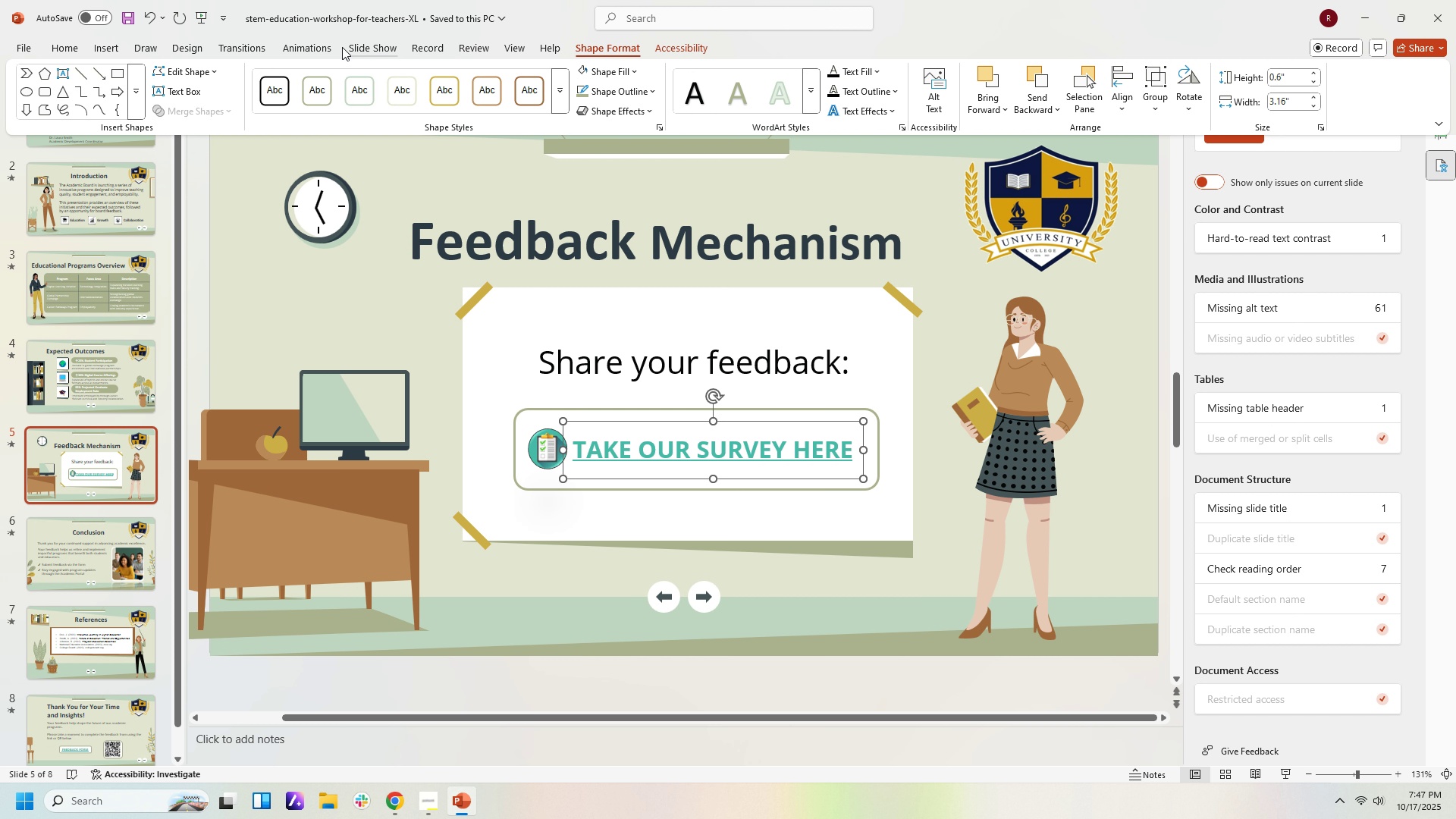 
left_click([313, 46])
 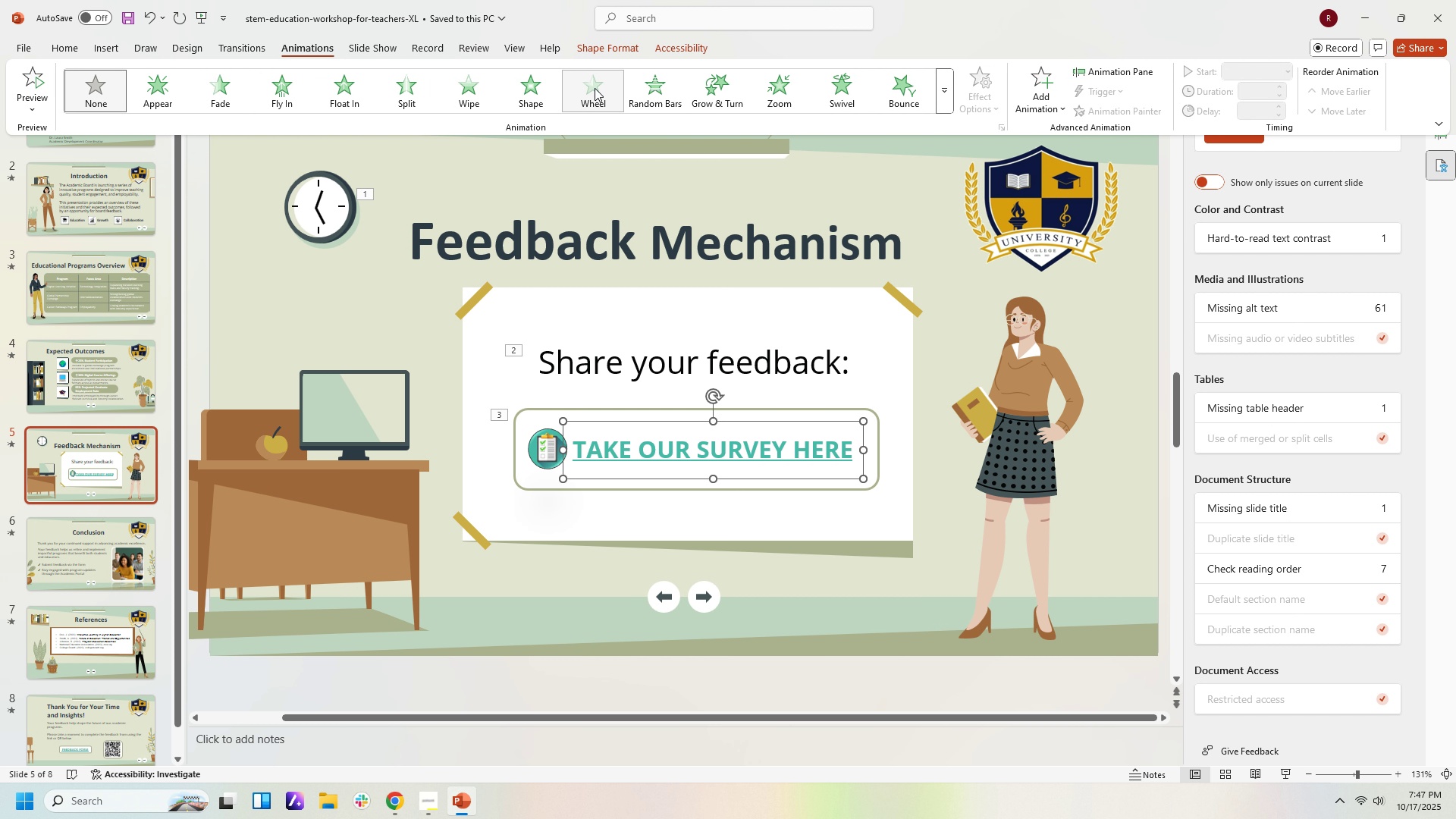 
left_click([595, 88])
 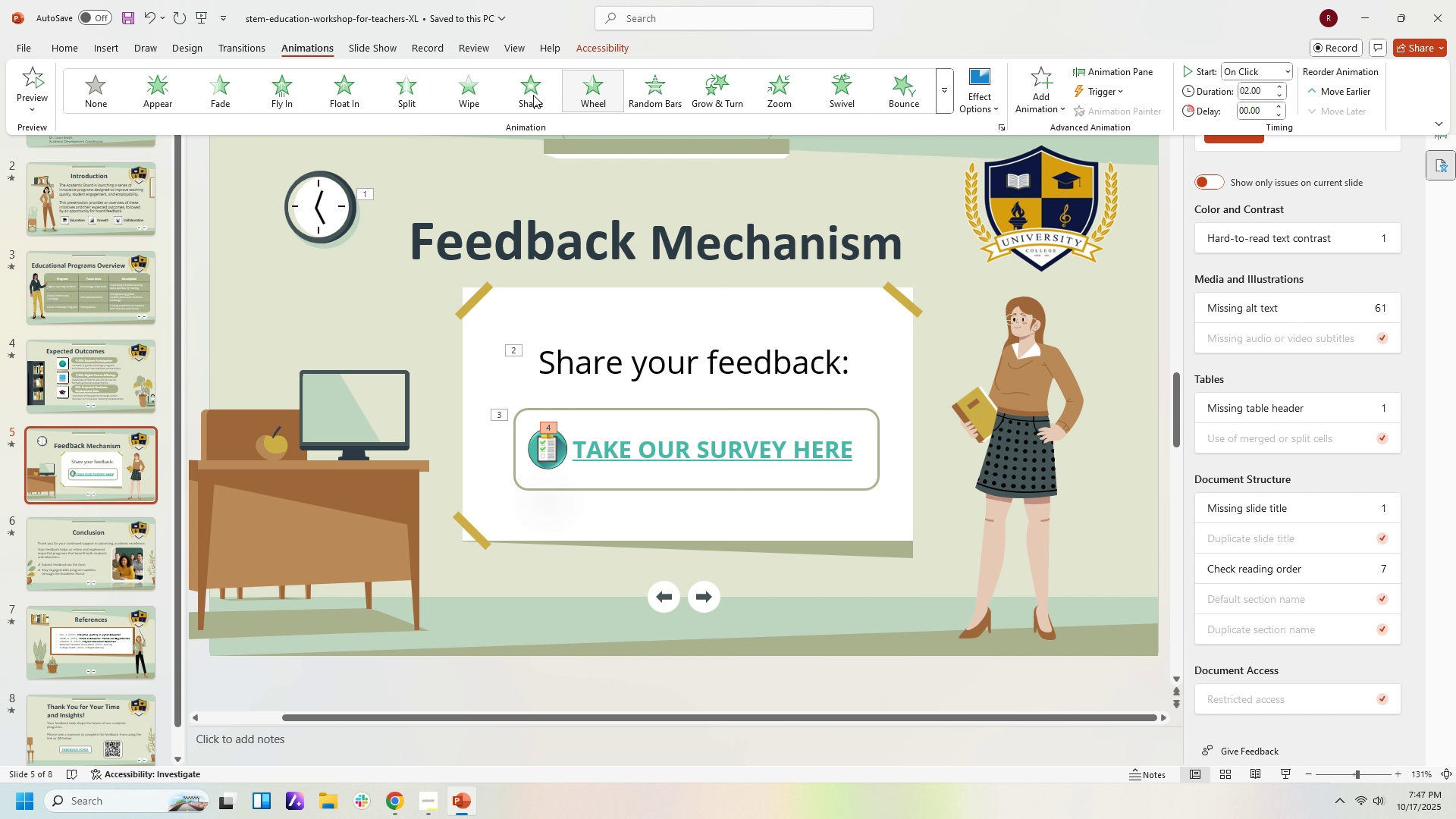 
left_click([533, 95])
 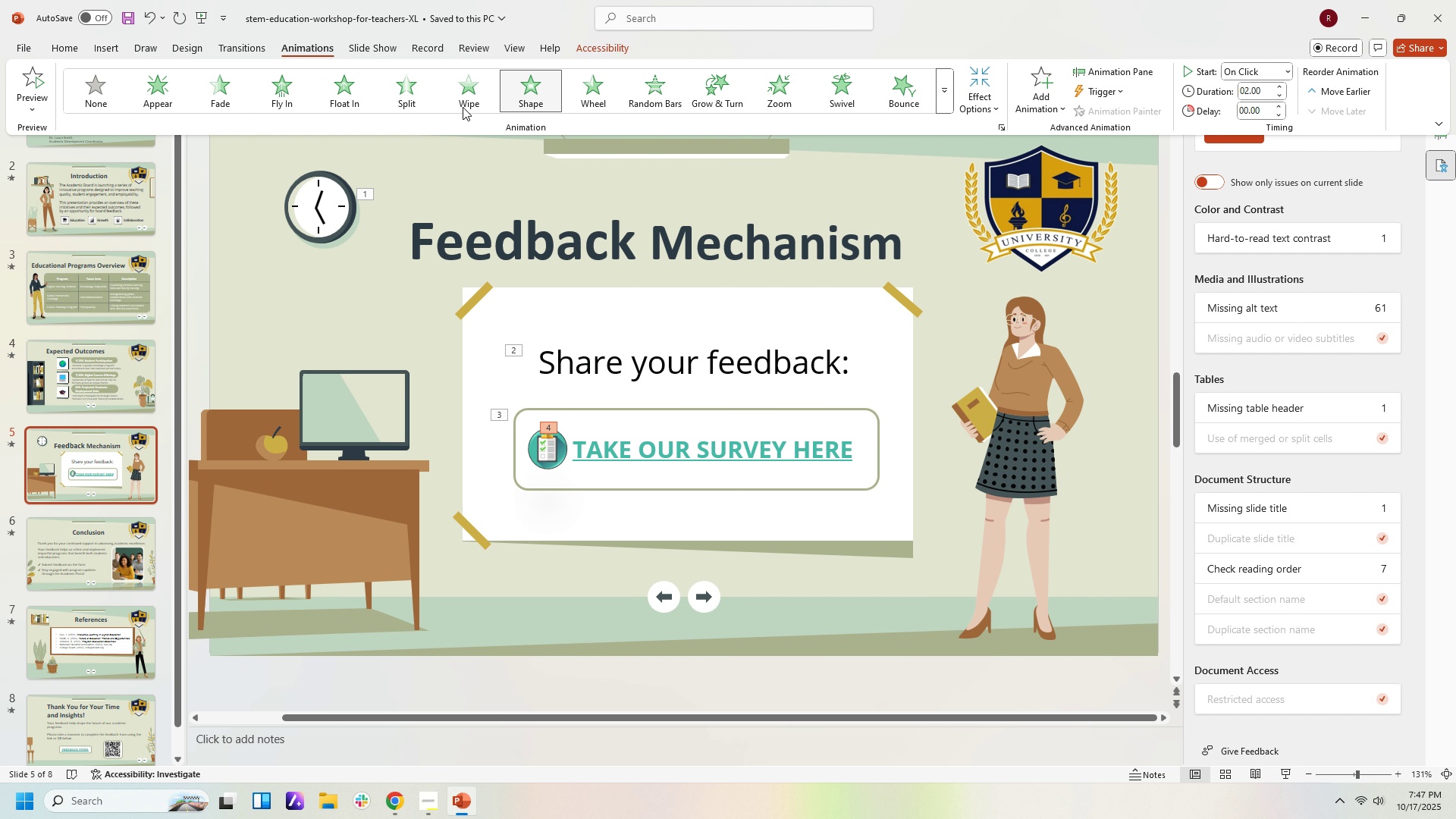 
left_click([463, 107])
 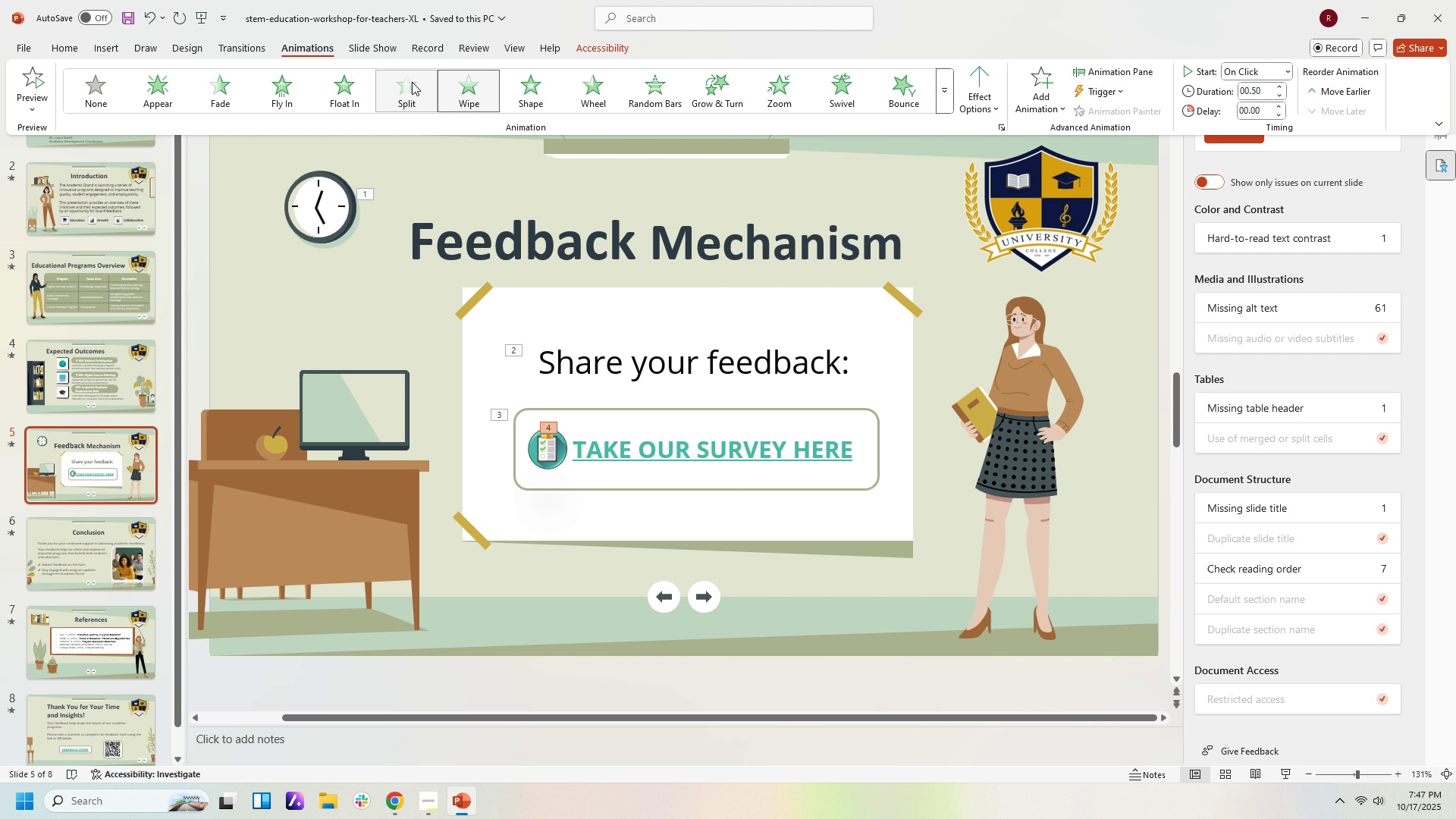 
left_click([412, 82])
 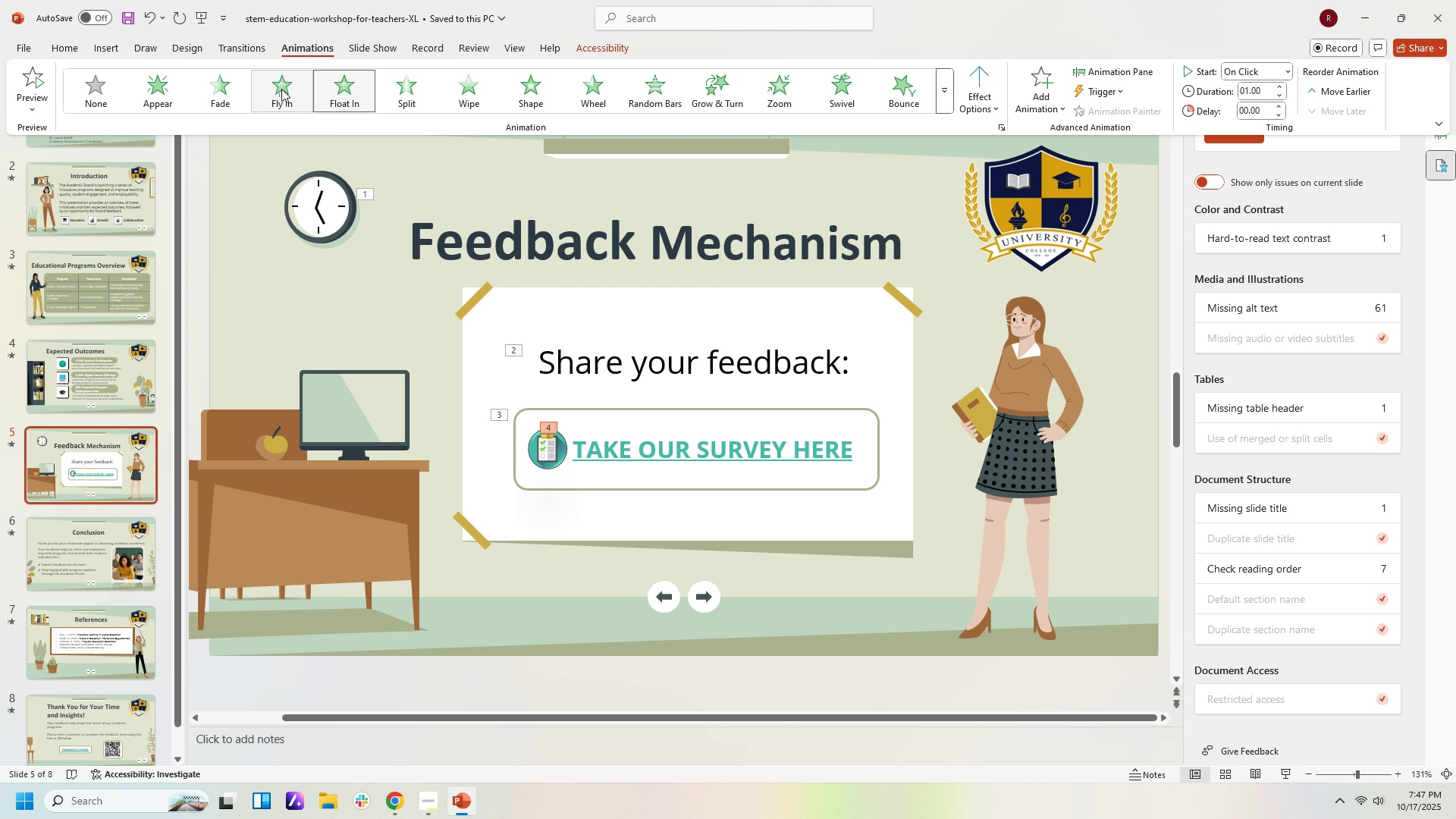 
double_click([281, 89])
 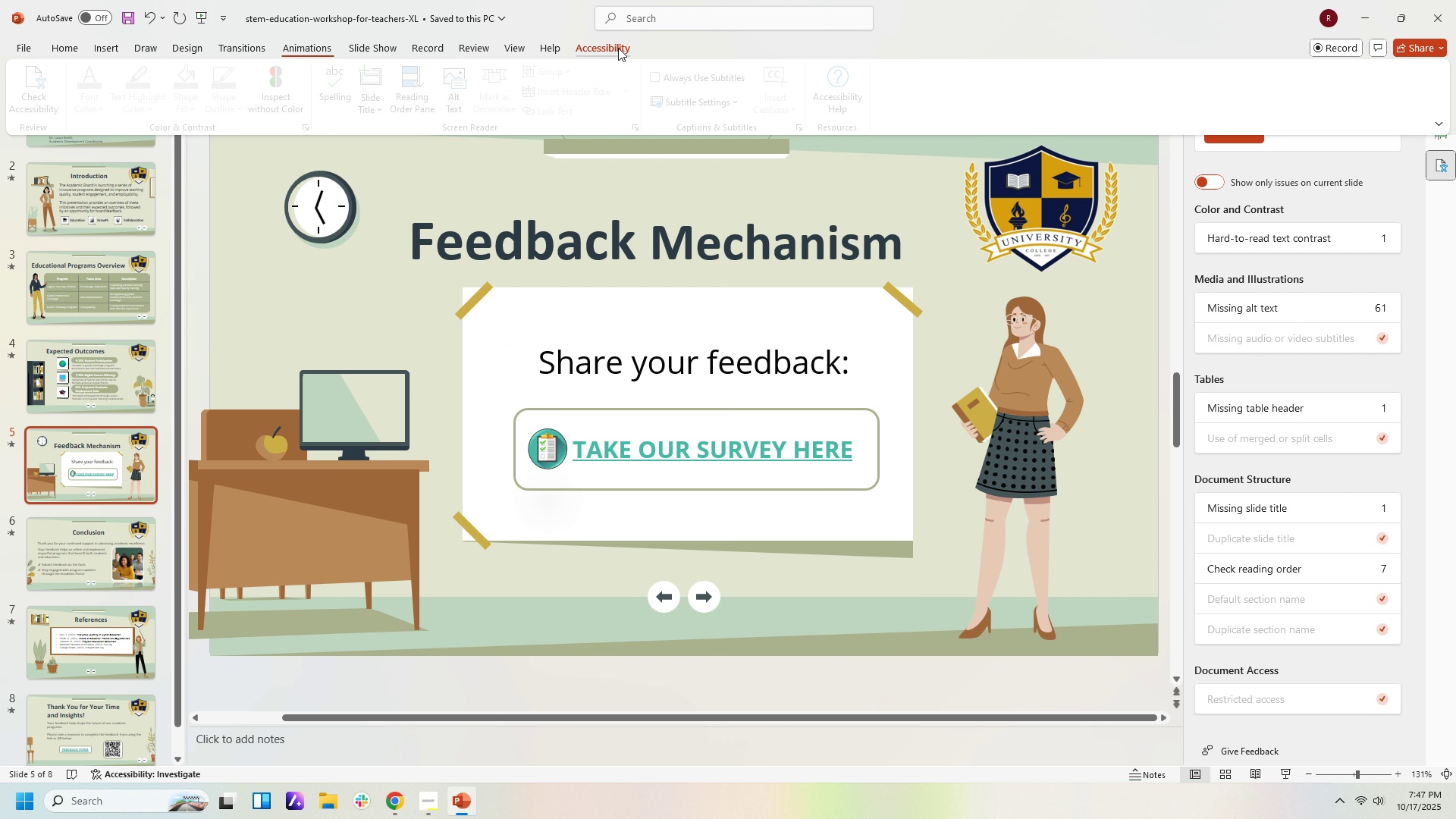 
left_click([618, 48])
 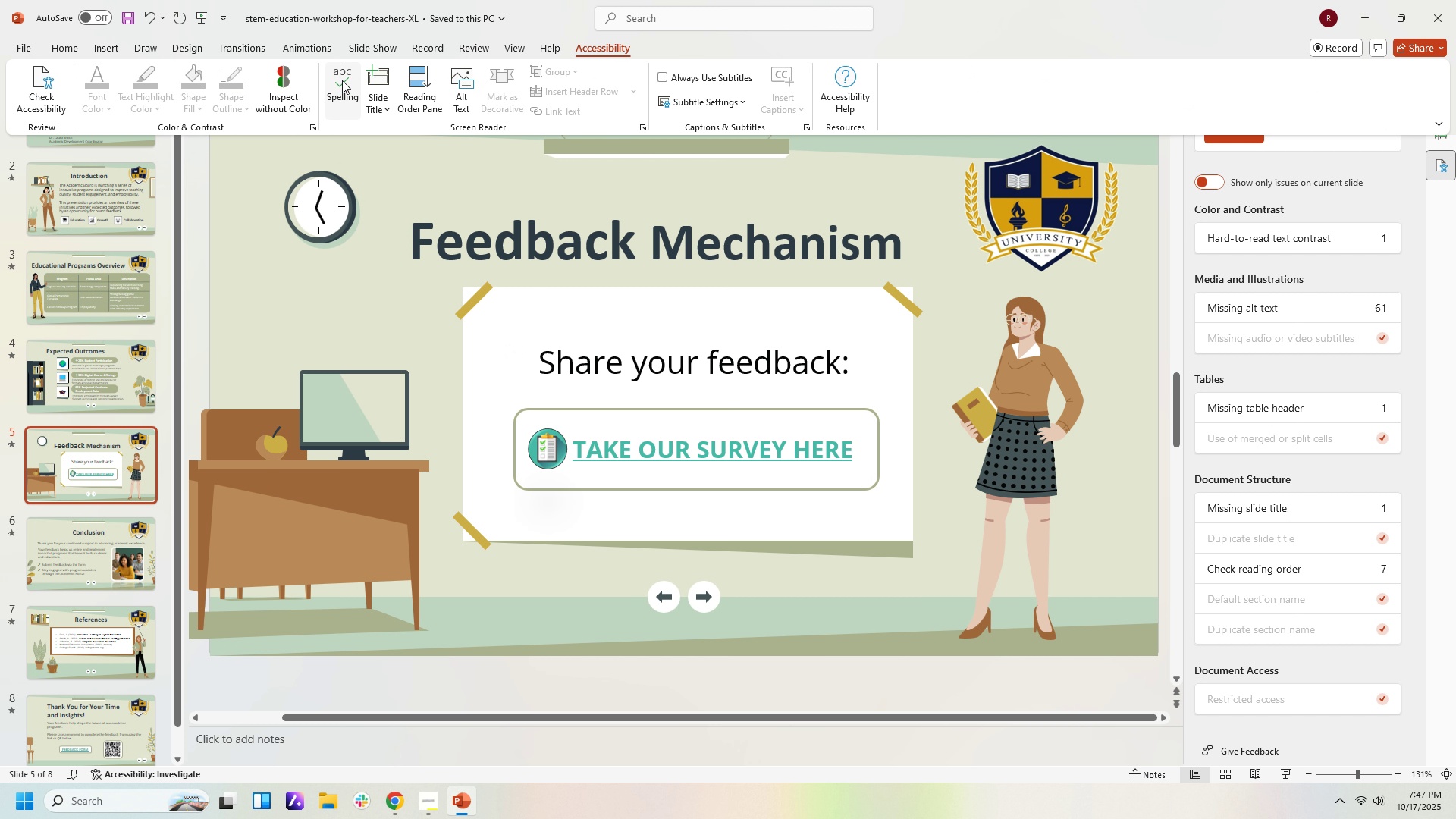 
left_click([288, 107])
 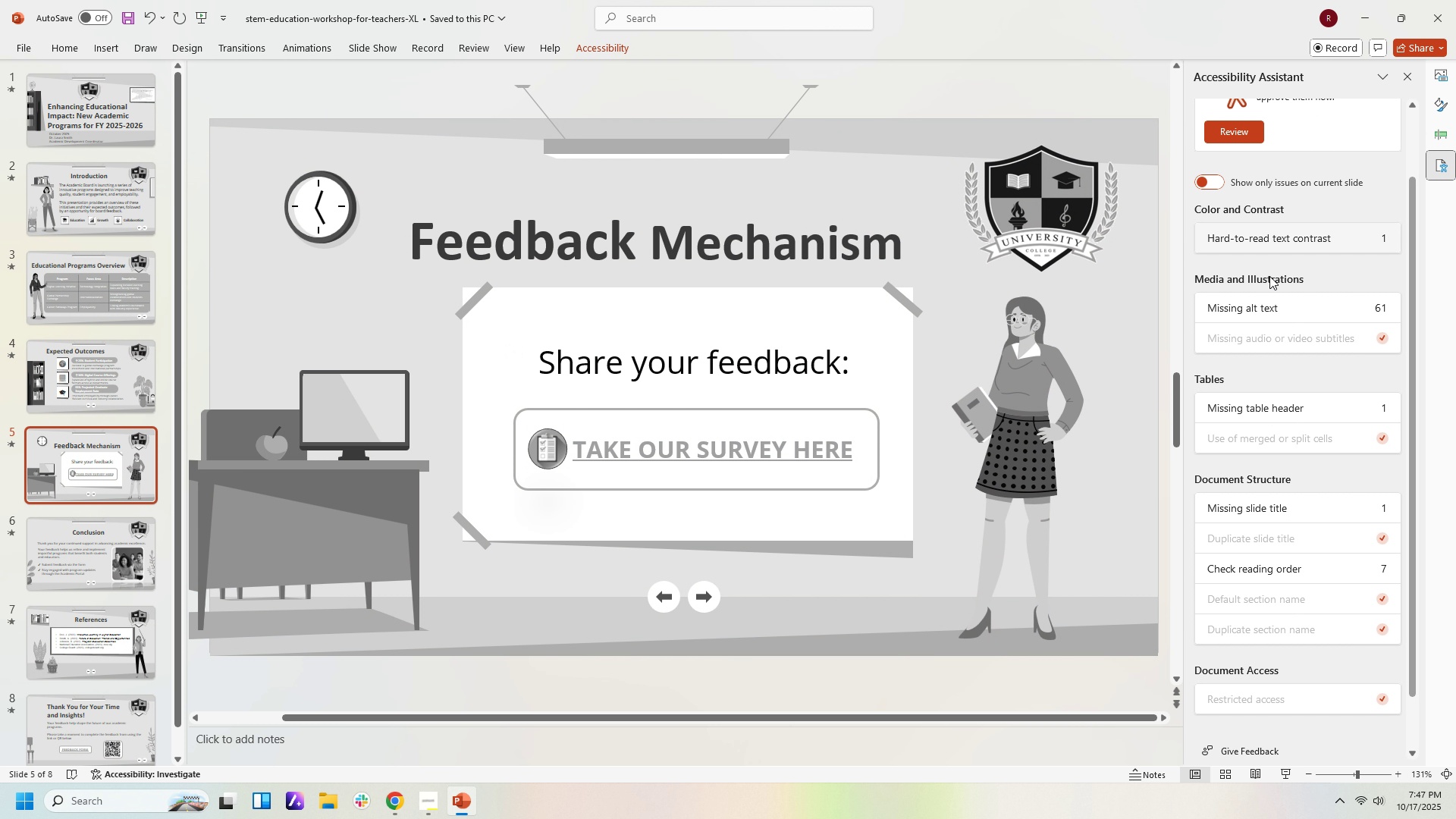 
scroll: coordinate [1309, 339], scroll_direction: up, amount: 1.0
 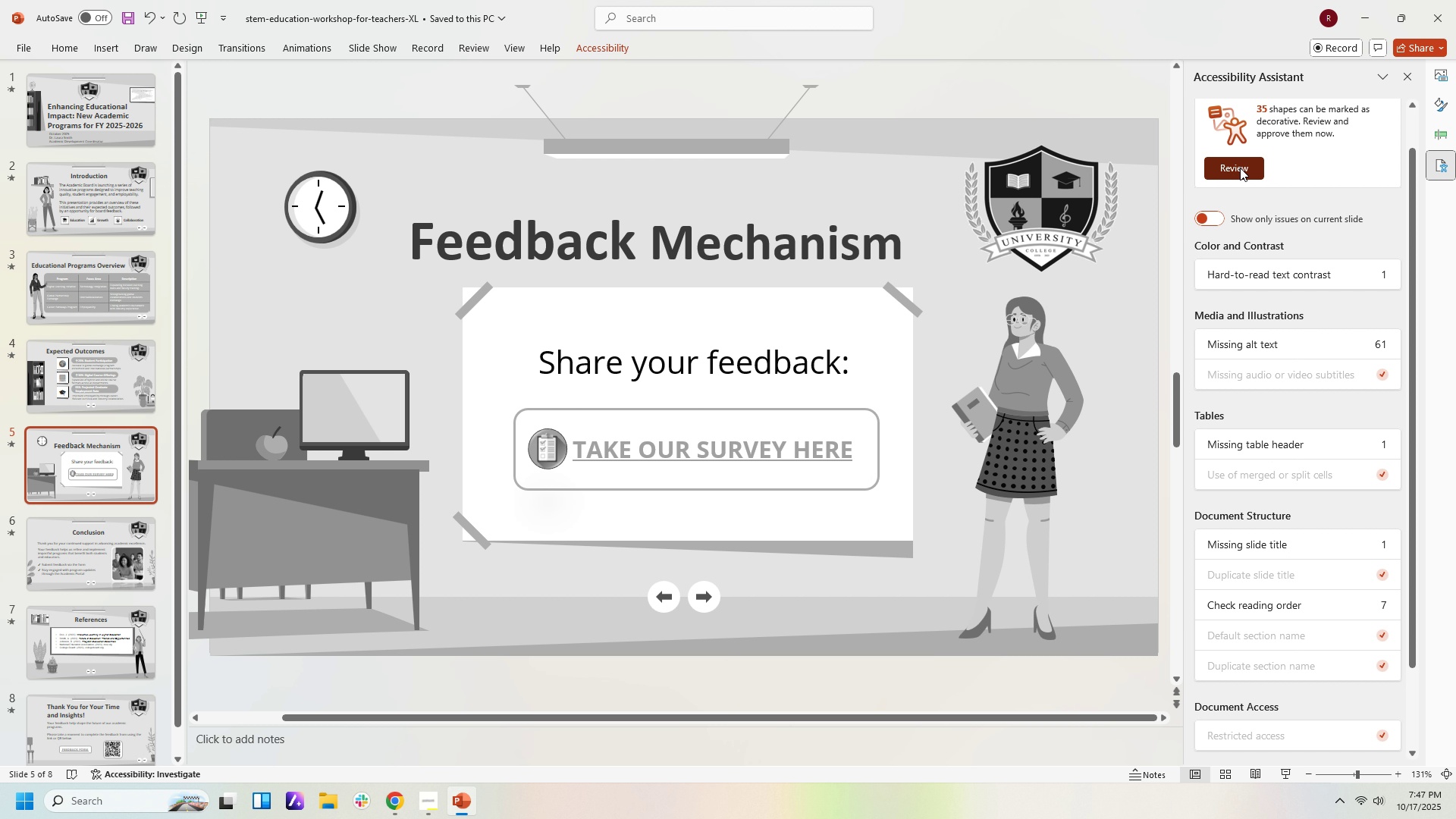 
left_click([1240, 168])
 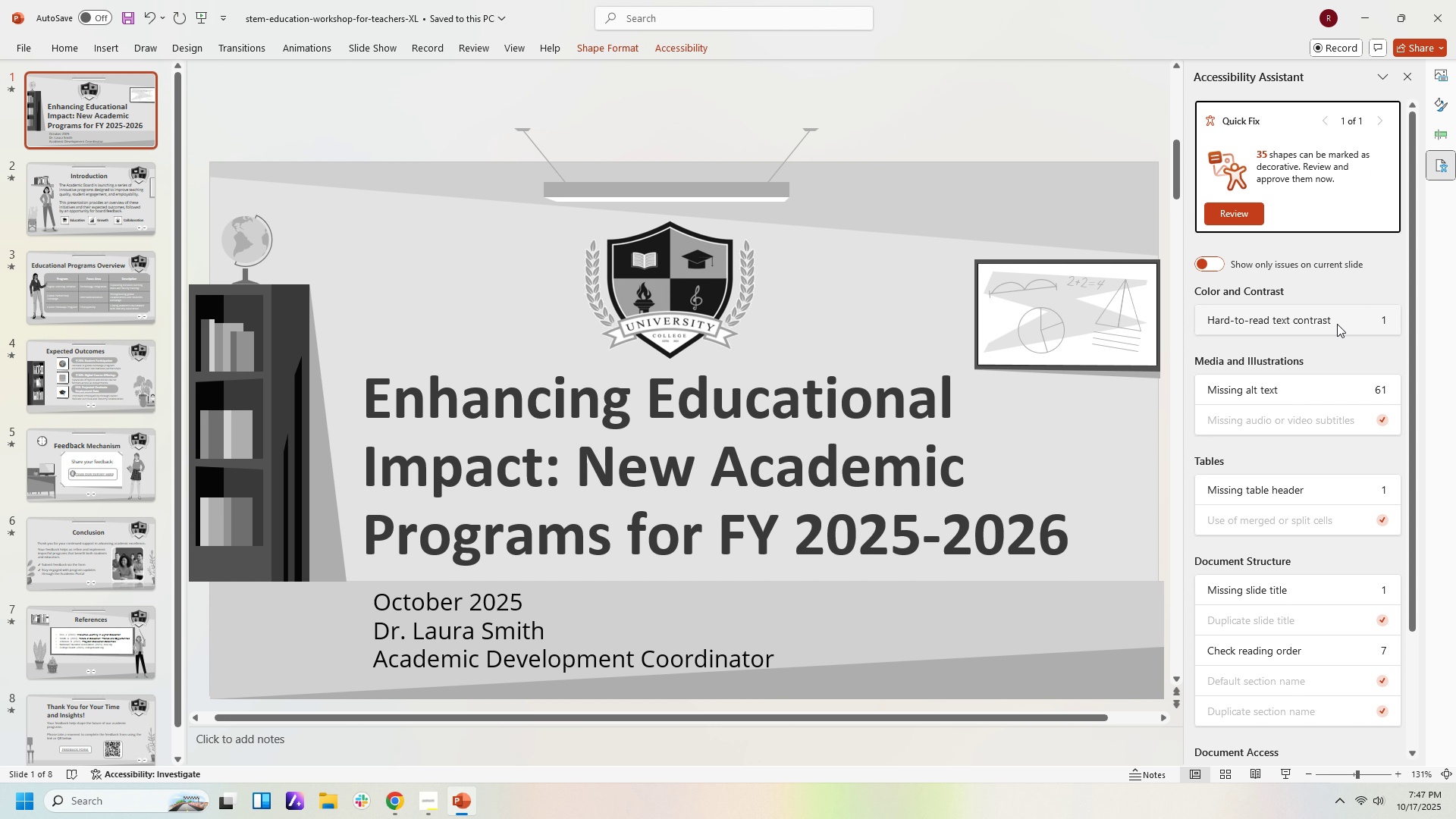 
wait(5.51)
 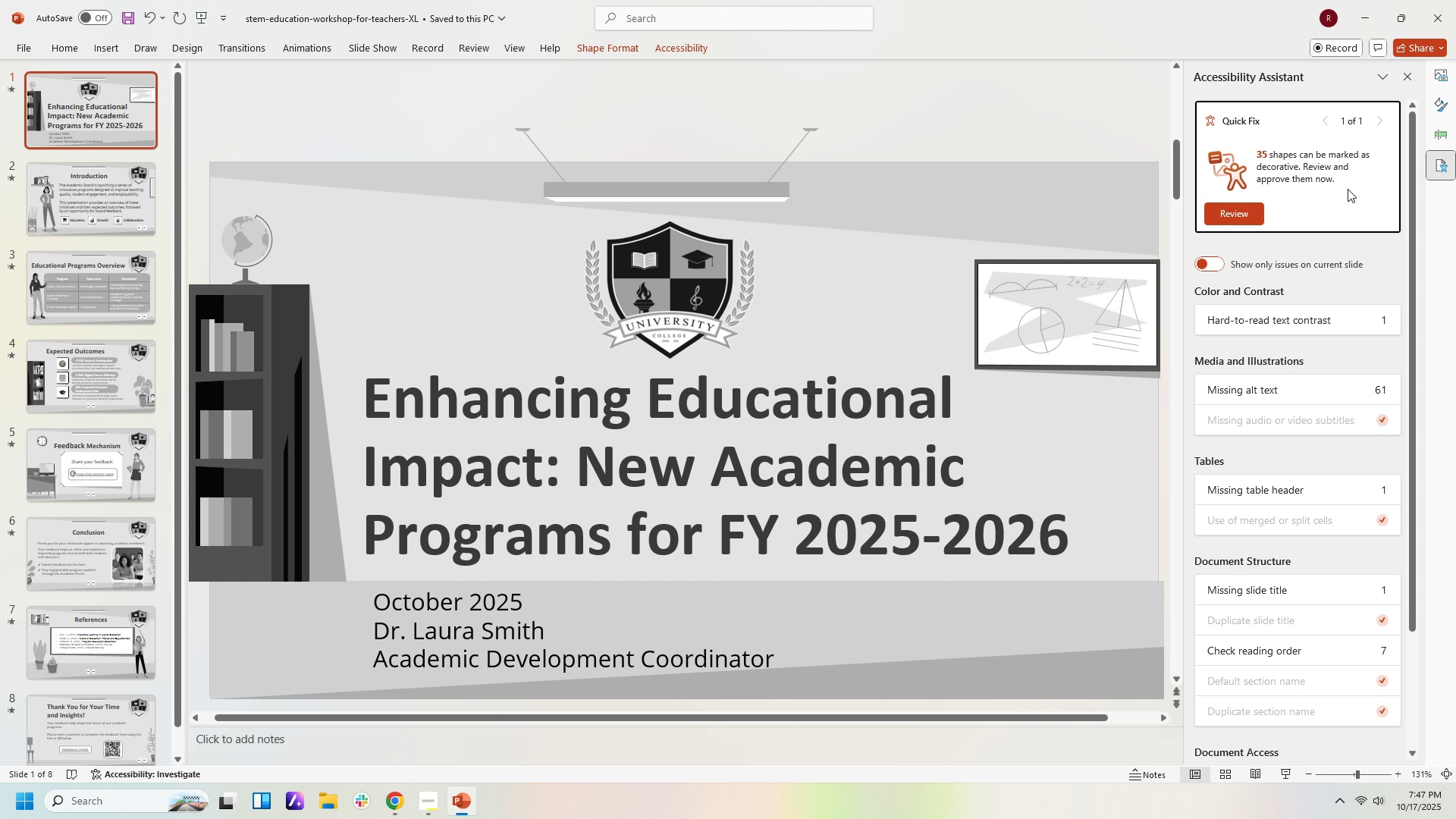 
scroll: coordinate [862, 349], scroll_direction: down, amount: 3.0
 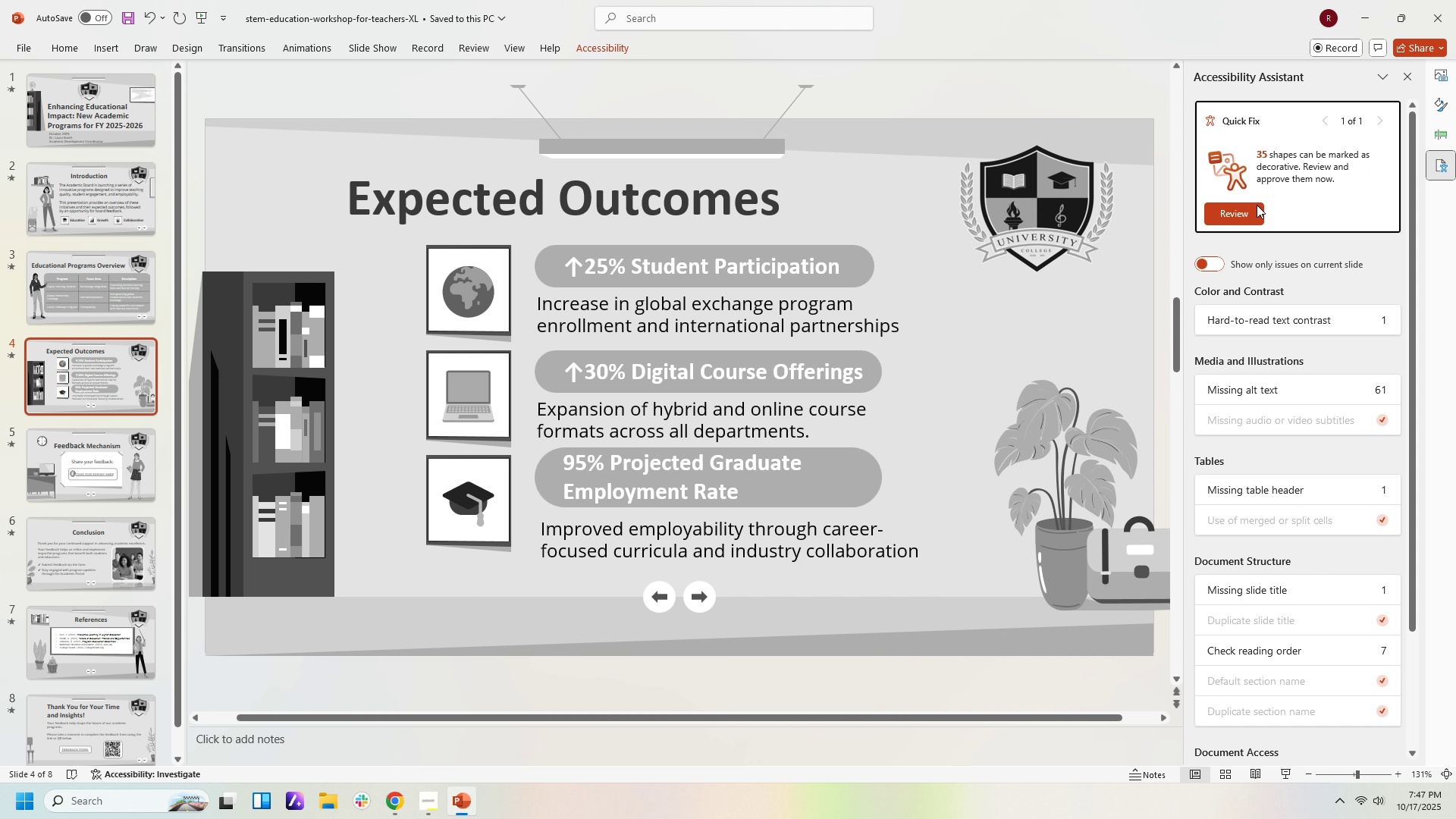 
left_click([1257, 205])
 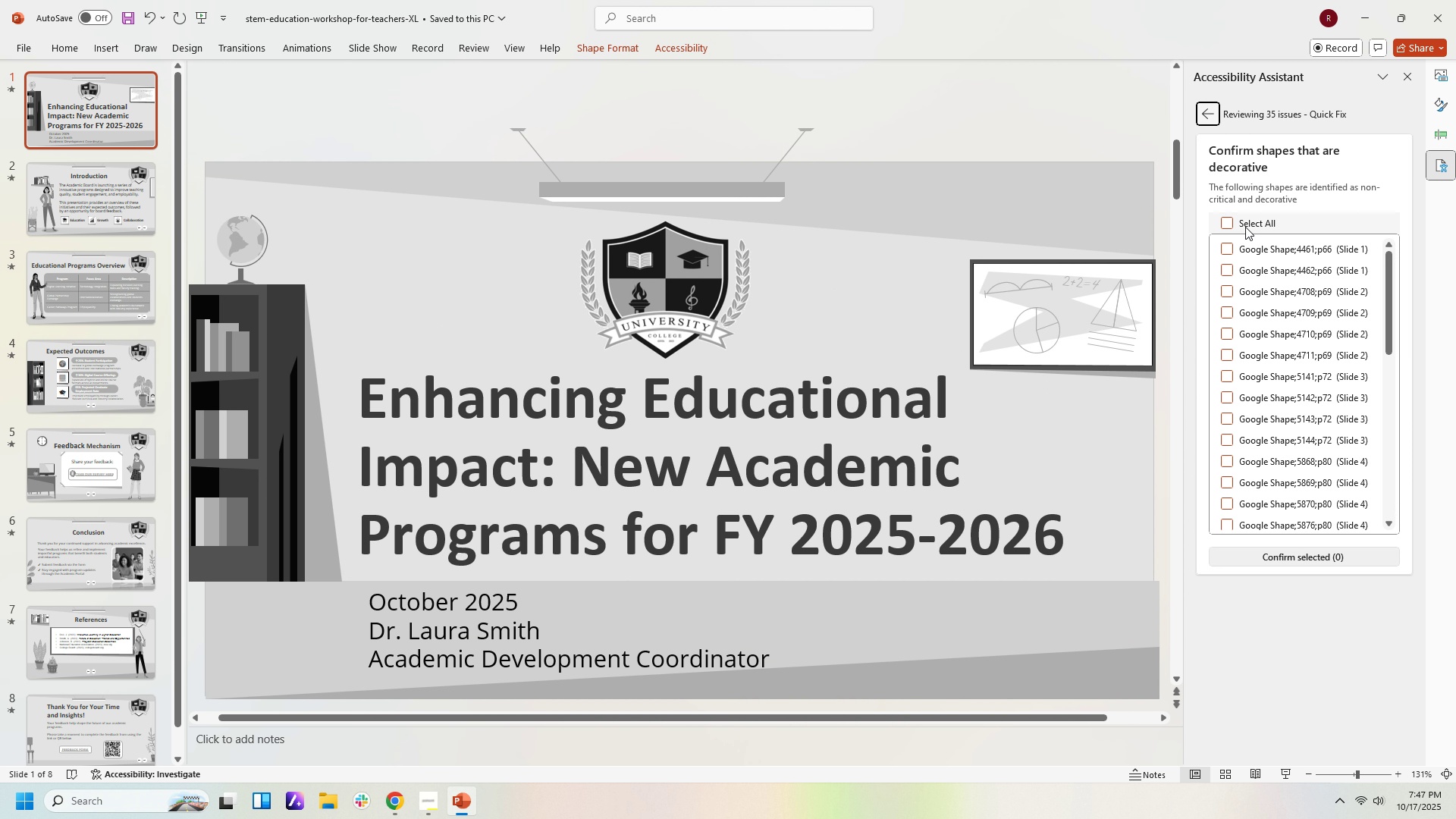 
mouse_move([1396, 267])
 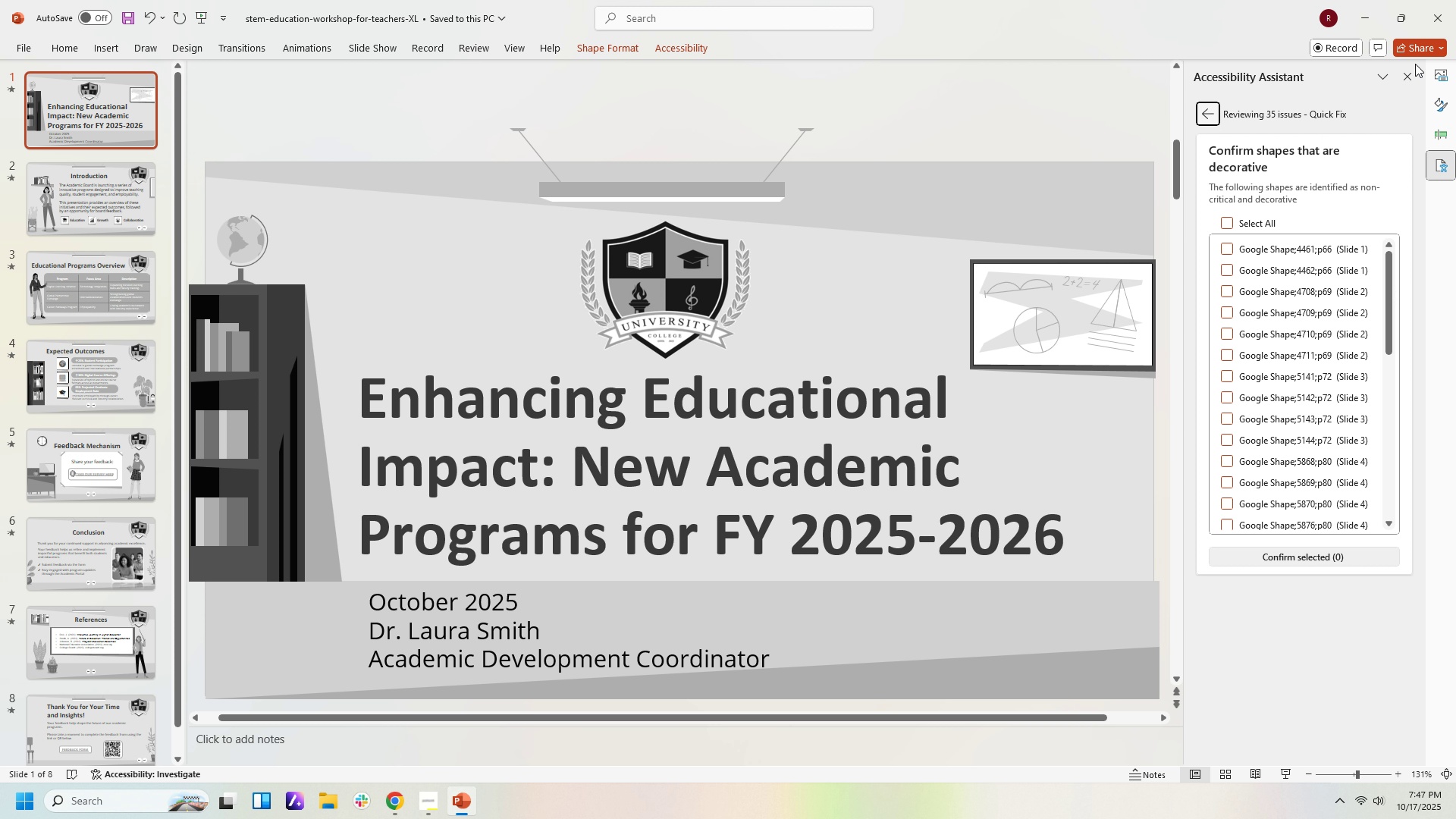 
left_click([1410, 75])
 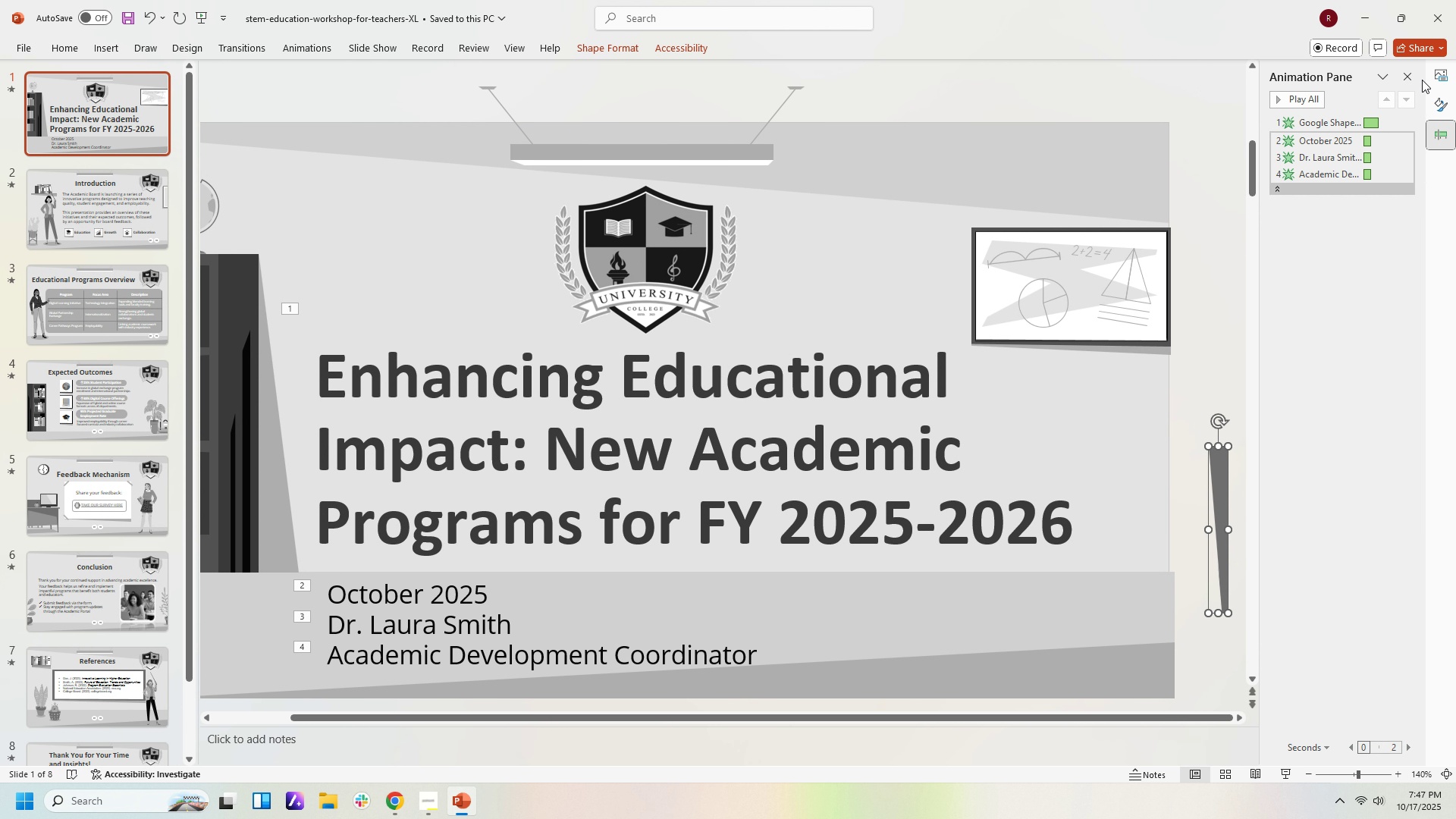 
left_click([672, 58])
 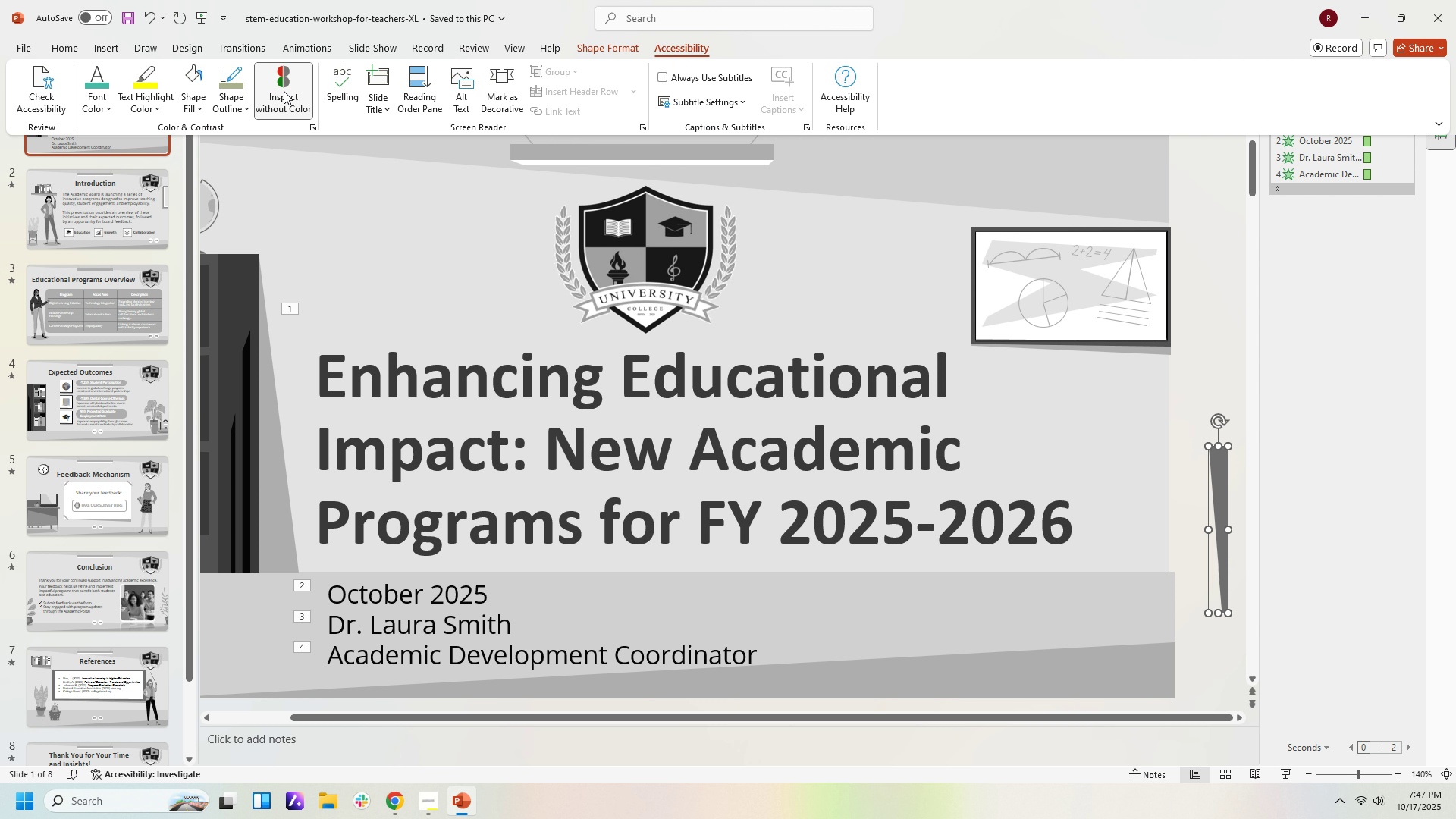 
left_click([281, 93])
 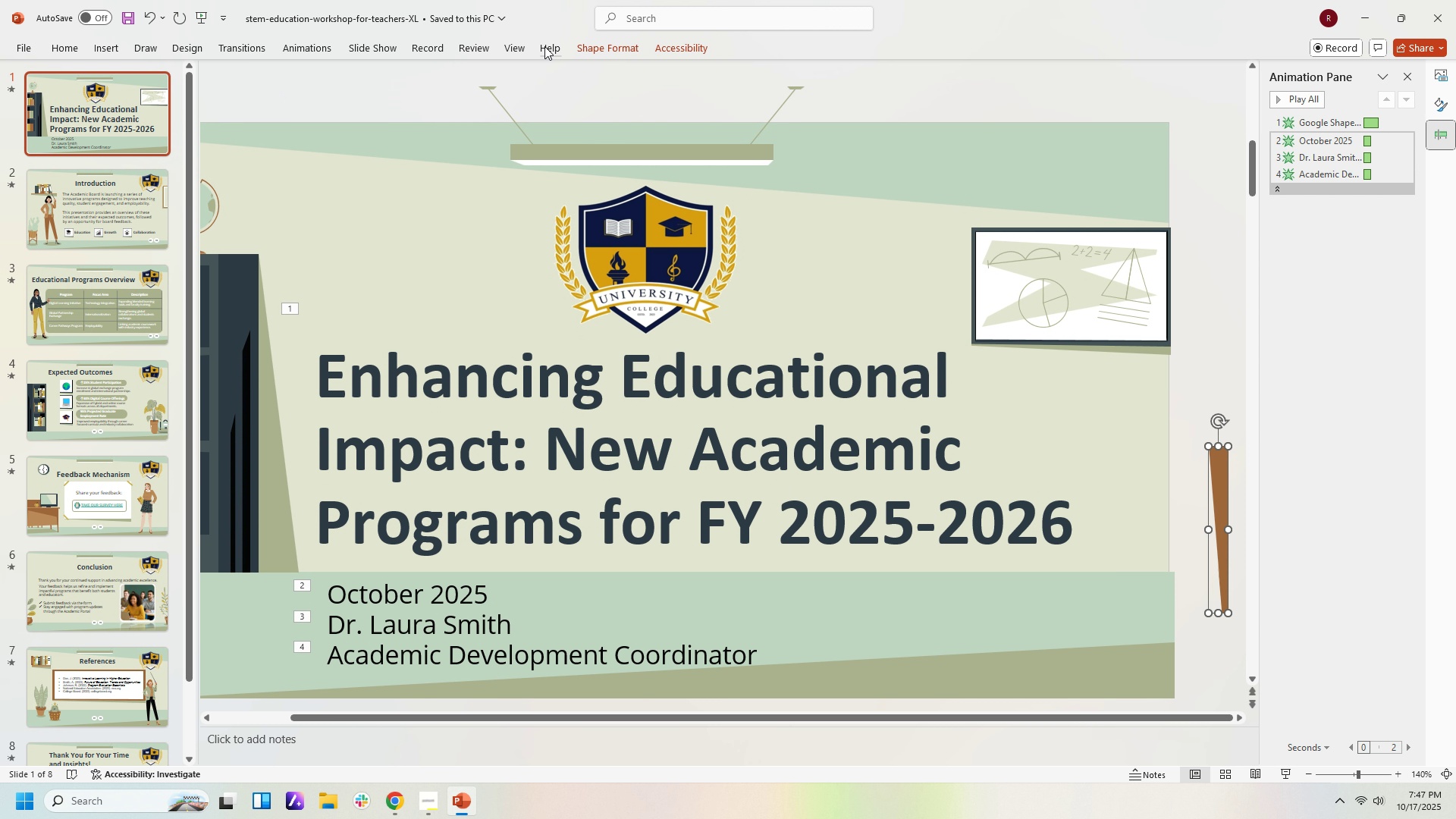 
left_click([549, 89])
 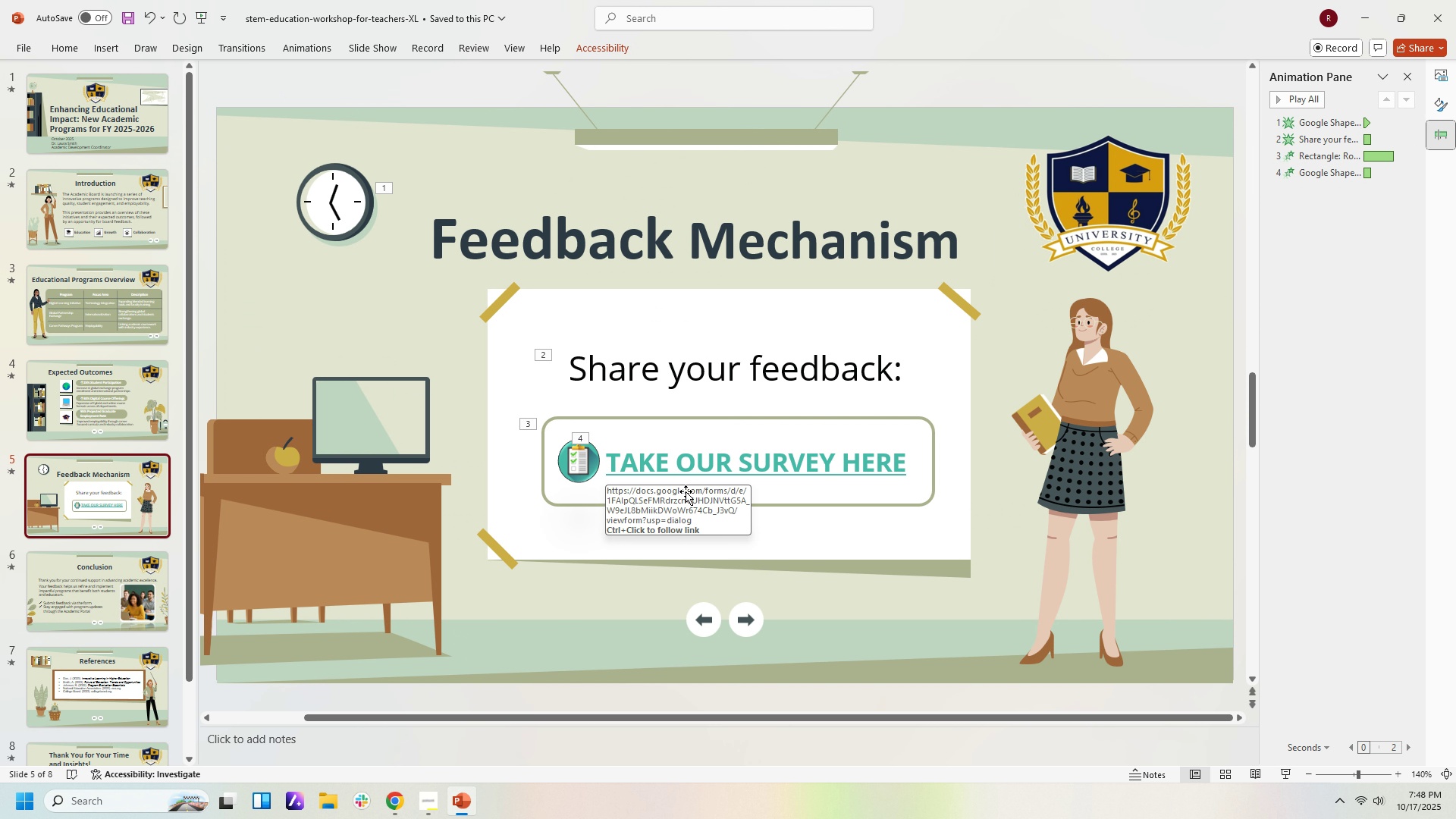 
left_click([688, 416])
 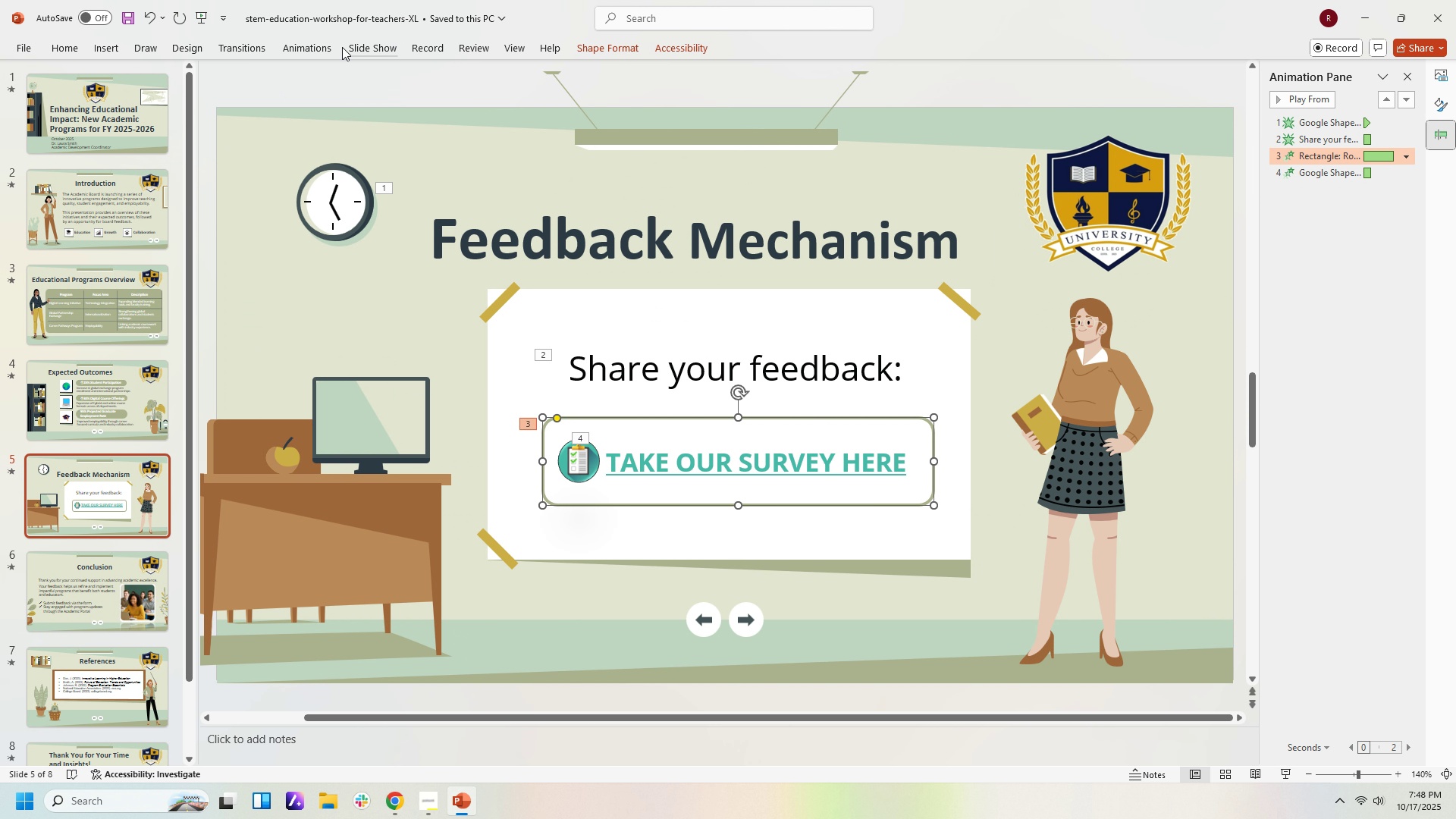 
left_click([322, 47])
 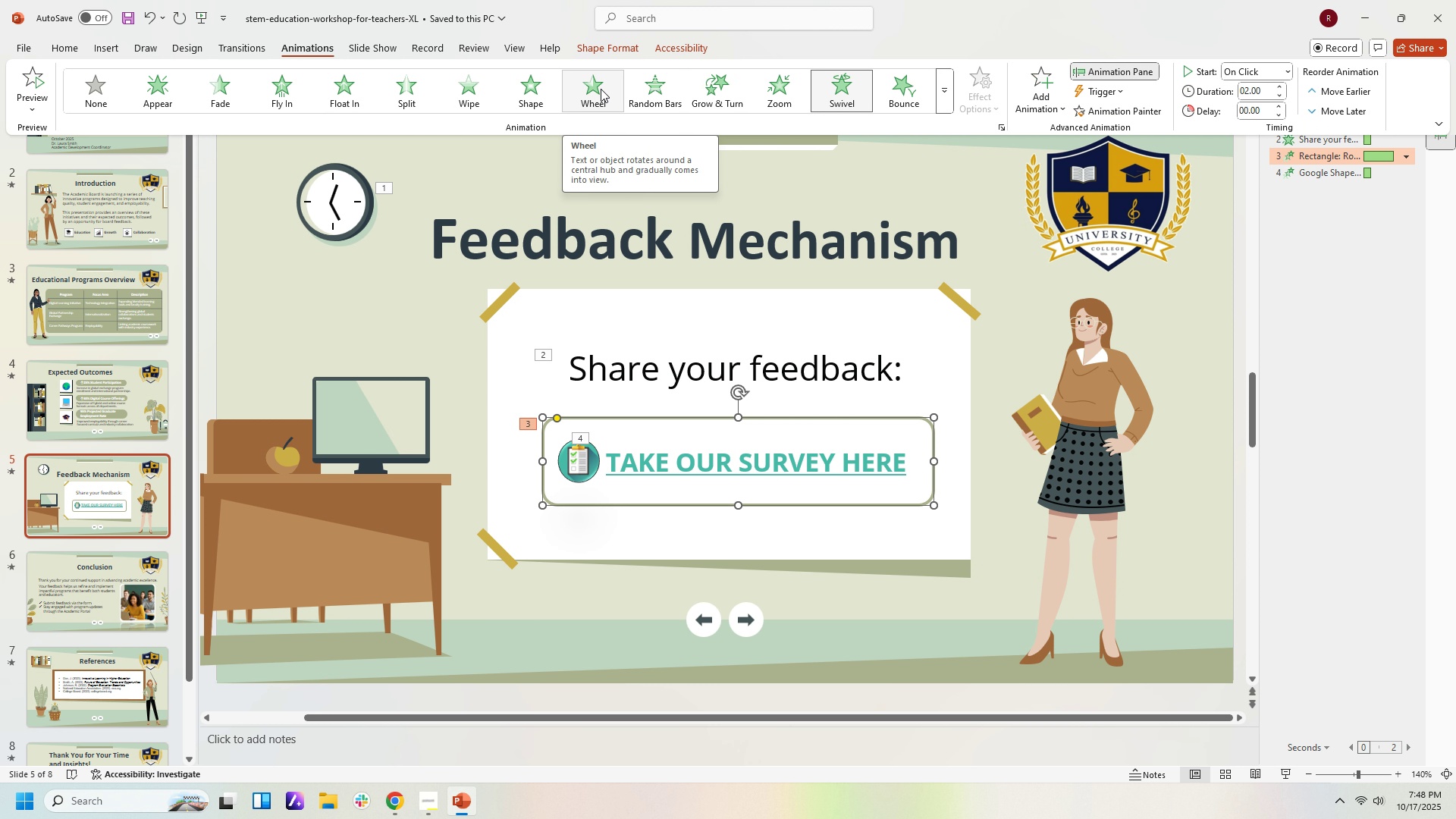 
wait(5.66)
 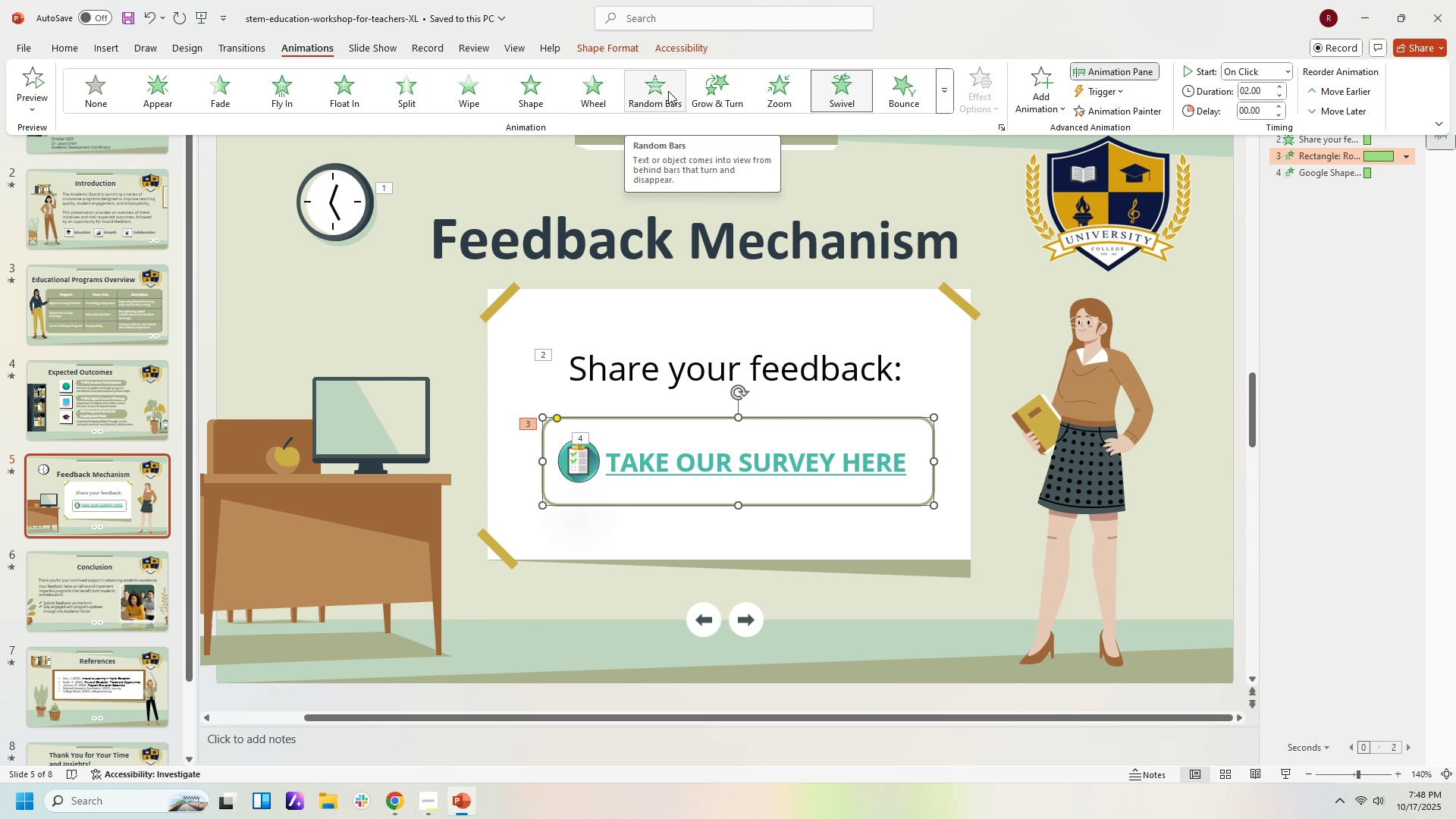 
left_click([601, 89])
 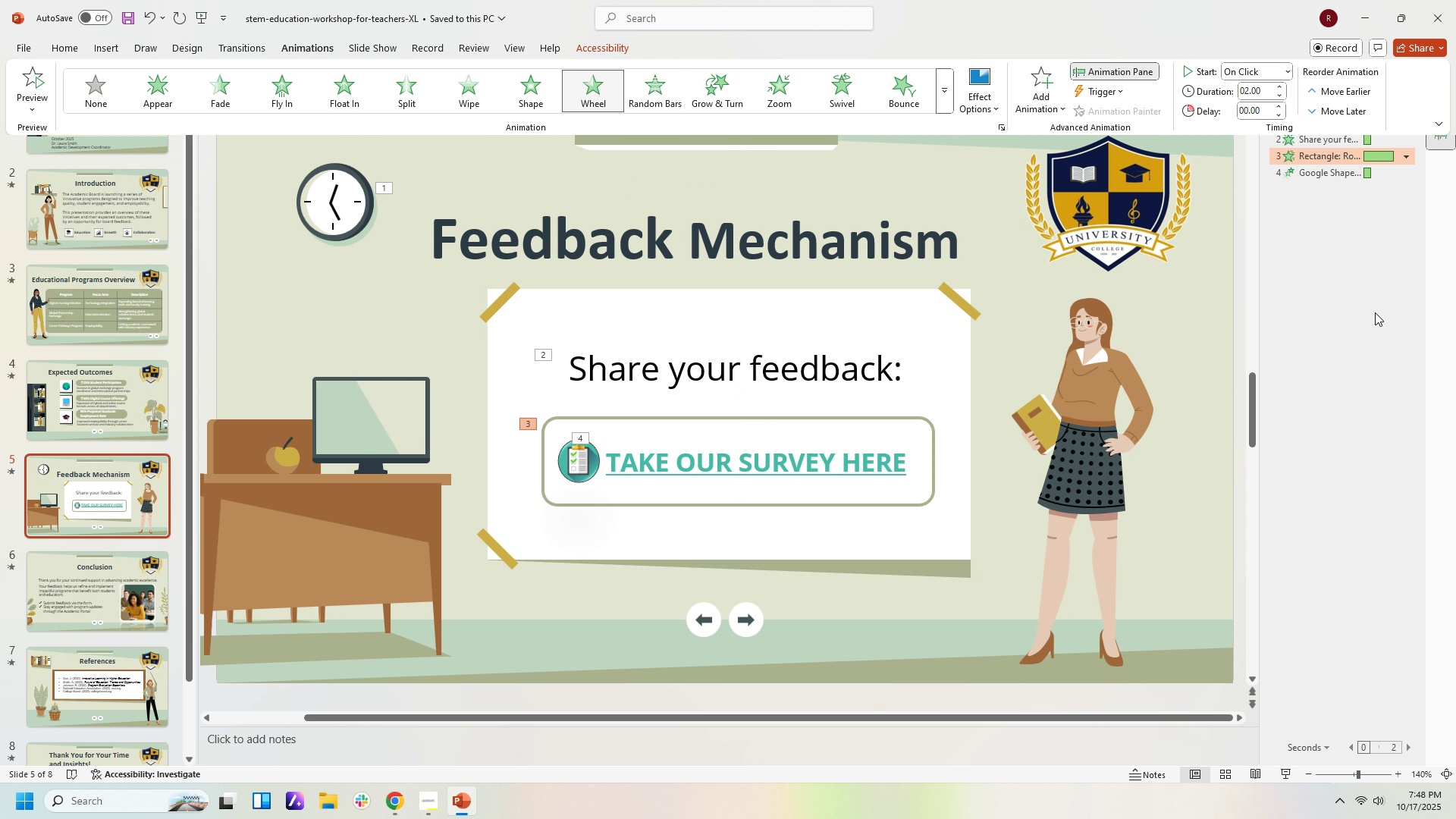 
left_click([1375, 312])
 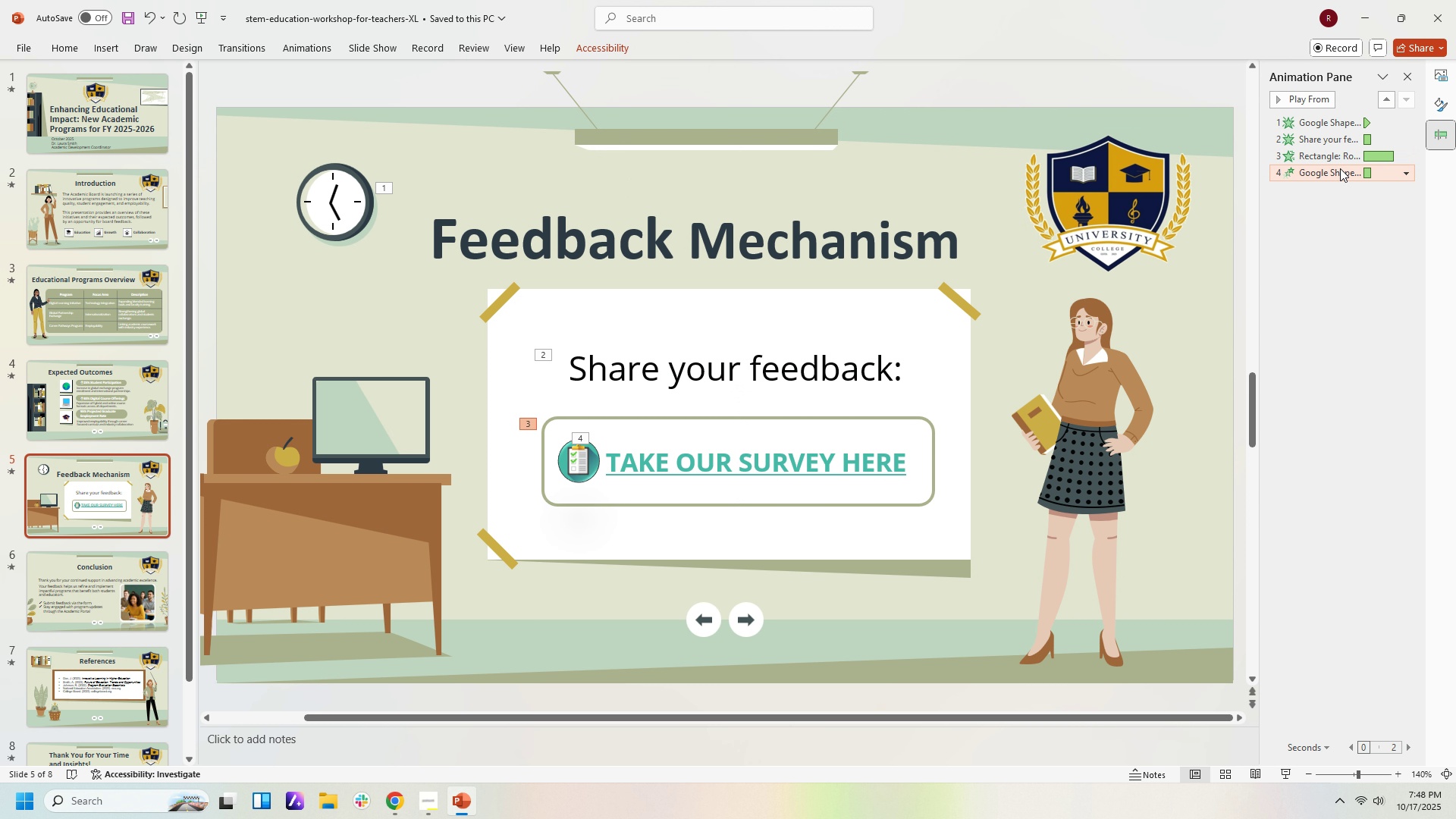 
left_click([1340, 168])
 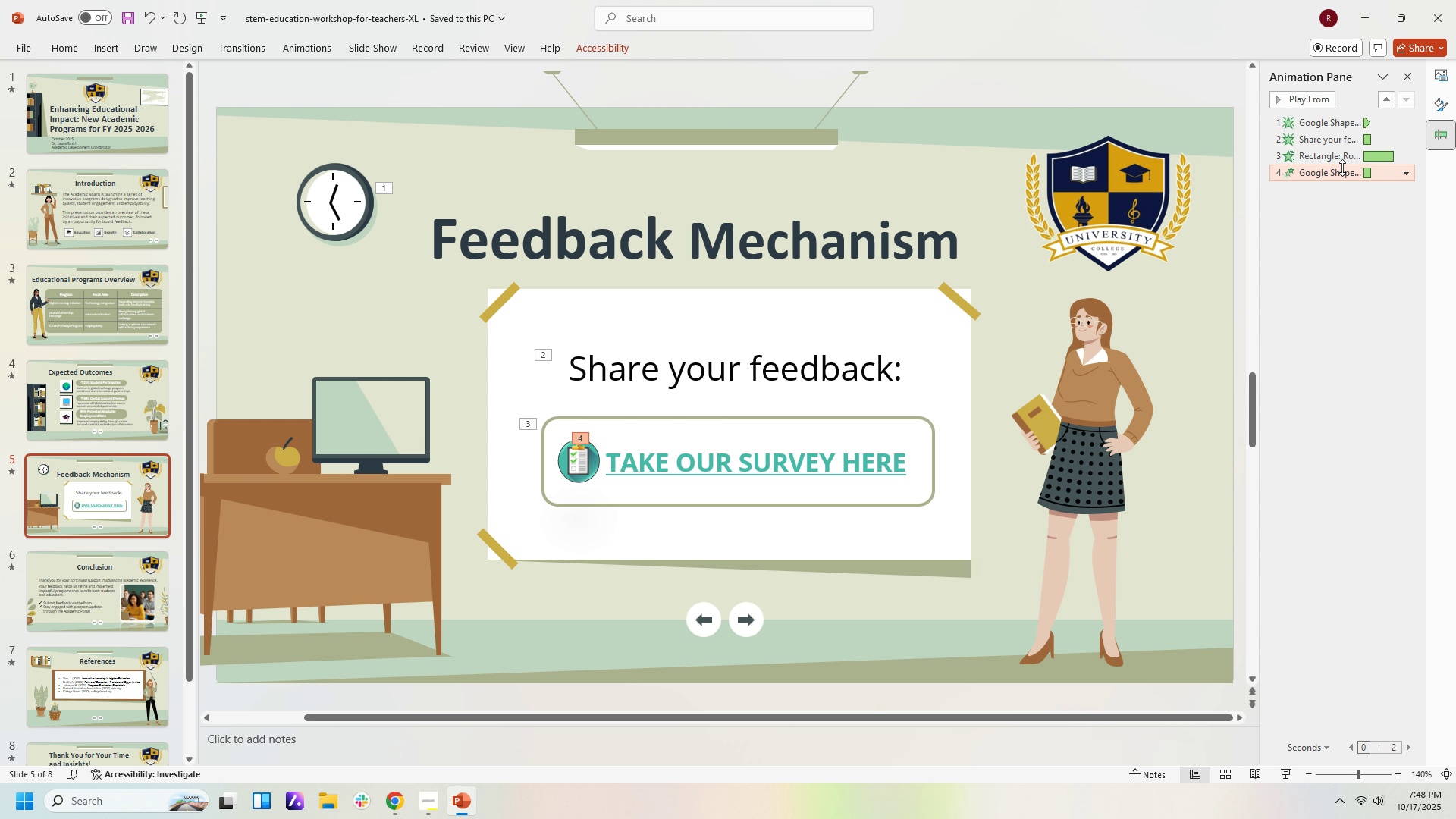 
left_click([1306, 100])
 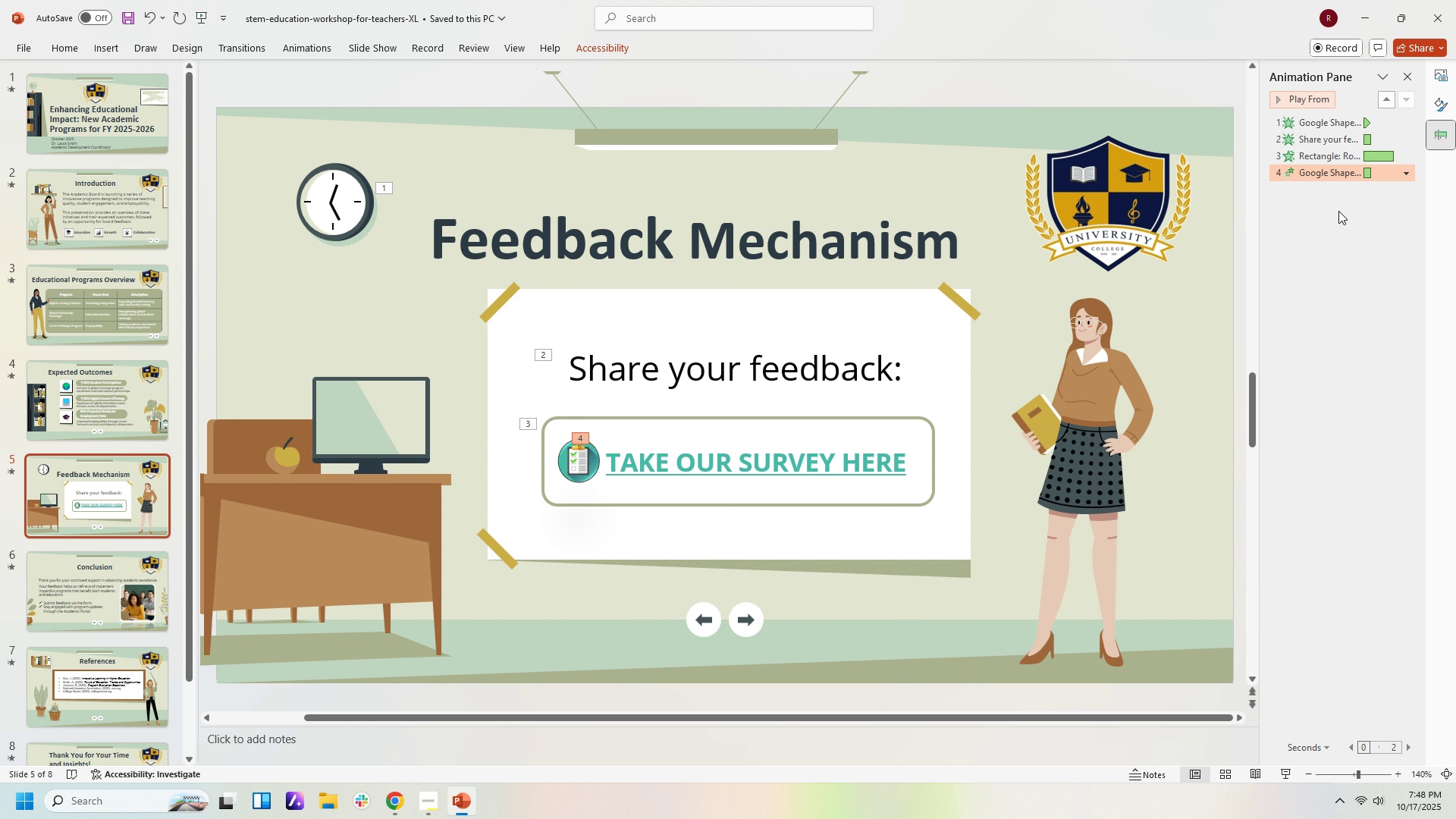 
left_click([1349, 251])
 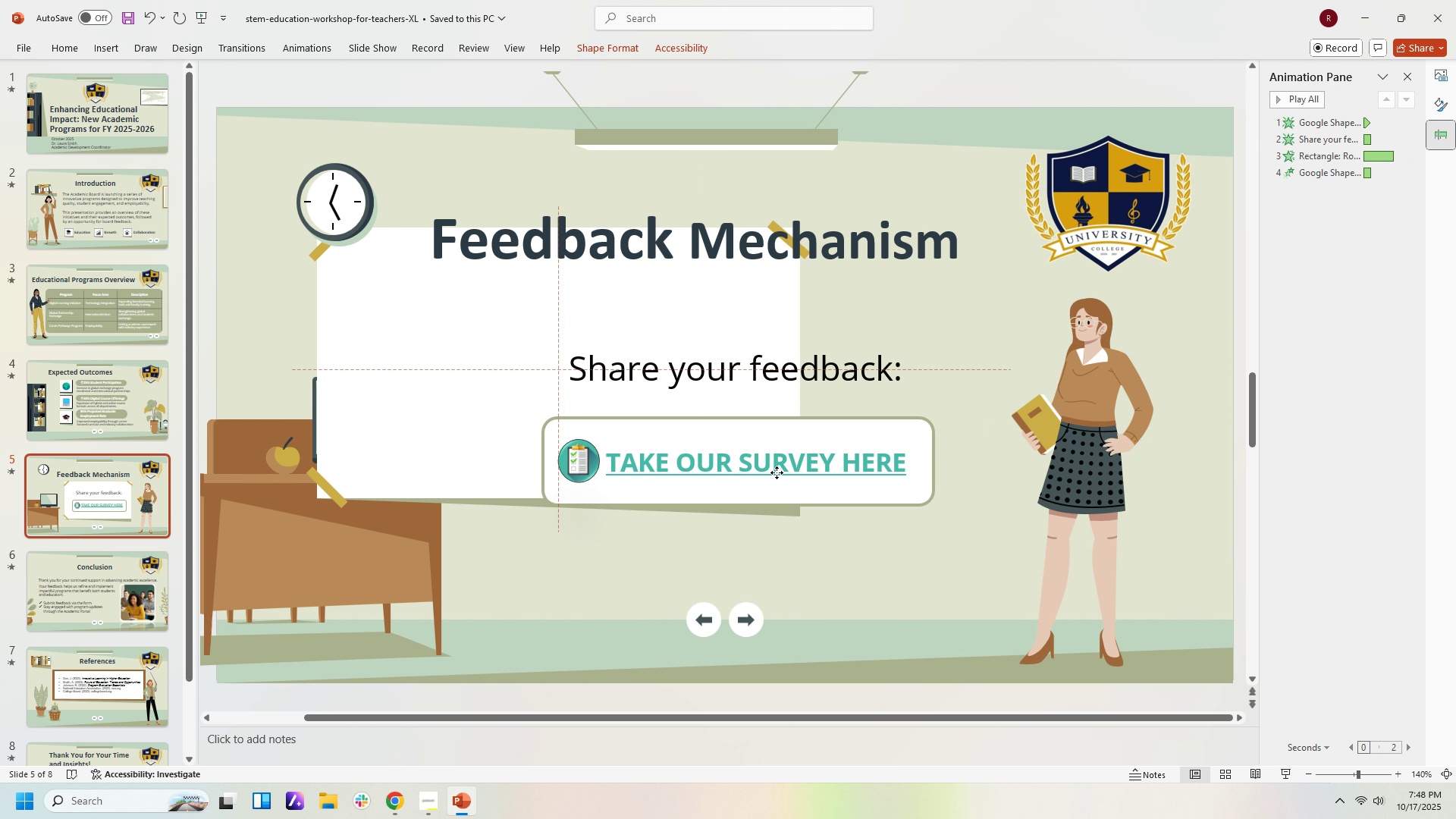 
key(Control+Z)
 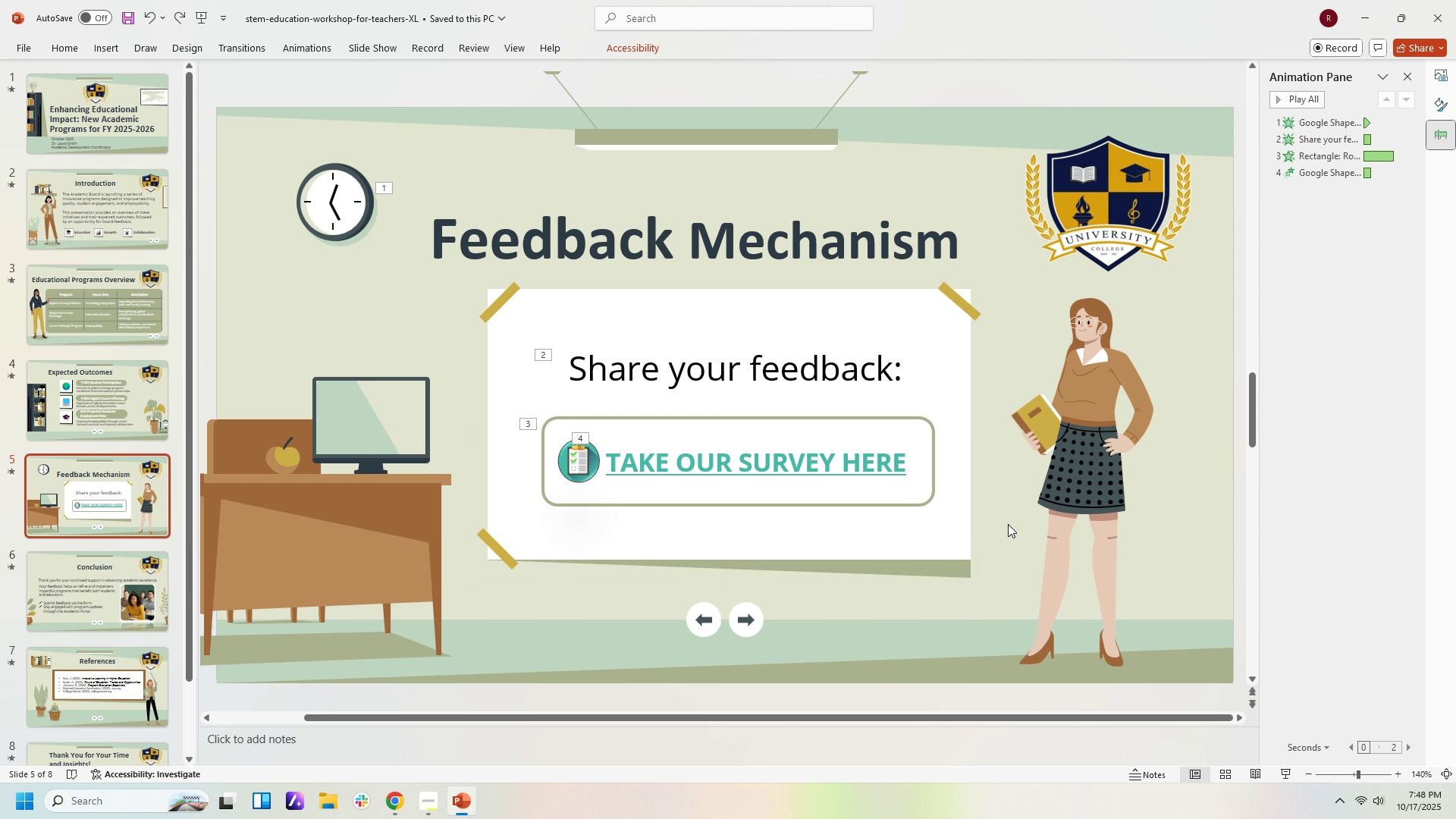 
left_click([1008, 524])
 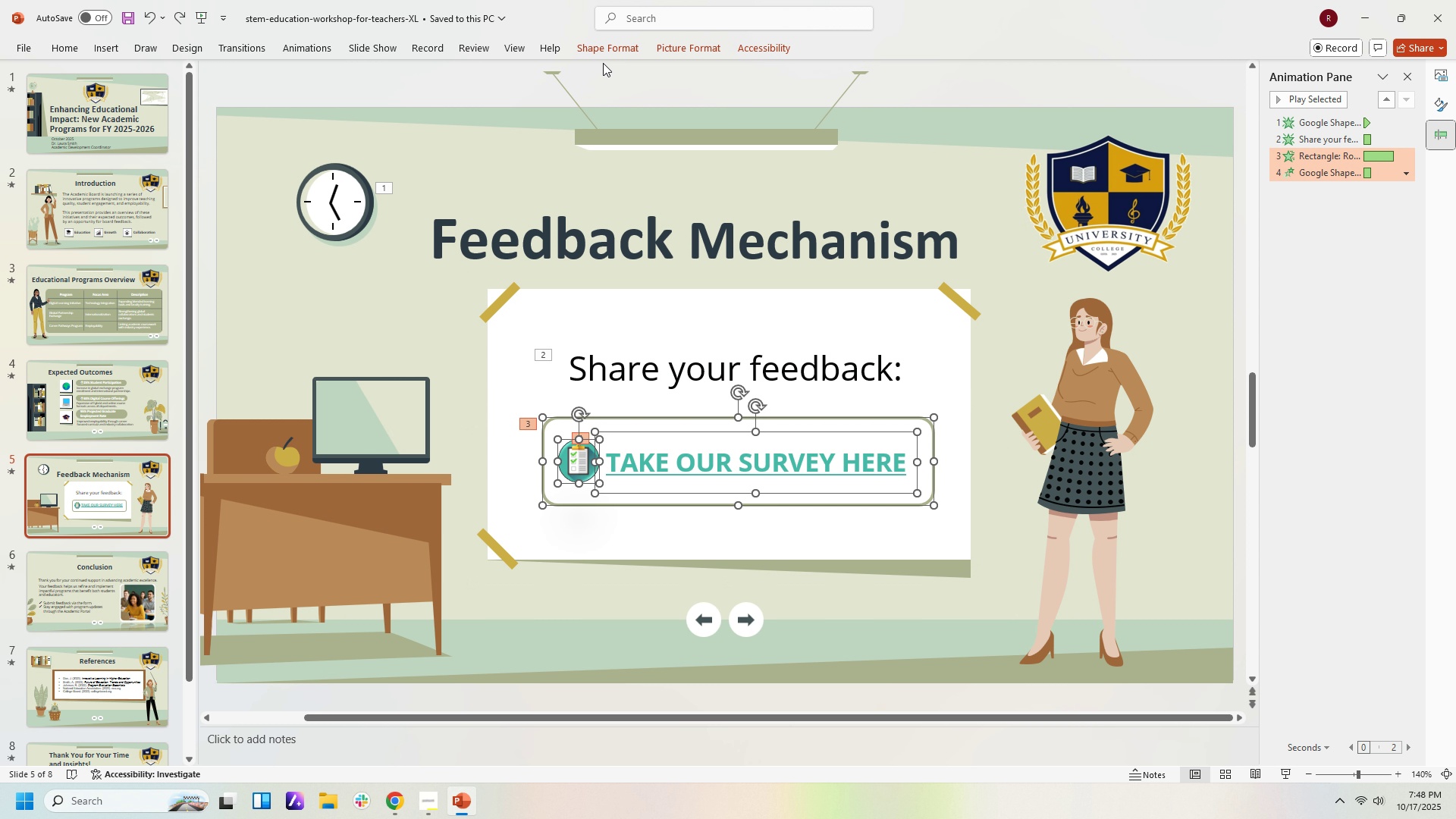 
wait(8.42)
 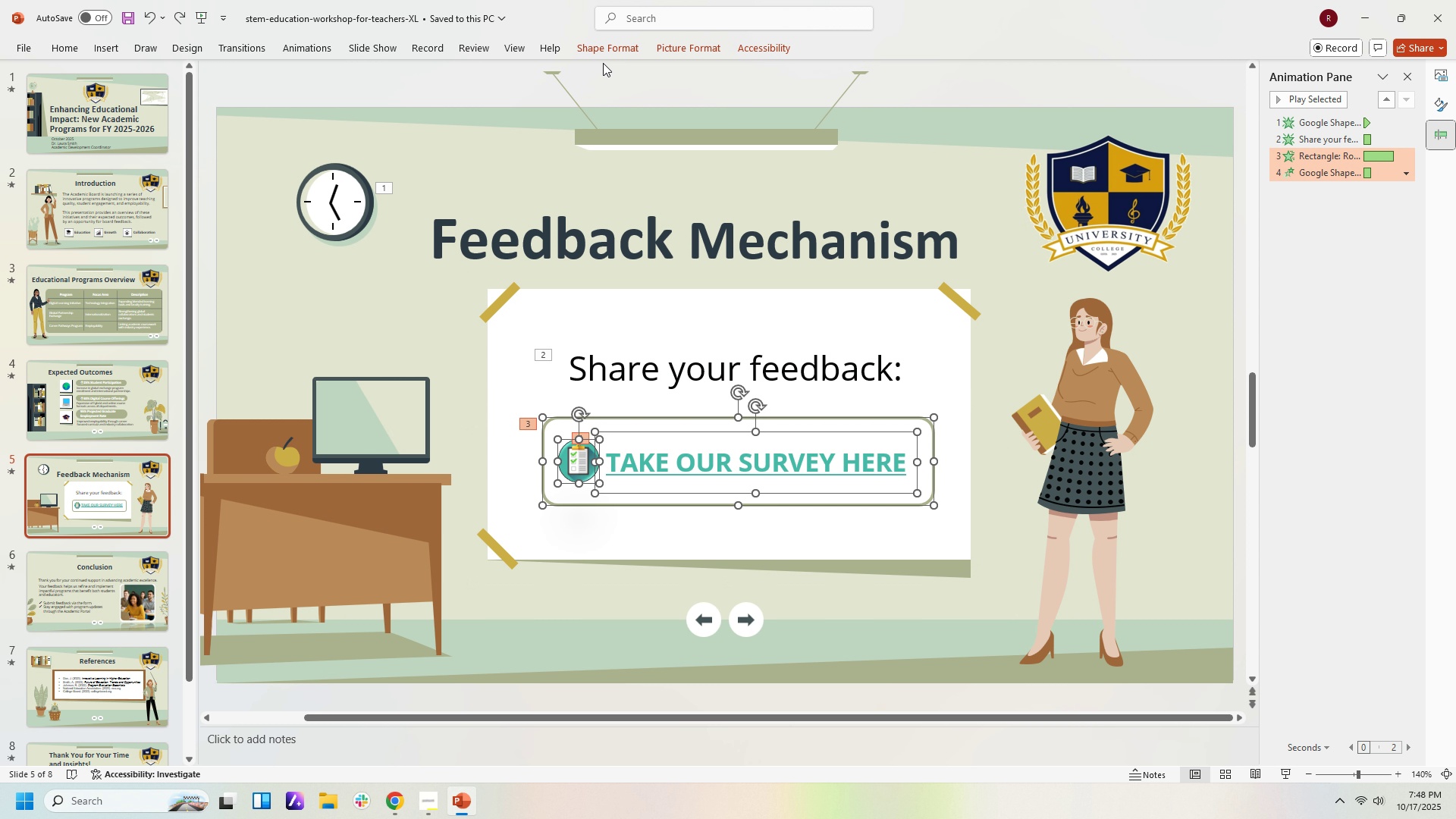 
left_click([311, 55])
 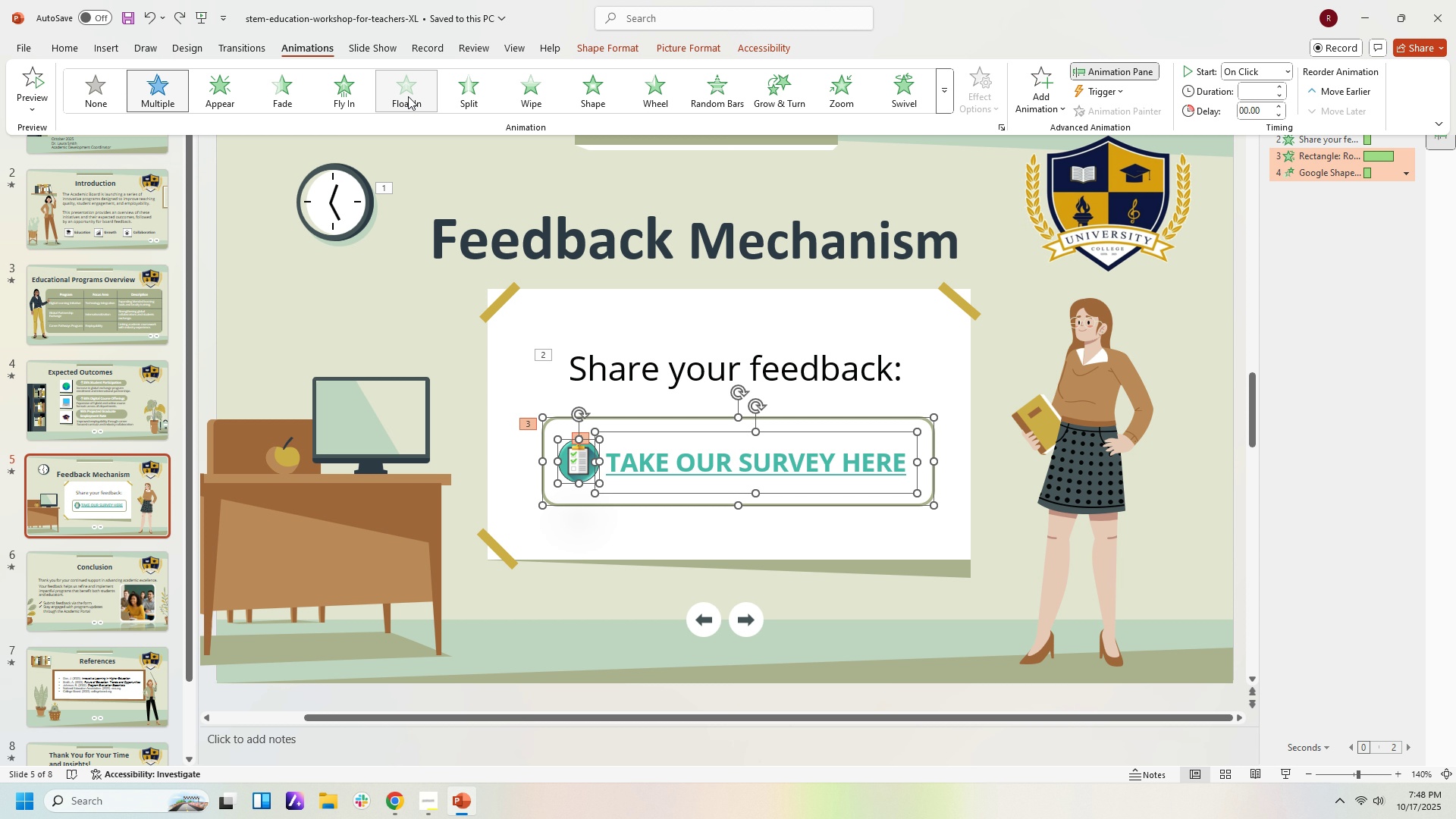 
left_click([408, 96])
 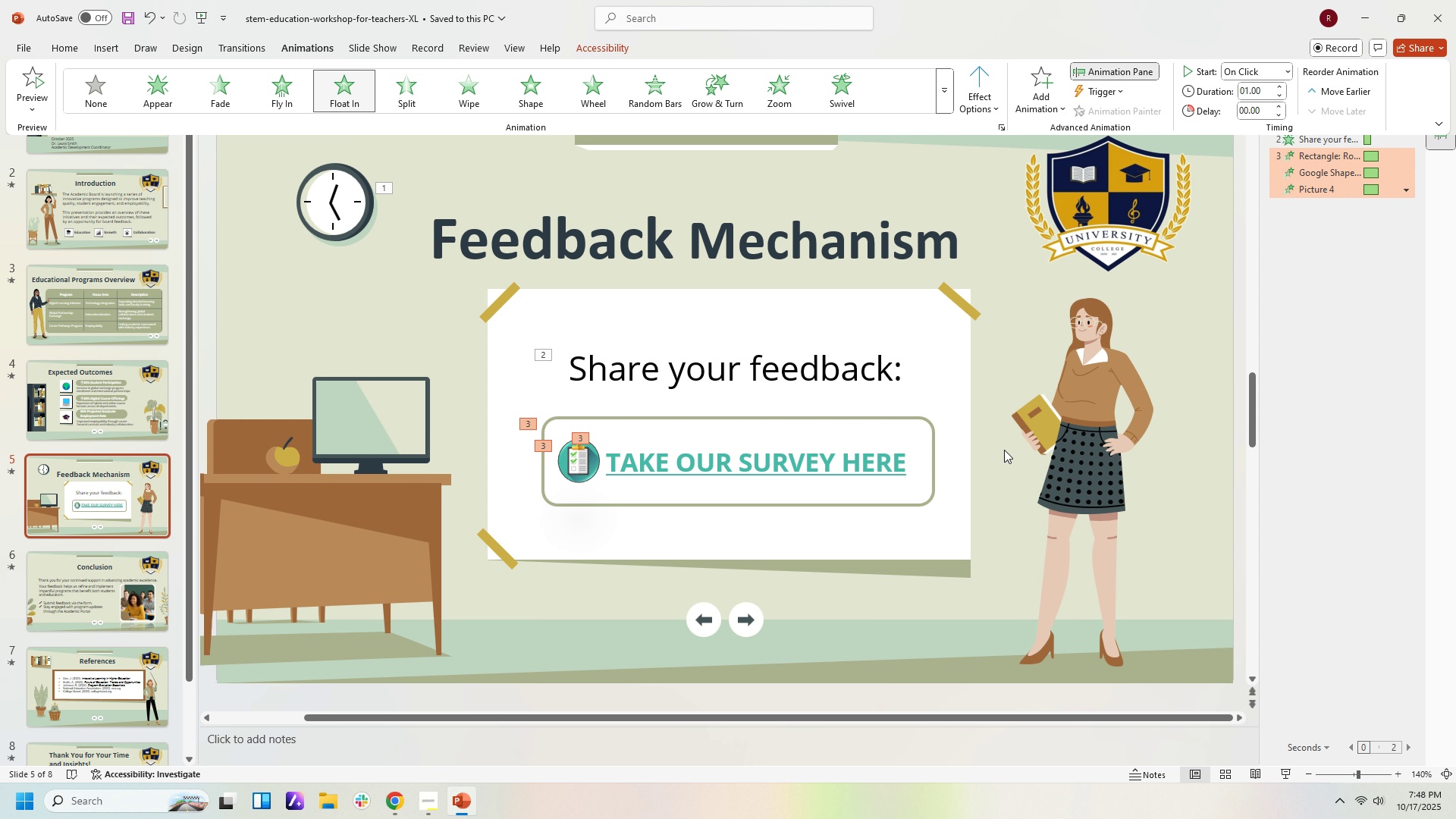 
left_click([1004, 450])
 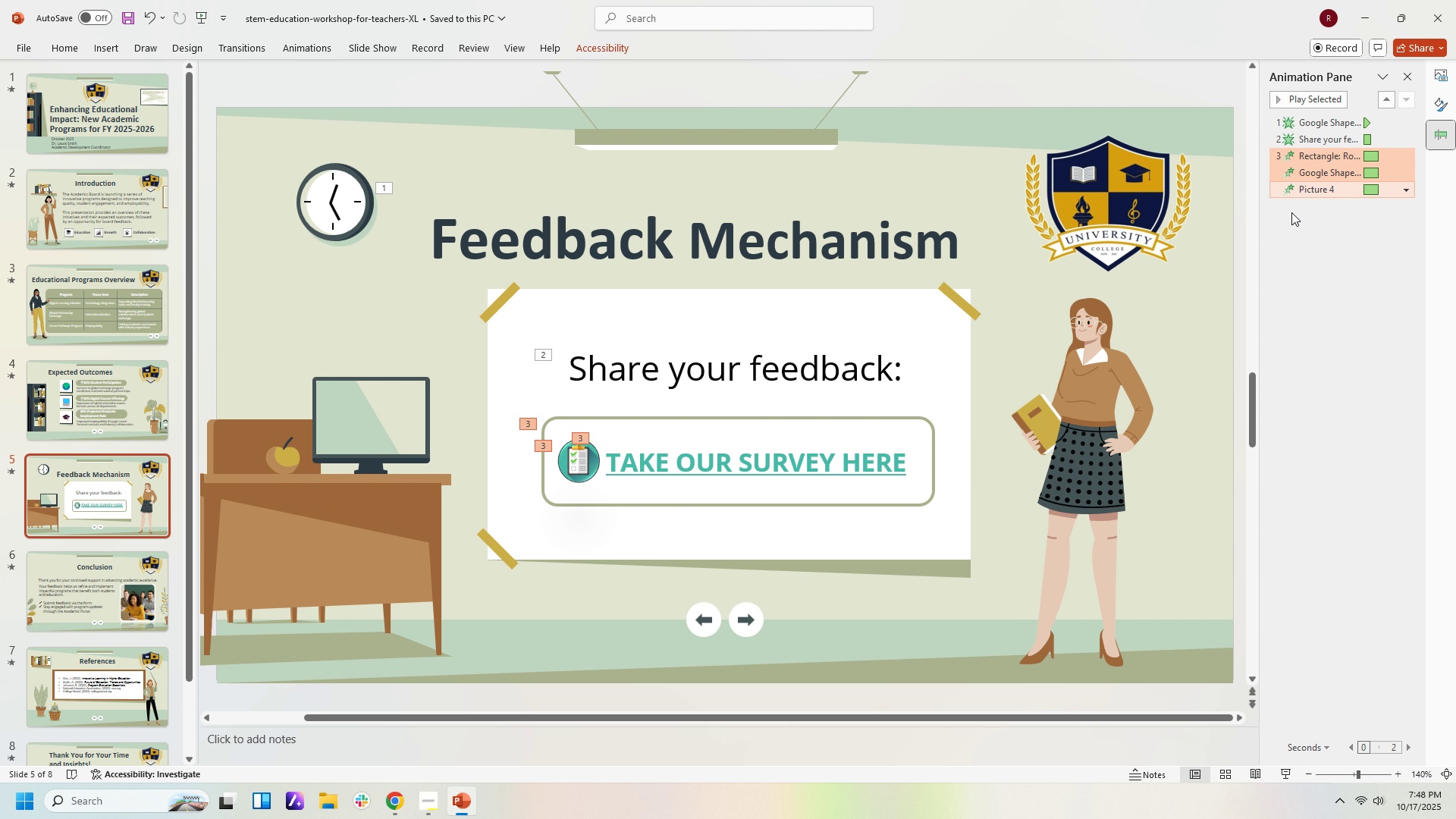 
left_click([1366, 263])
 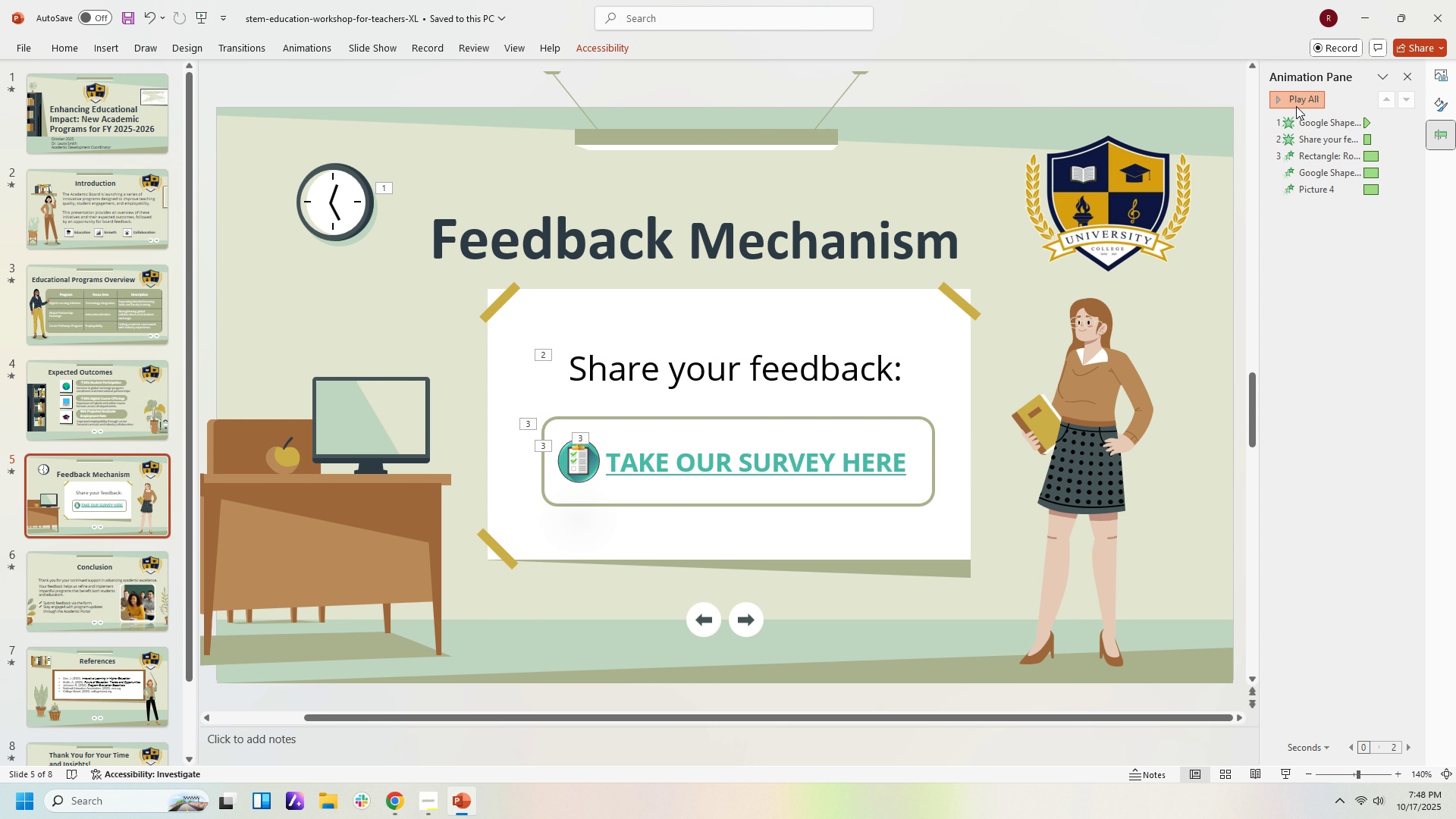 
left_click([1296, 106])
 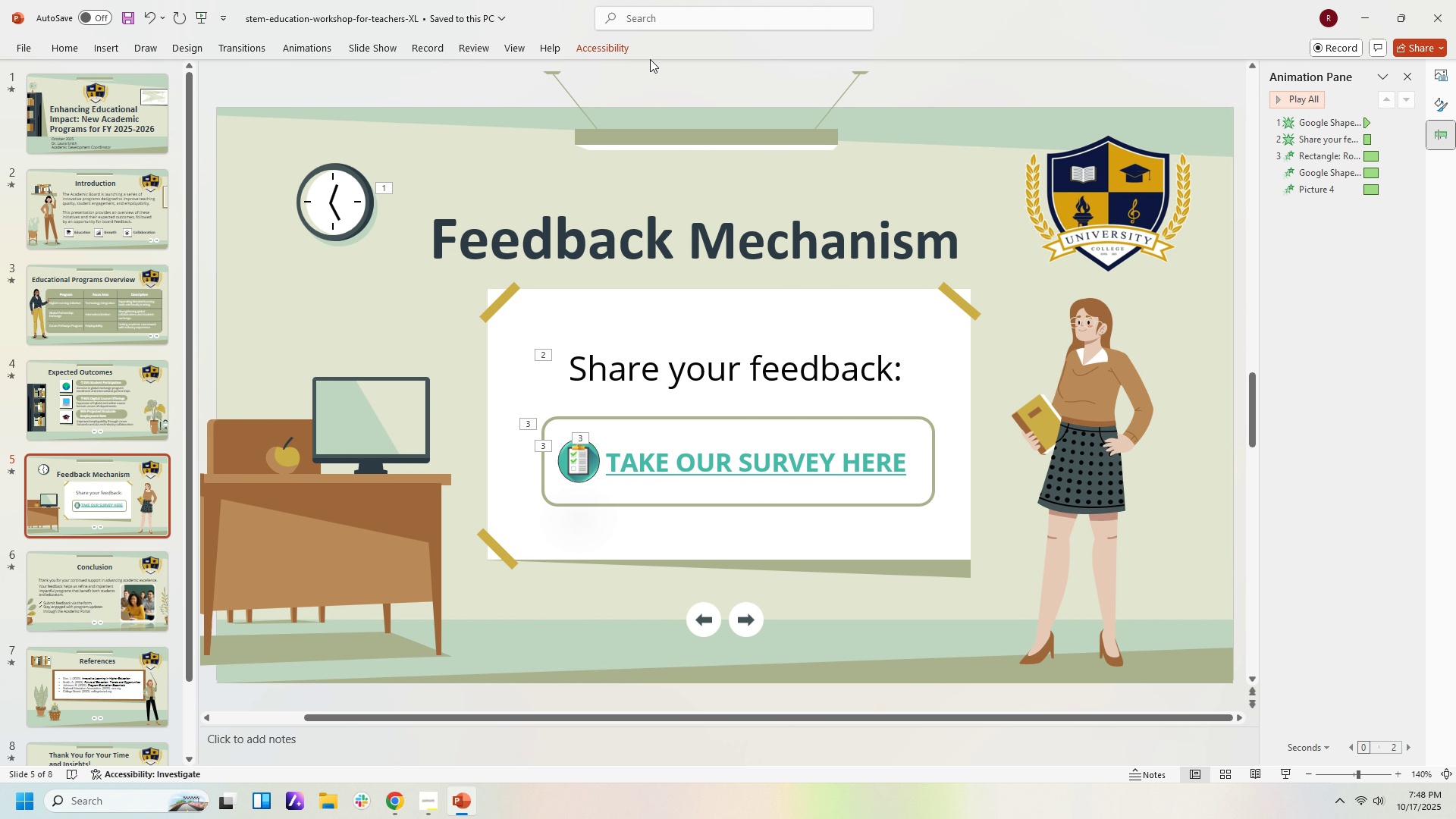 
wait(5.21)
 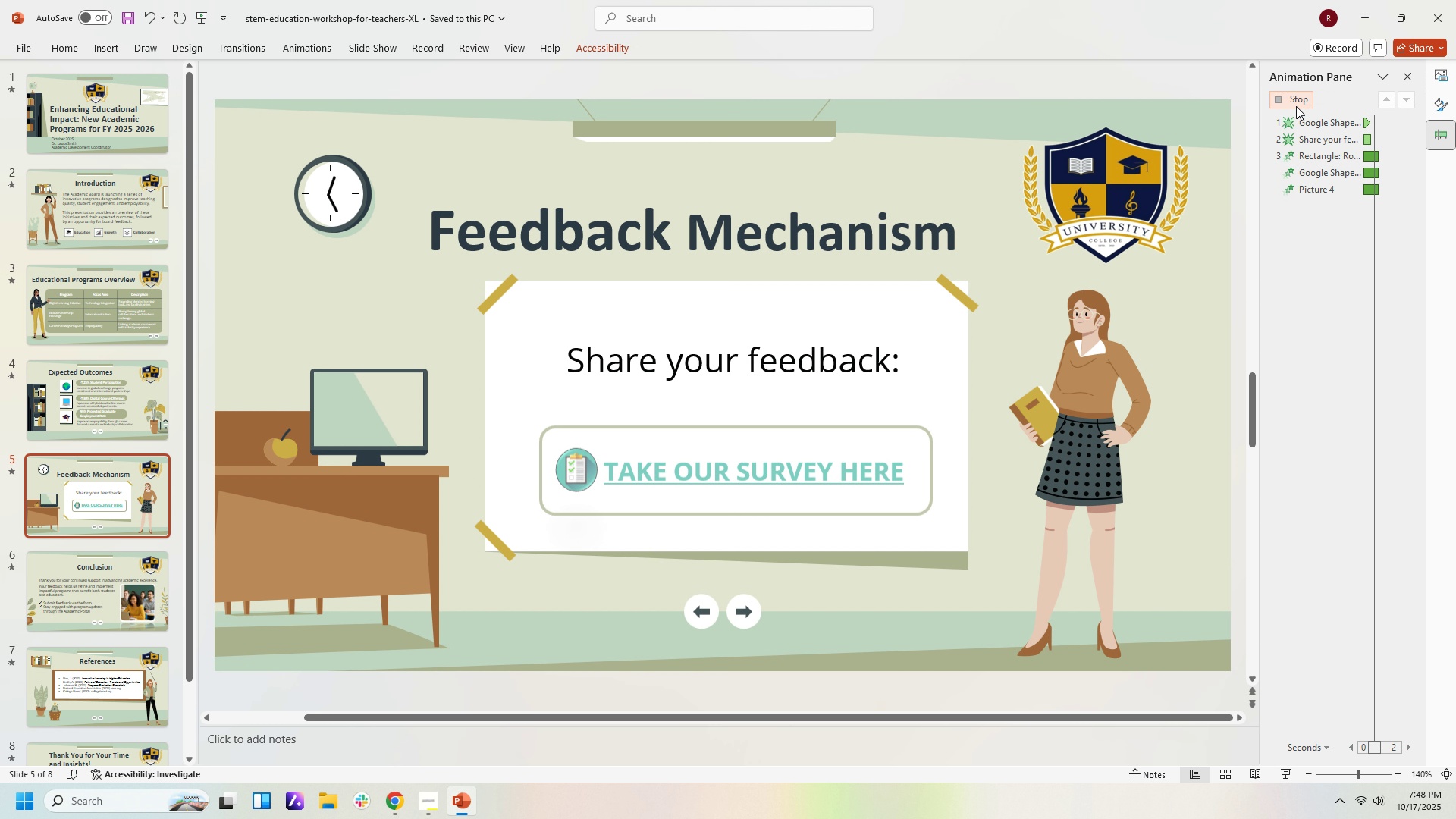 
left_click([713, 93])
 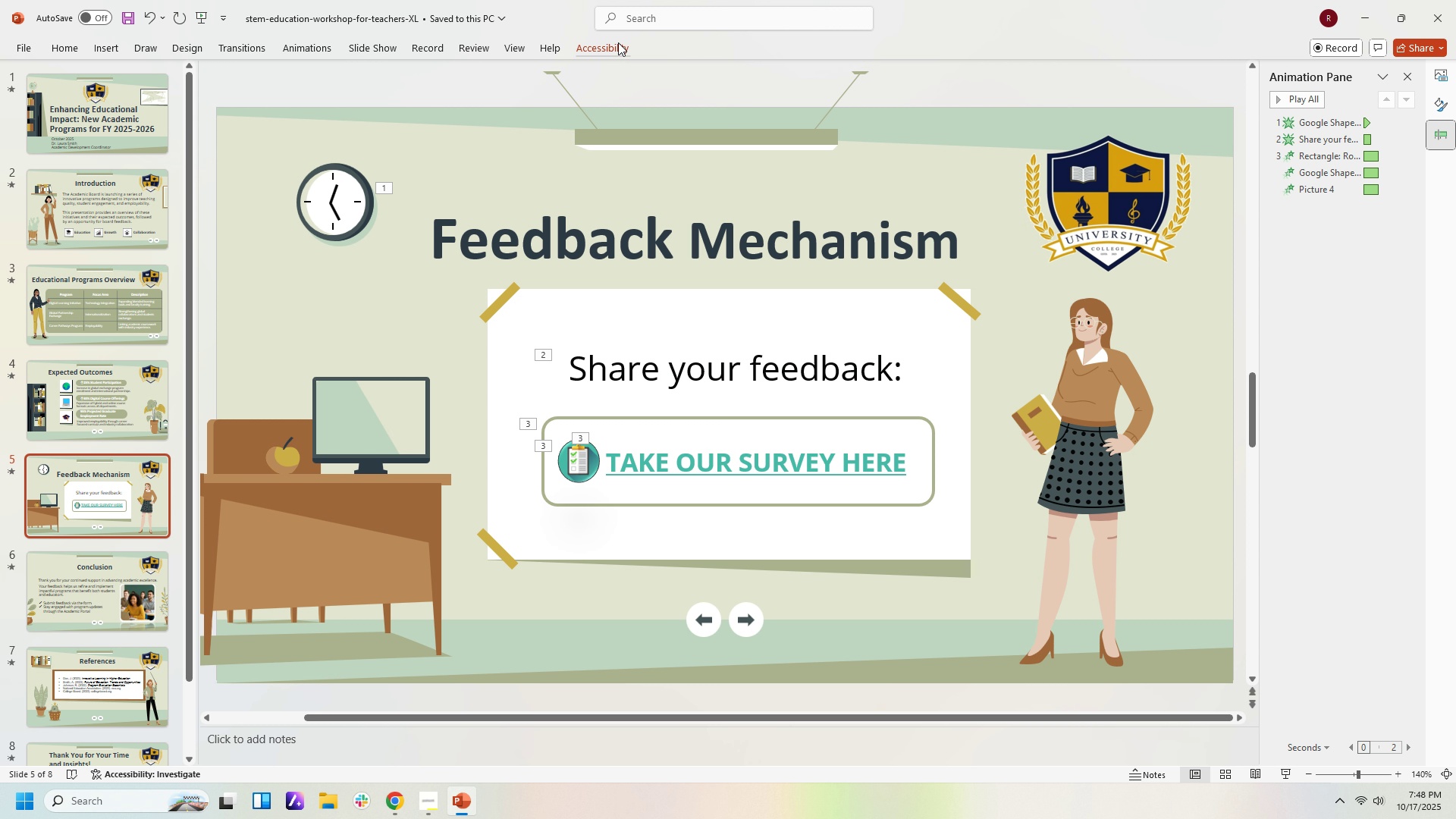 
double_click([618, 42])
 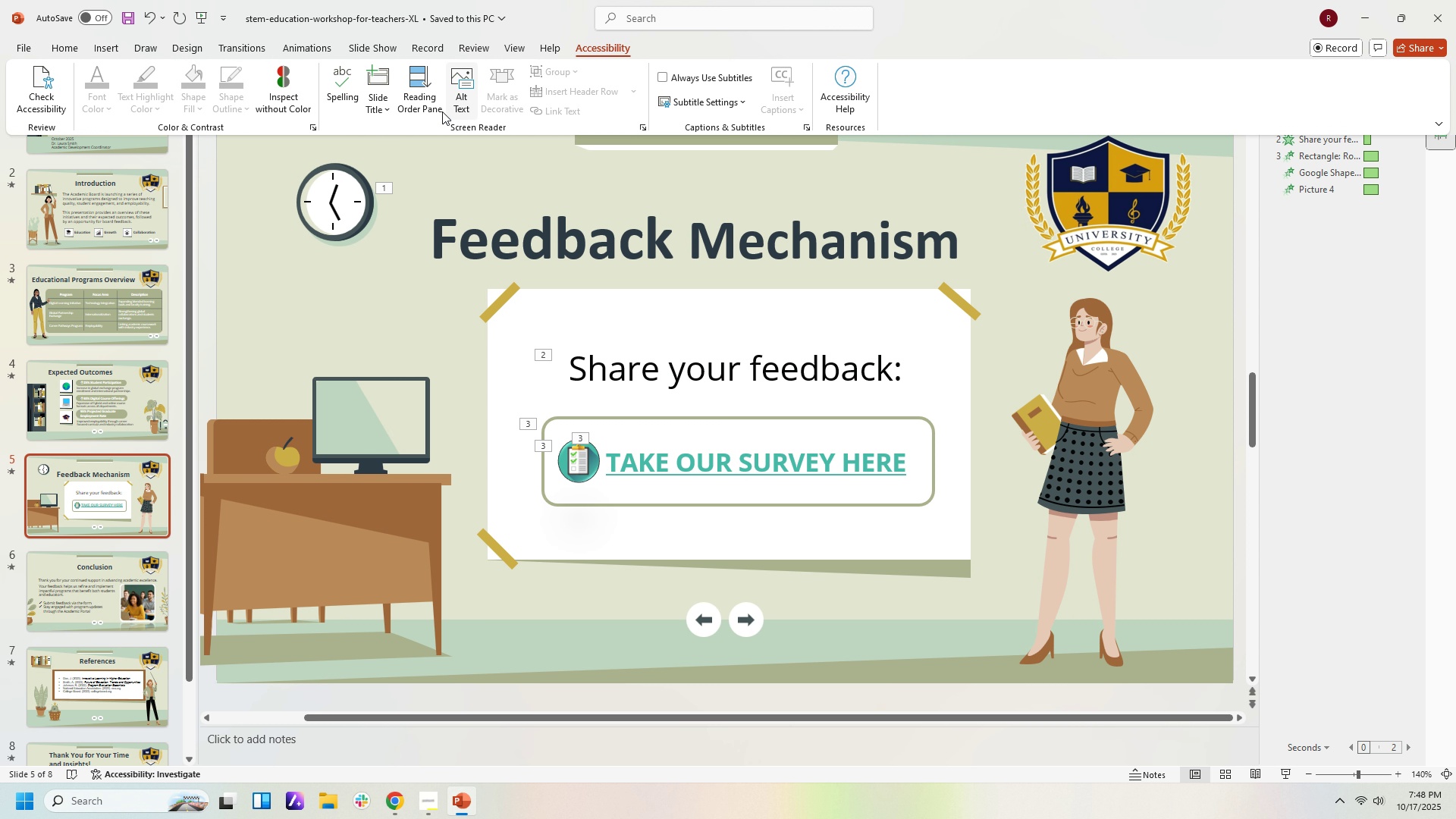 
left_click([441, 111])
 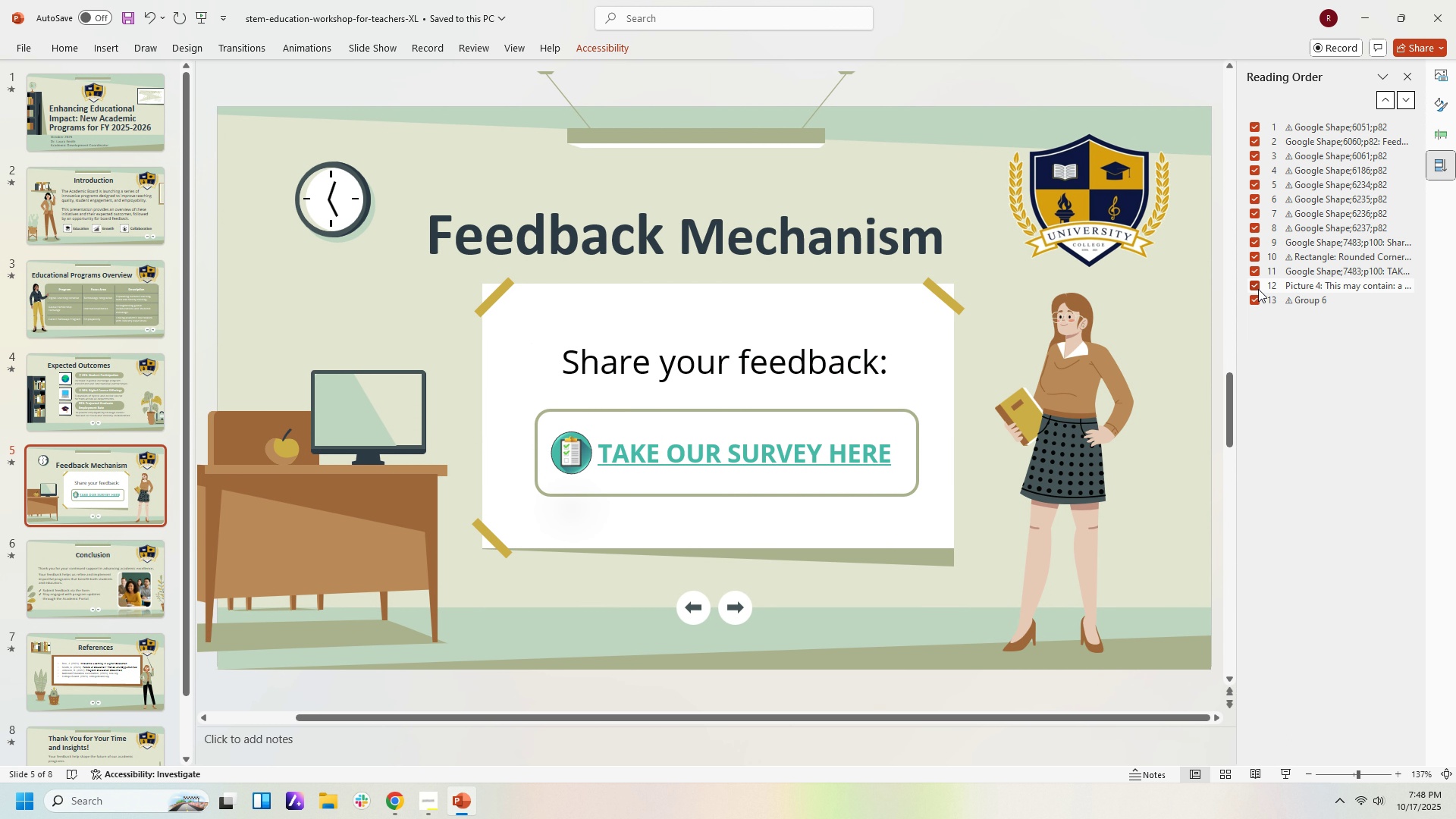 
left_click([1254, 289])
 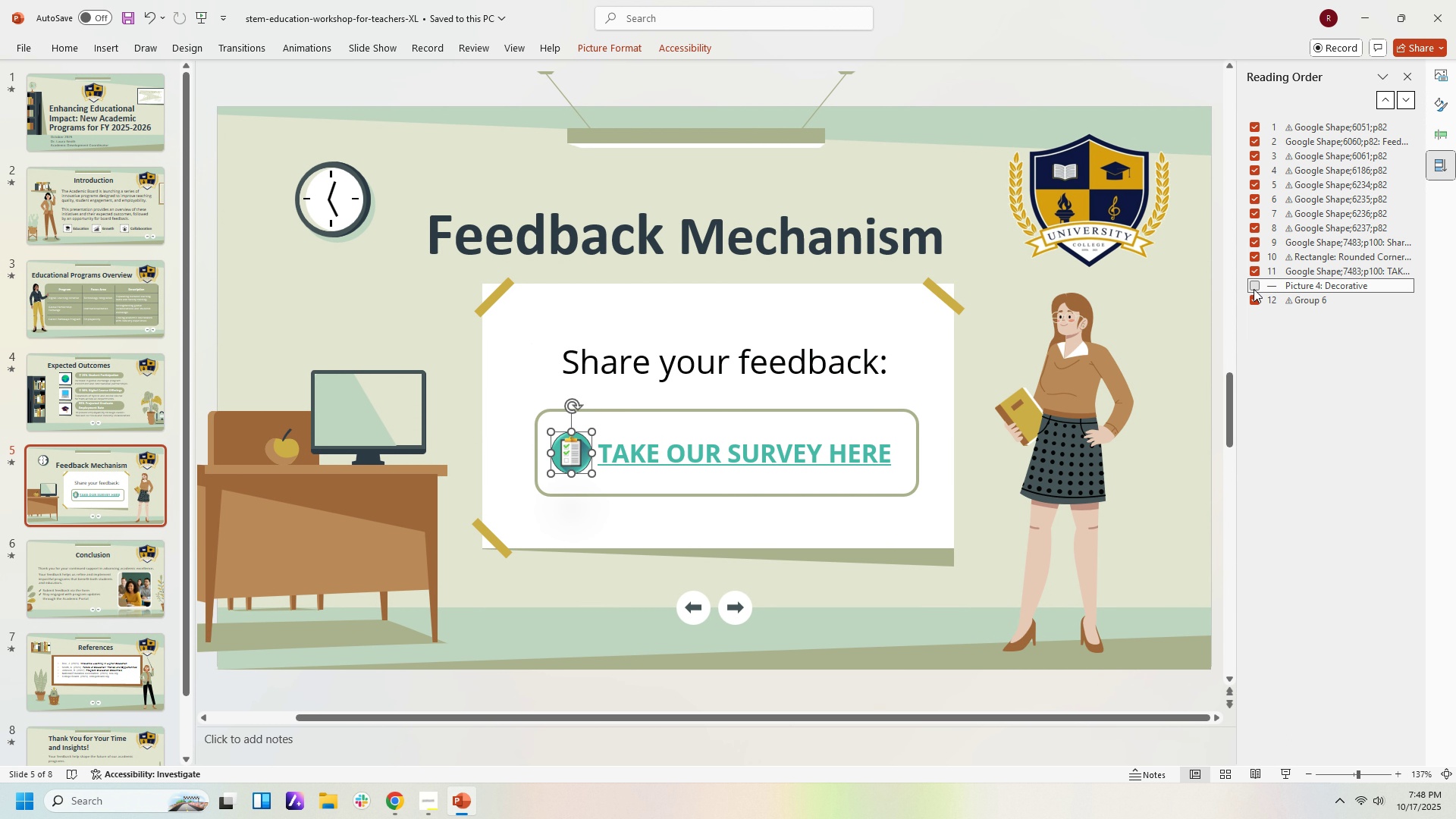 
left_click([1254, 289])
 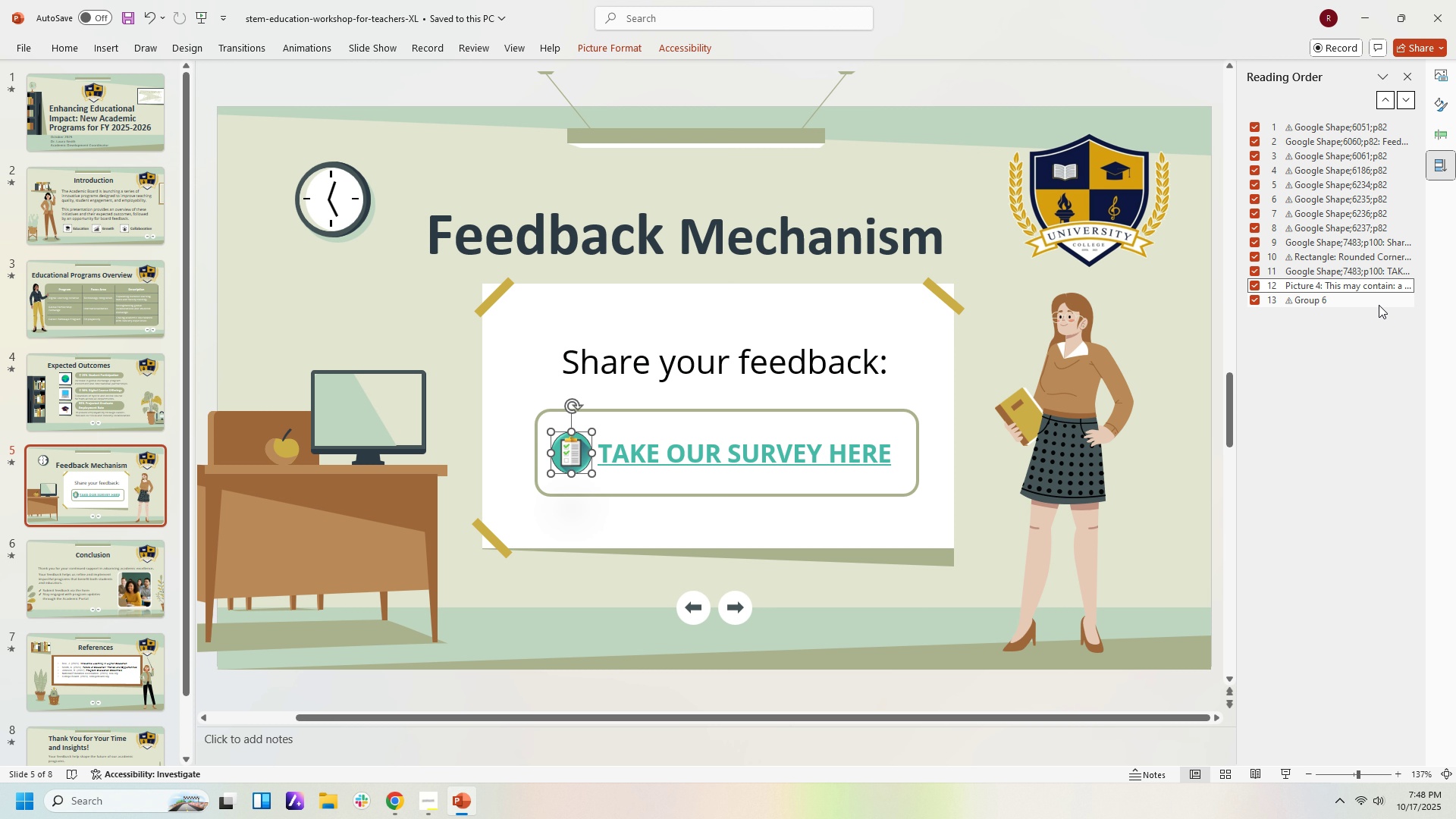 
left_click([1388, 281])
 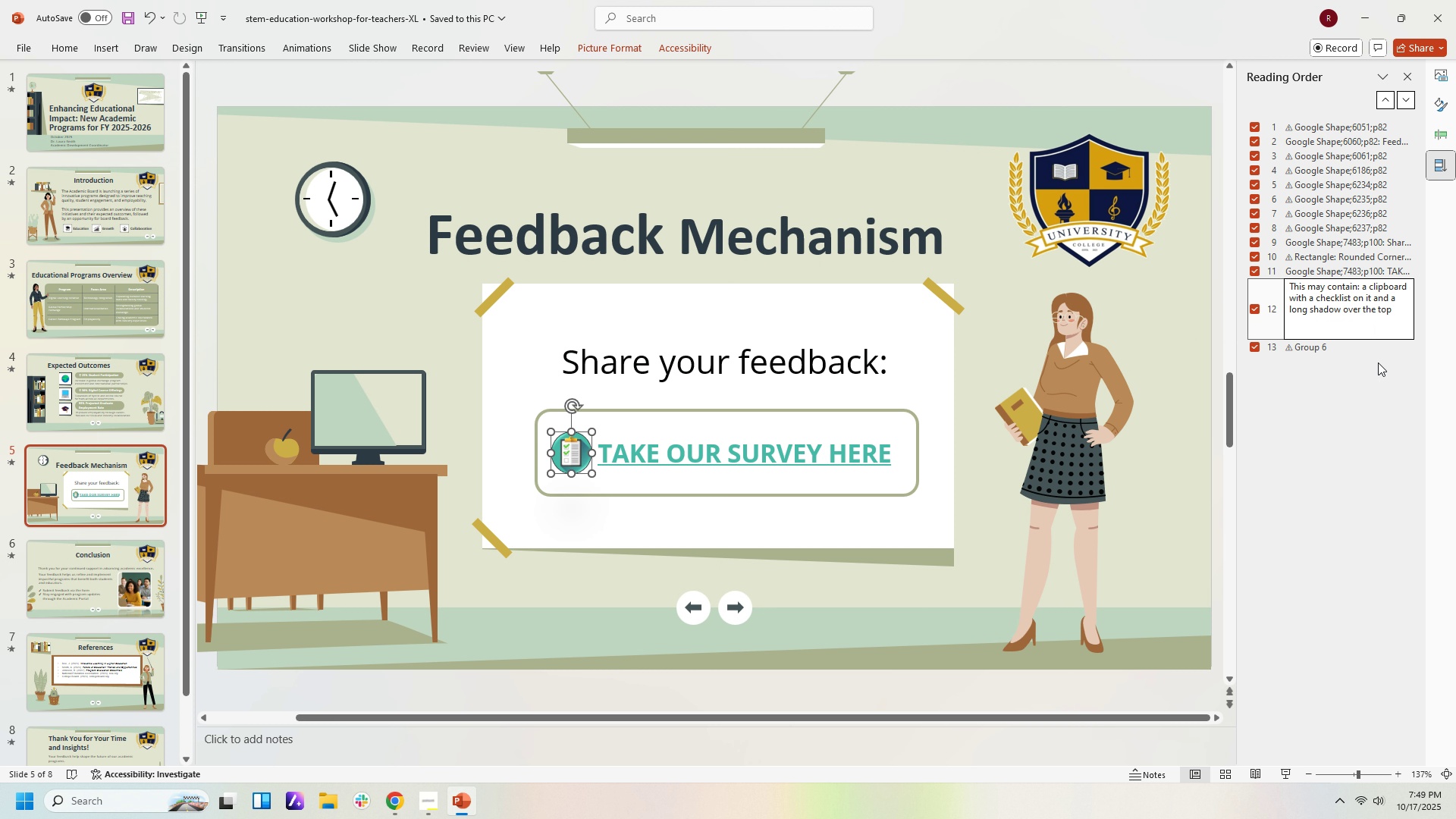 
wait(9.01)
 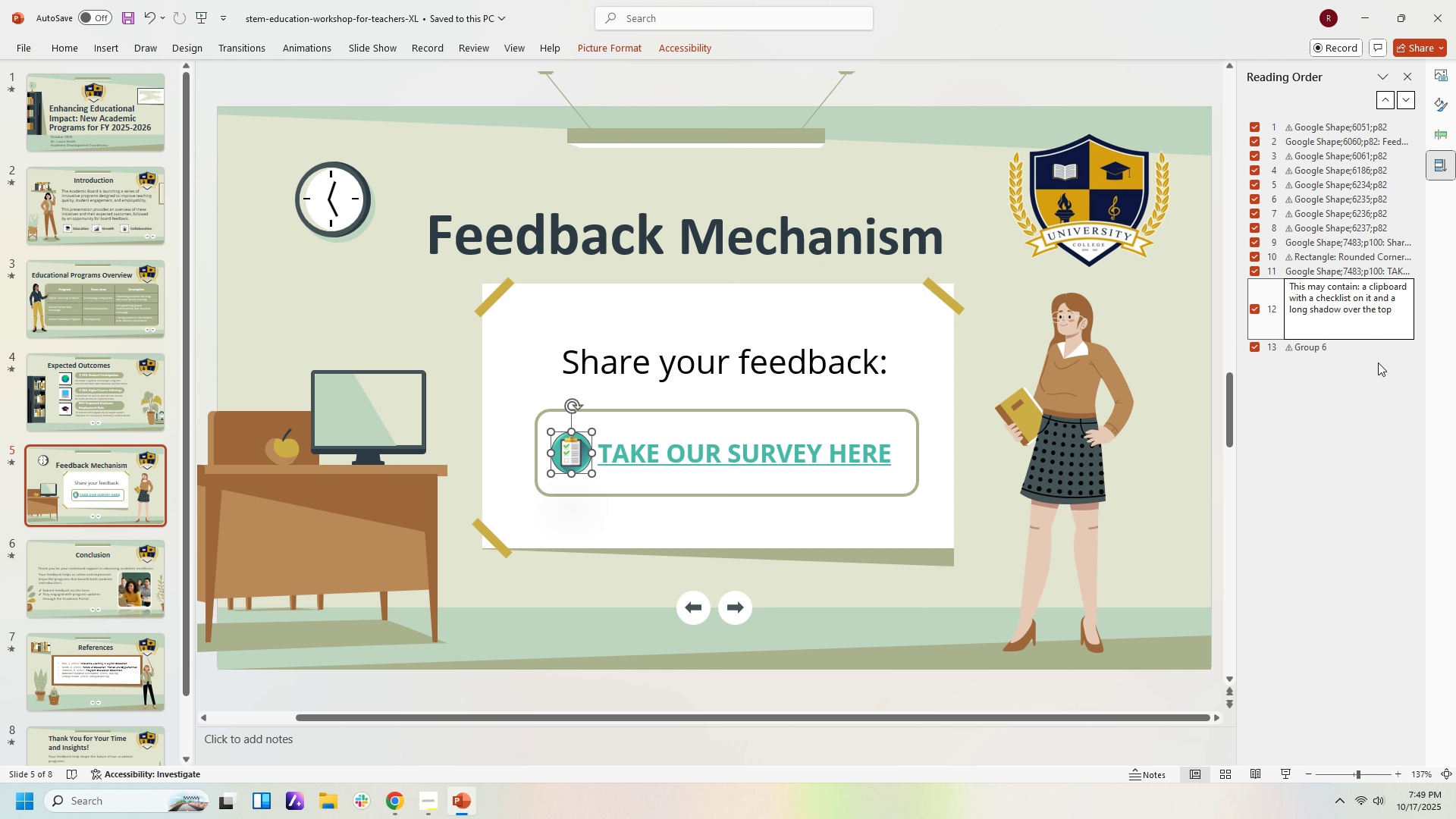 
left_click([1144, 322])
 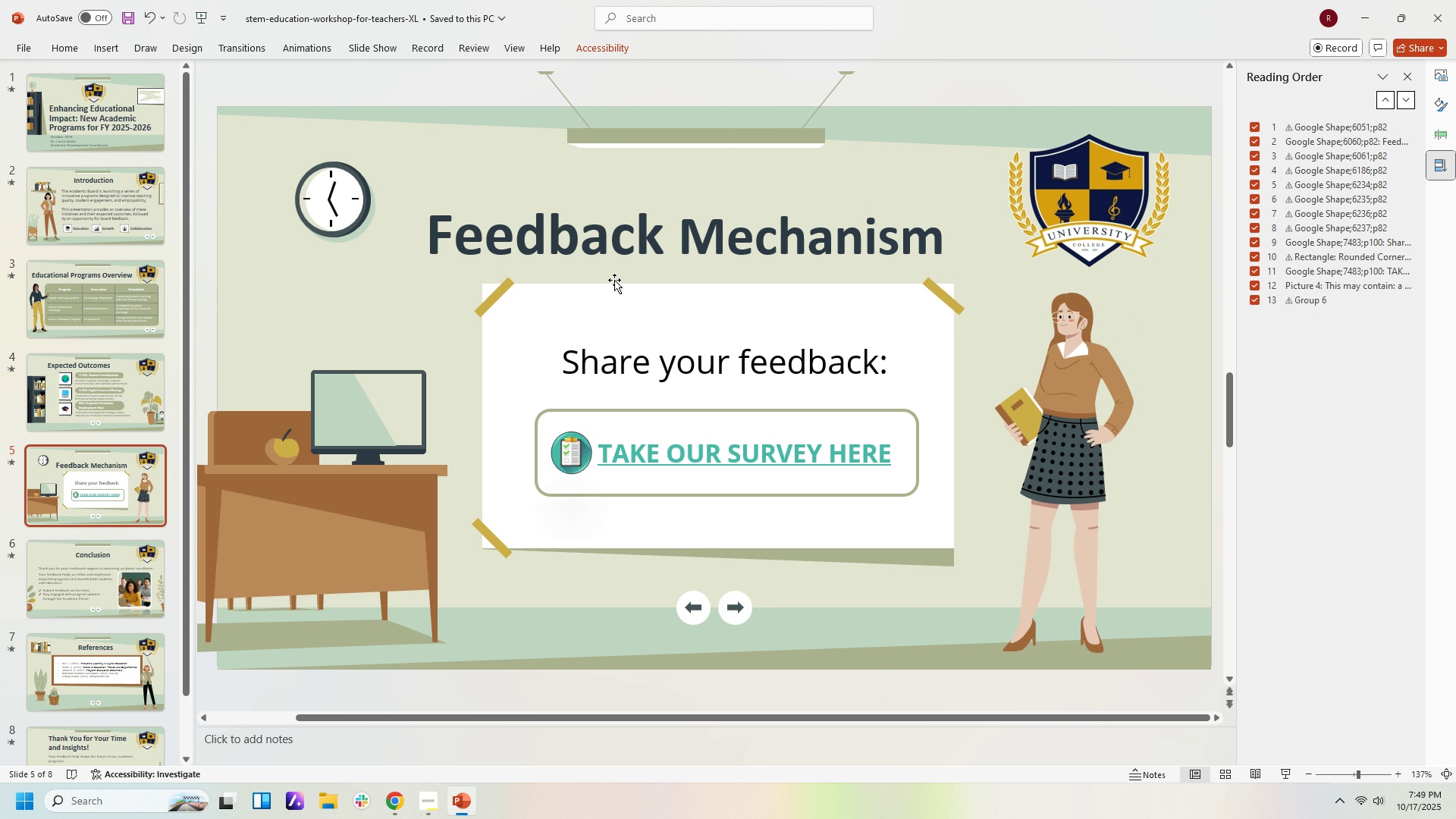 
wait(6.29)
 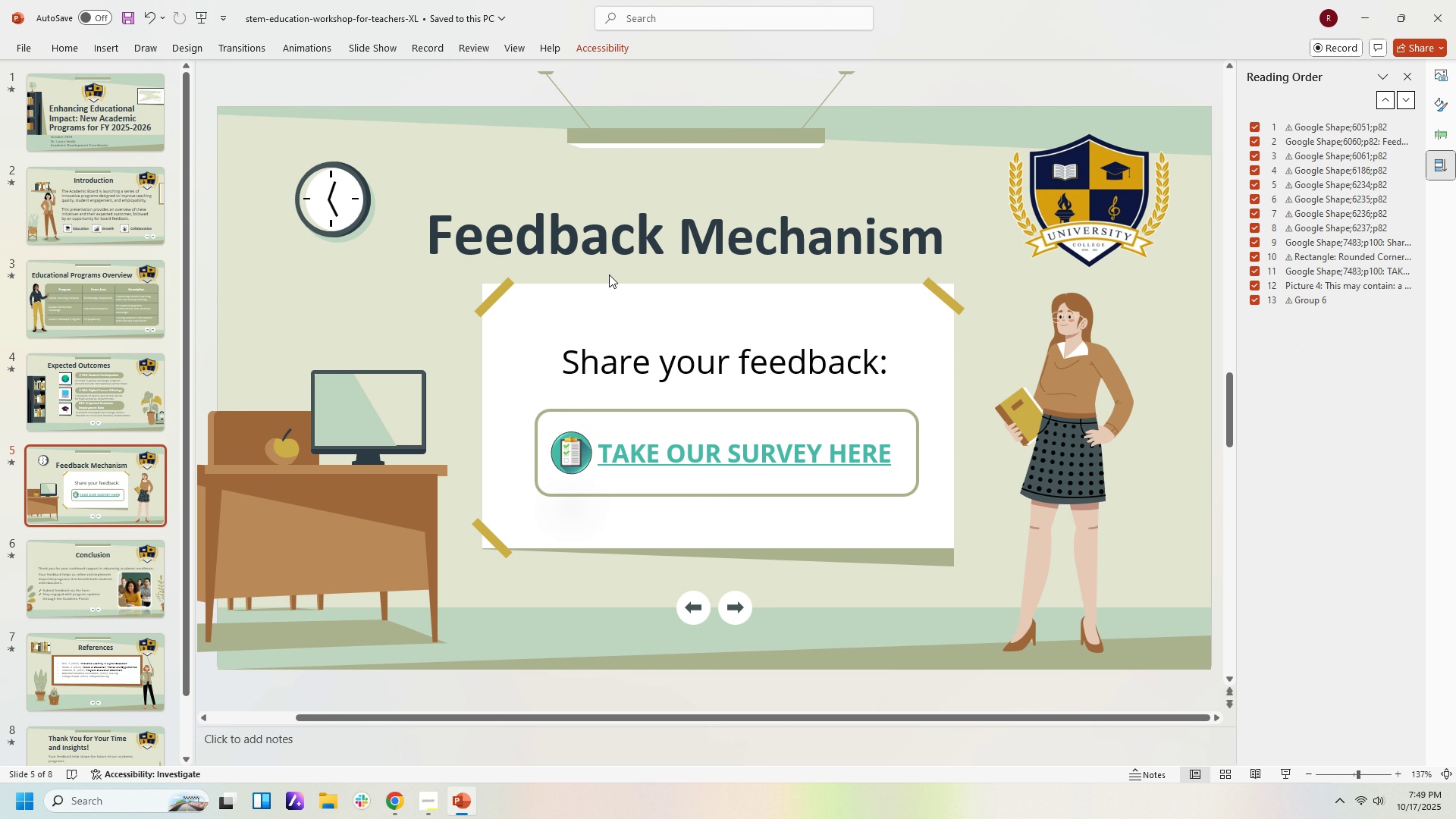 
double_click([736, 460])
 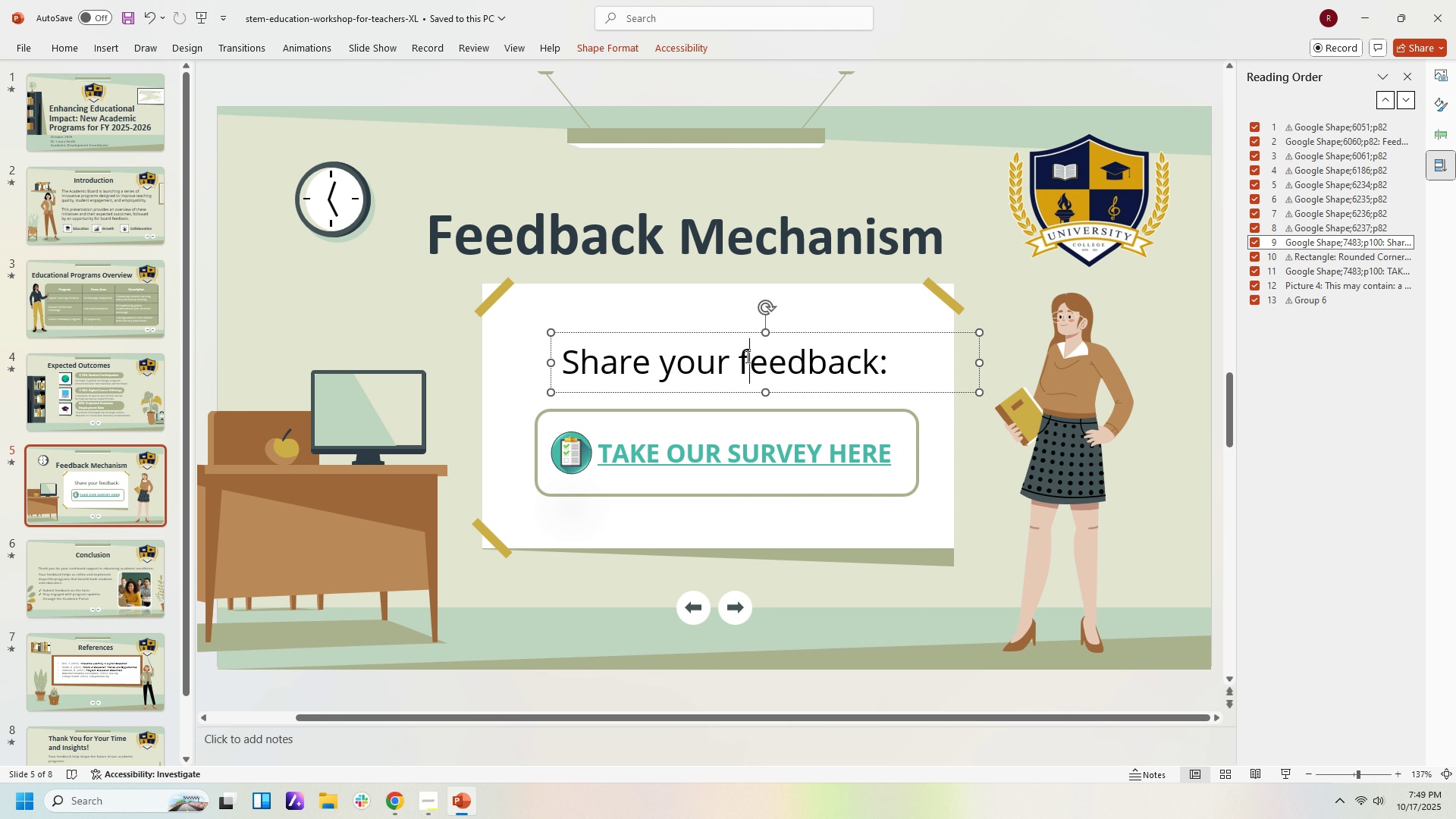 
double_click([746, 356])
 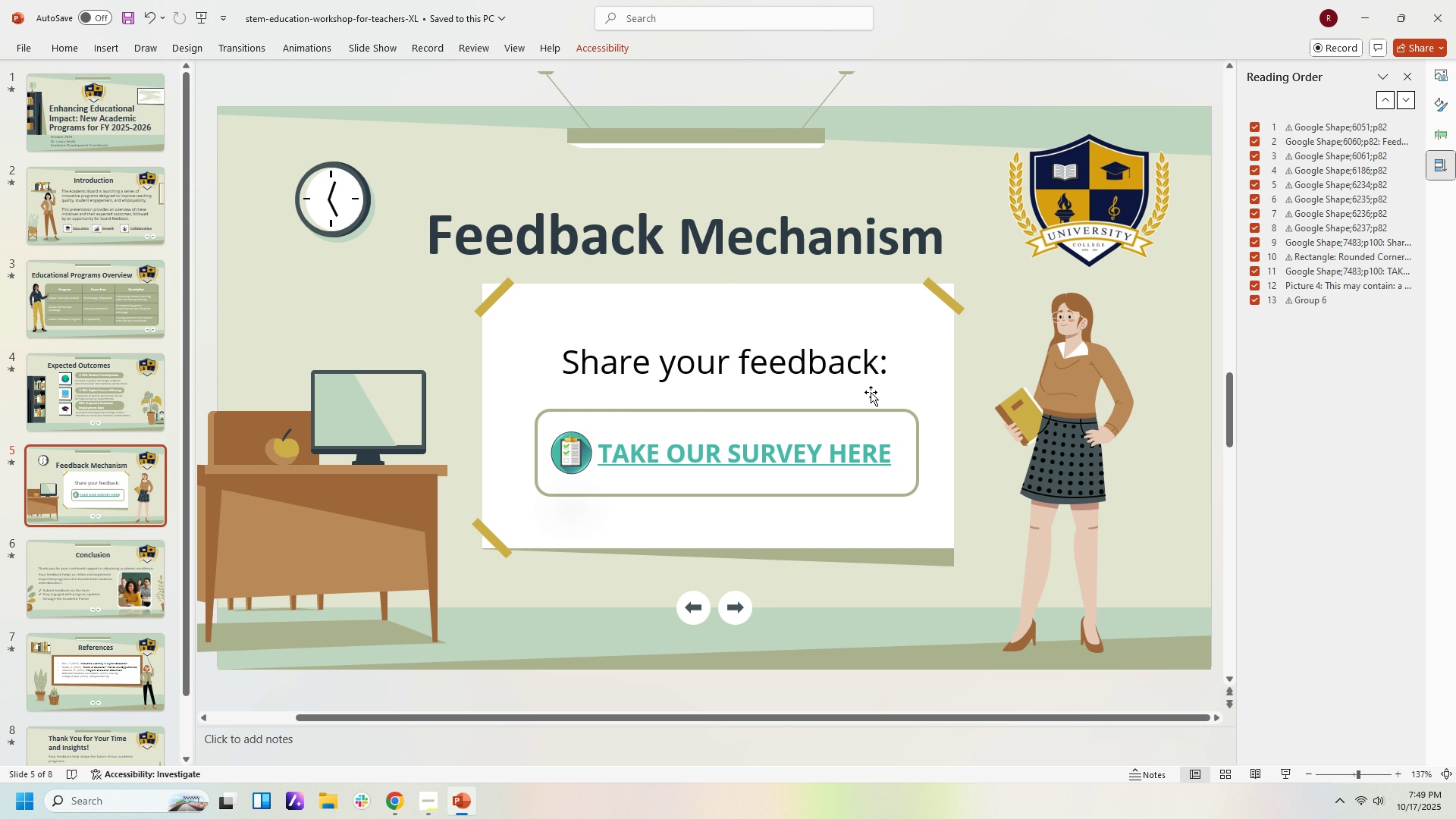 
left_click([574, 227])
 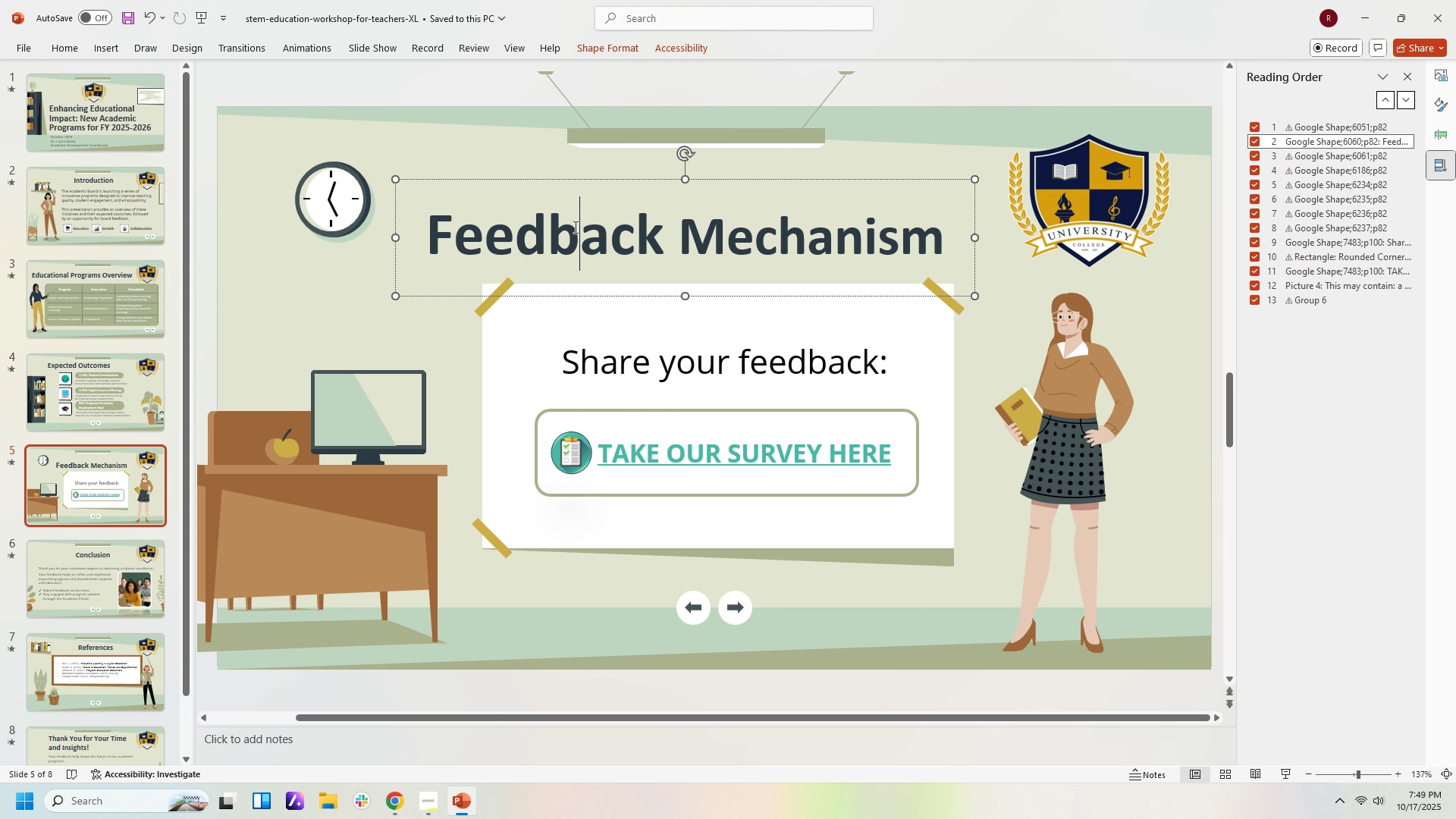 
left_click([574, 227])
 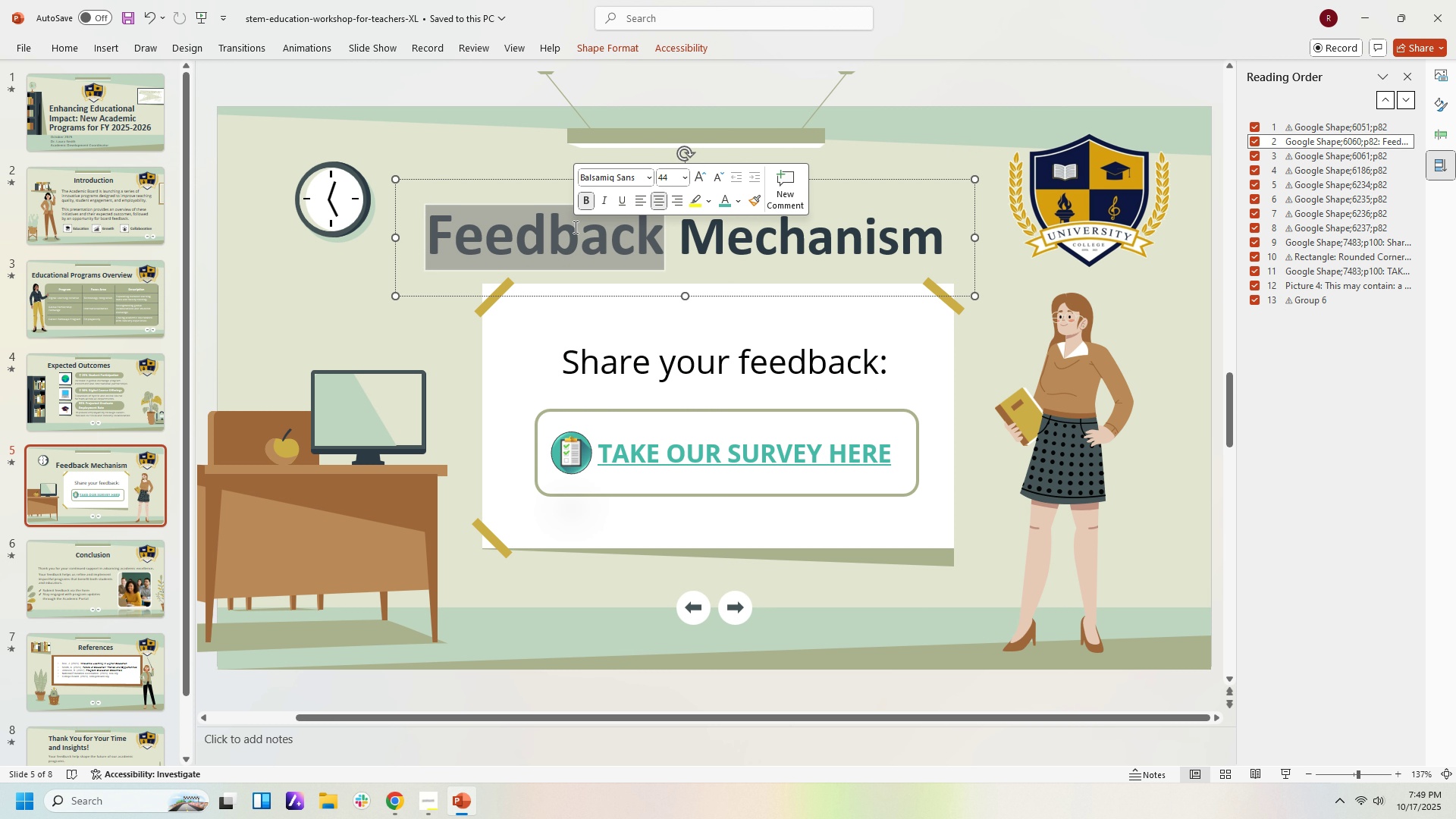 
double_click([574, 227])
 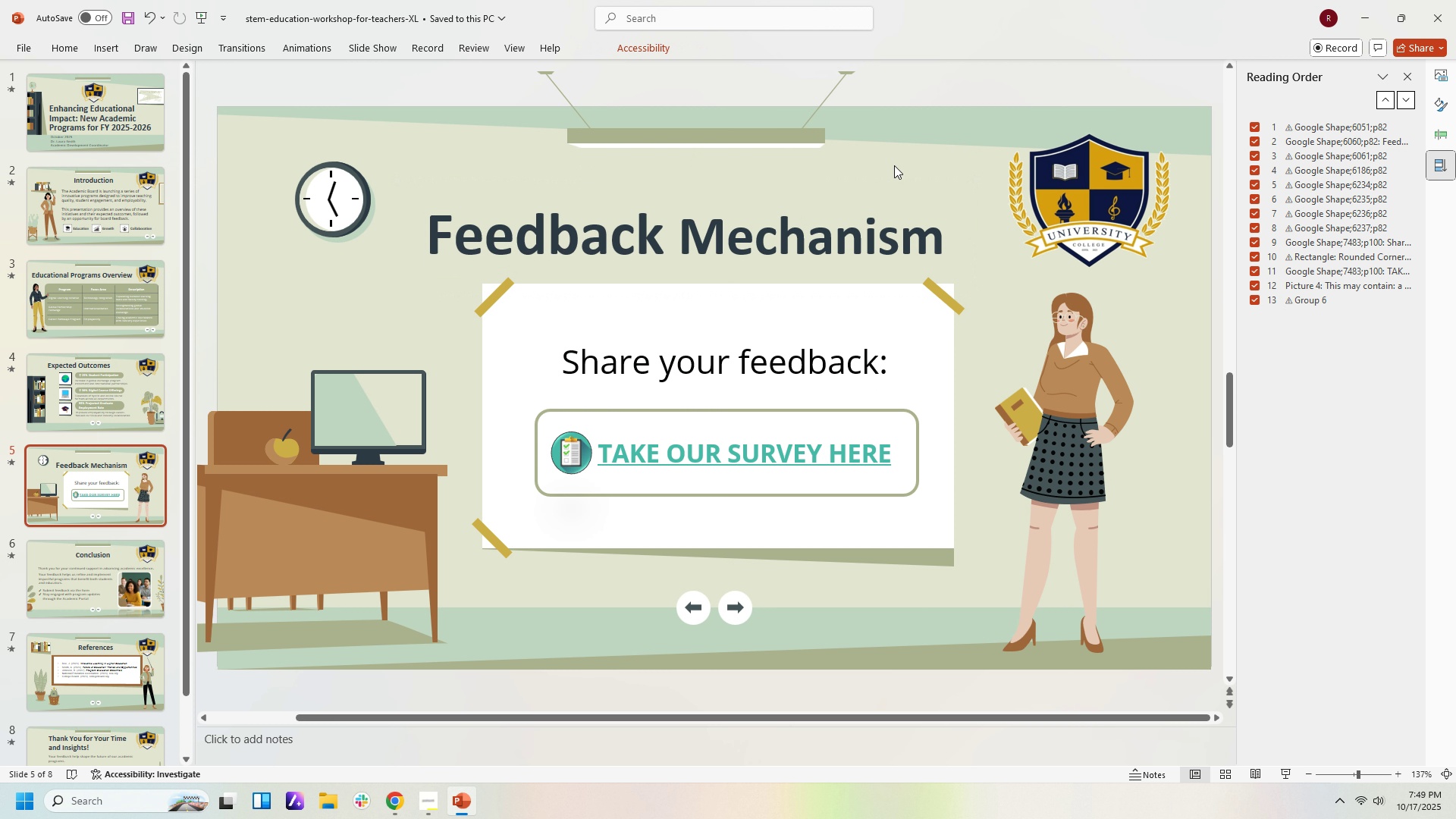 
left_click([894, 165])
 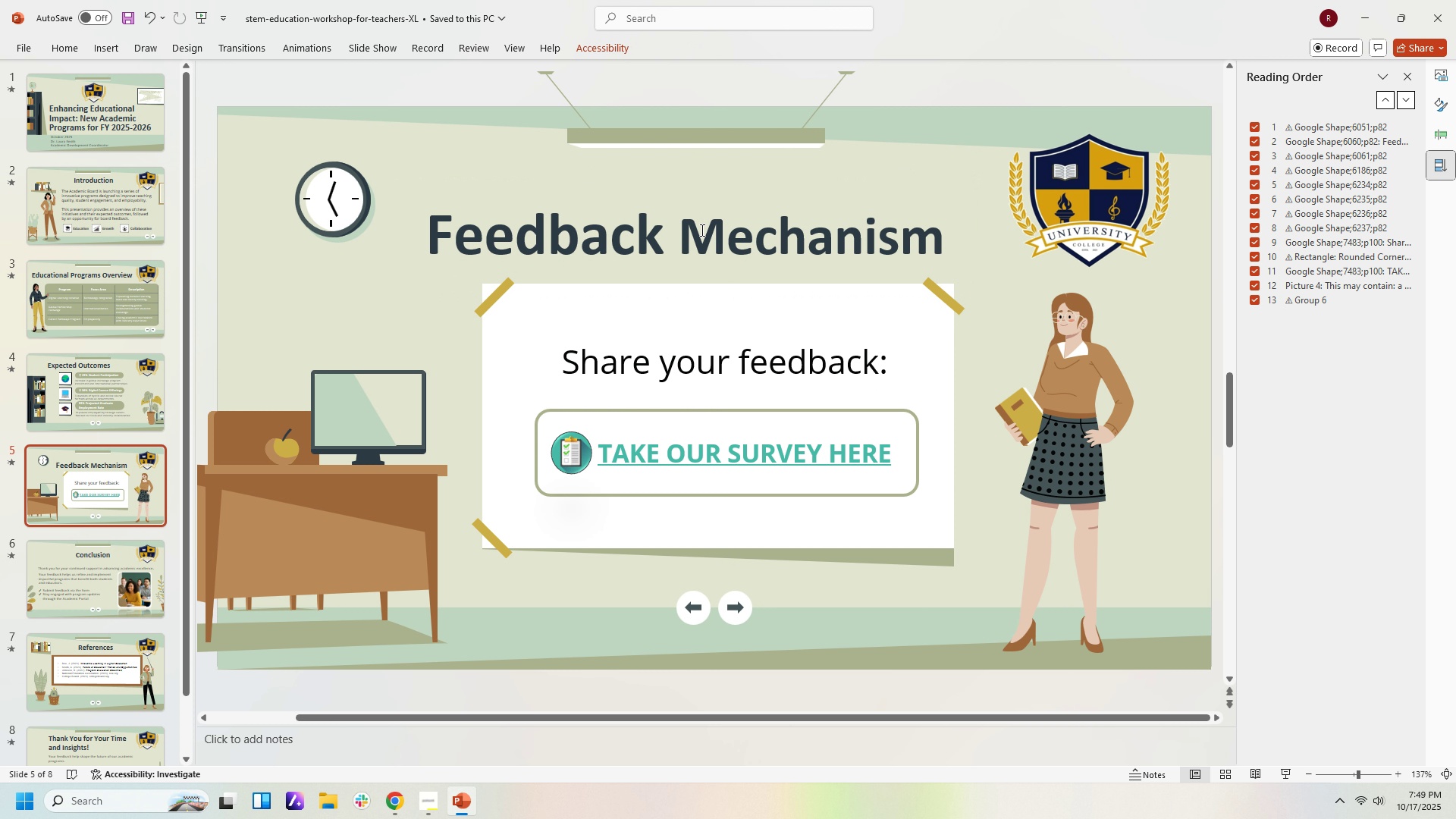 
double_click([701, 230])
 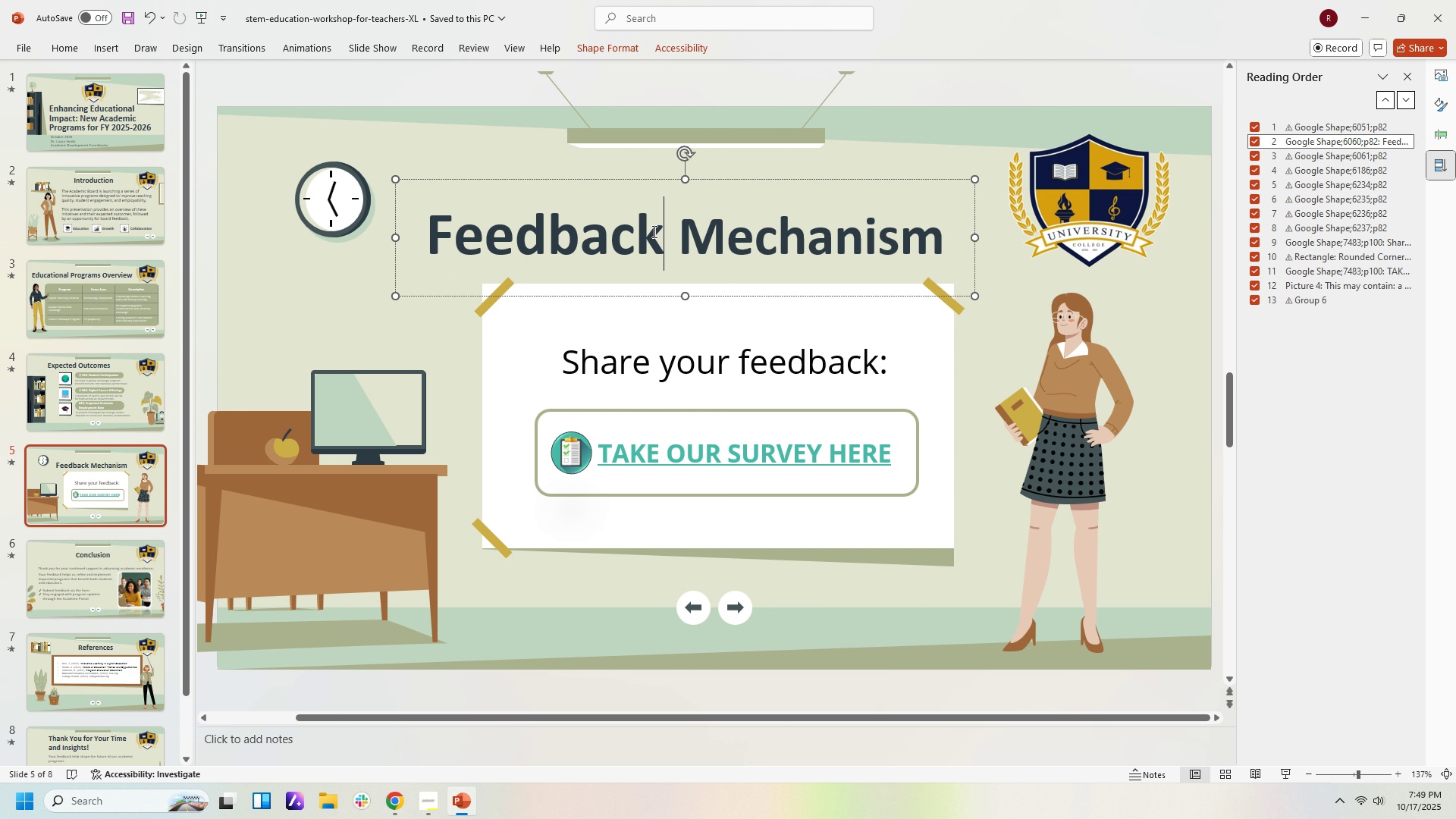 
double_click([653, 231])
 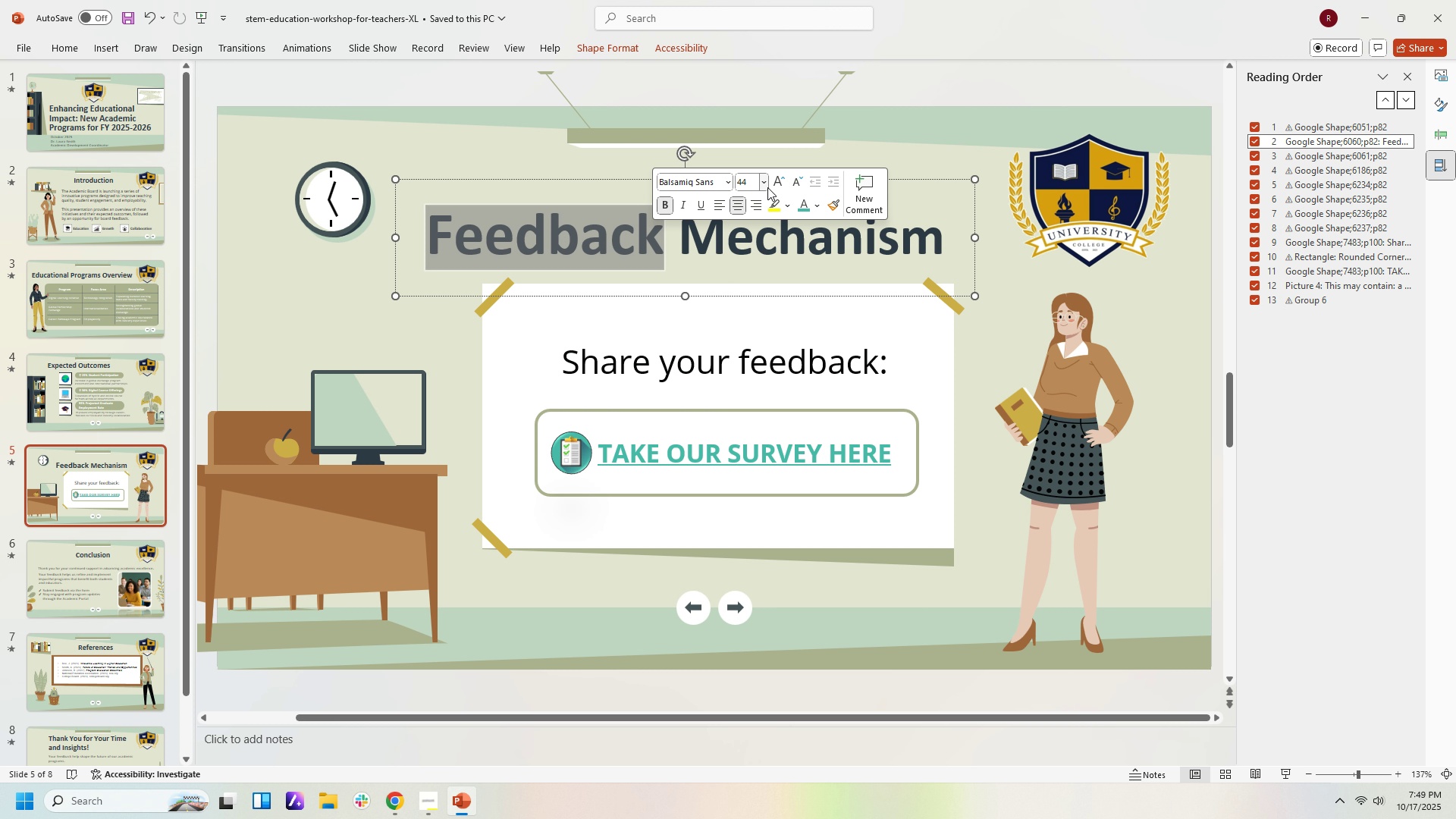 
left_click([767, 187])
 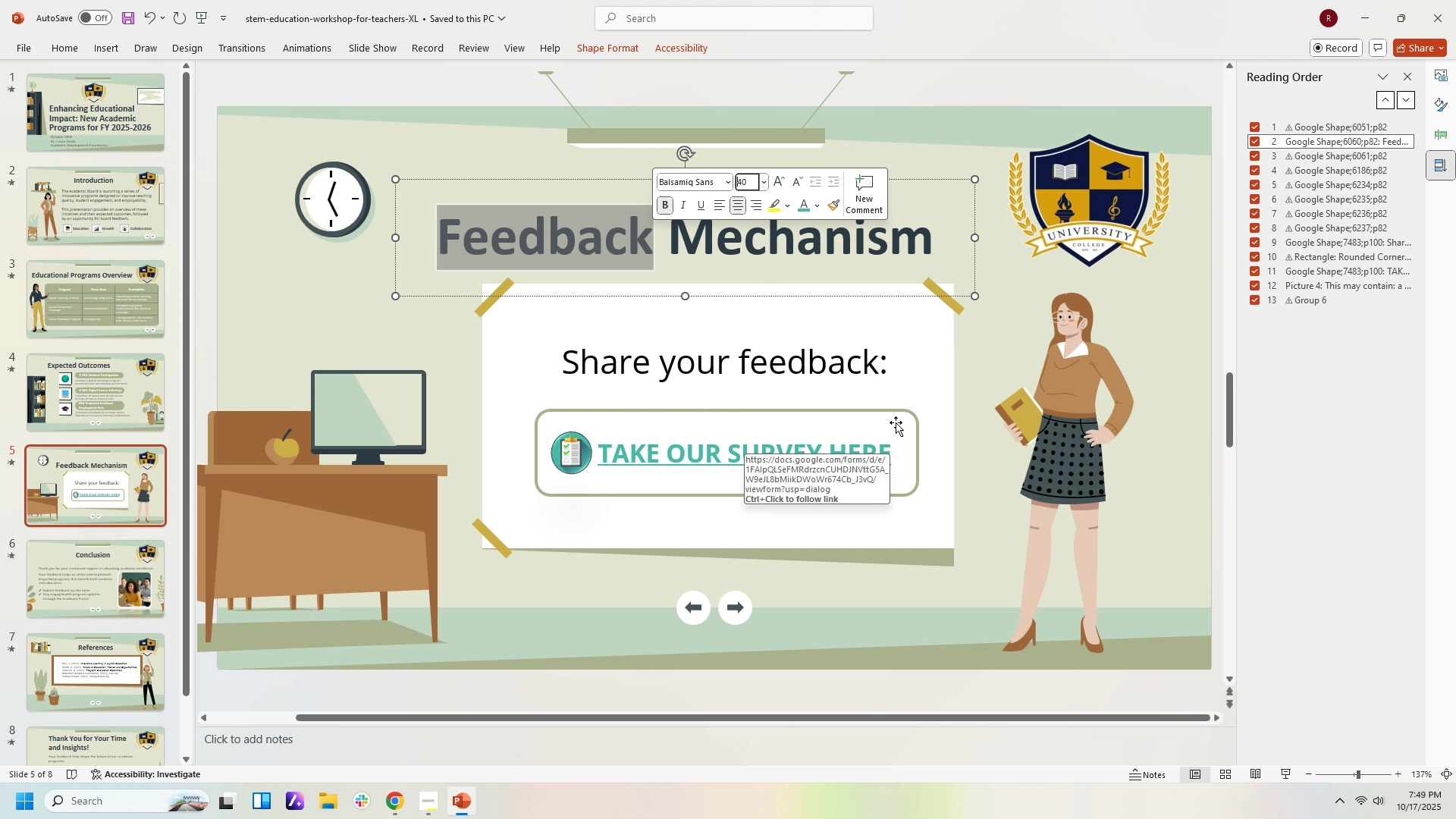 
left_click([1149, 479])
 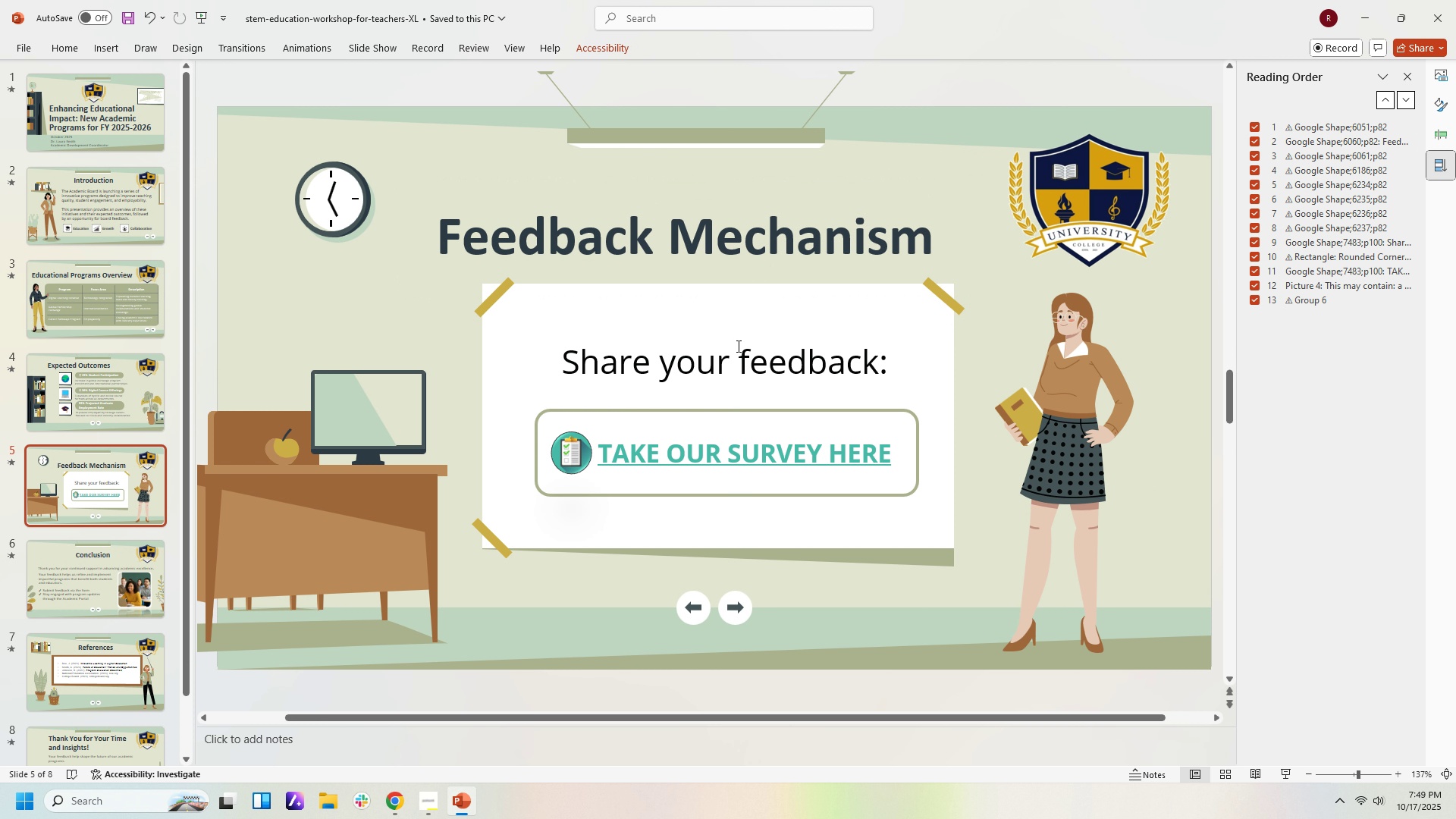 
scroll: coordinate [795, 207], scroll_direction: down, amount: 20.0
 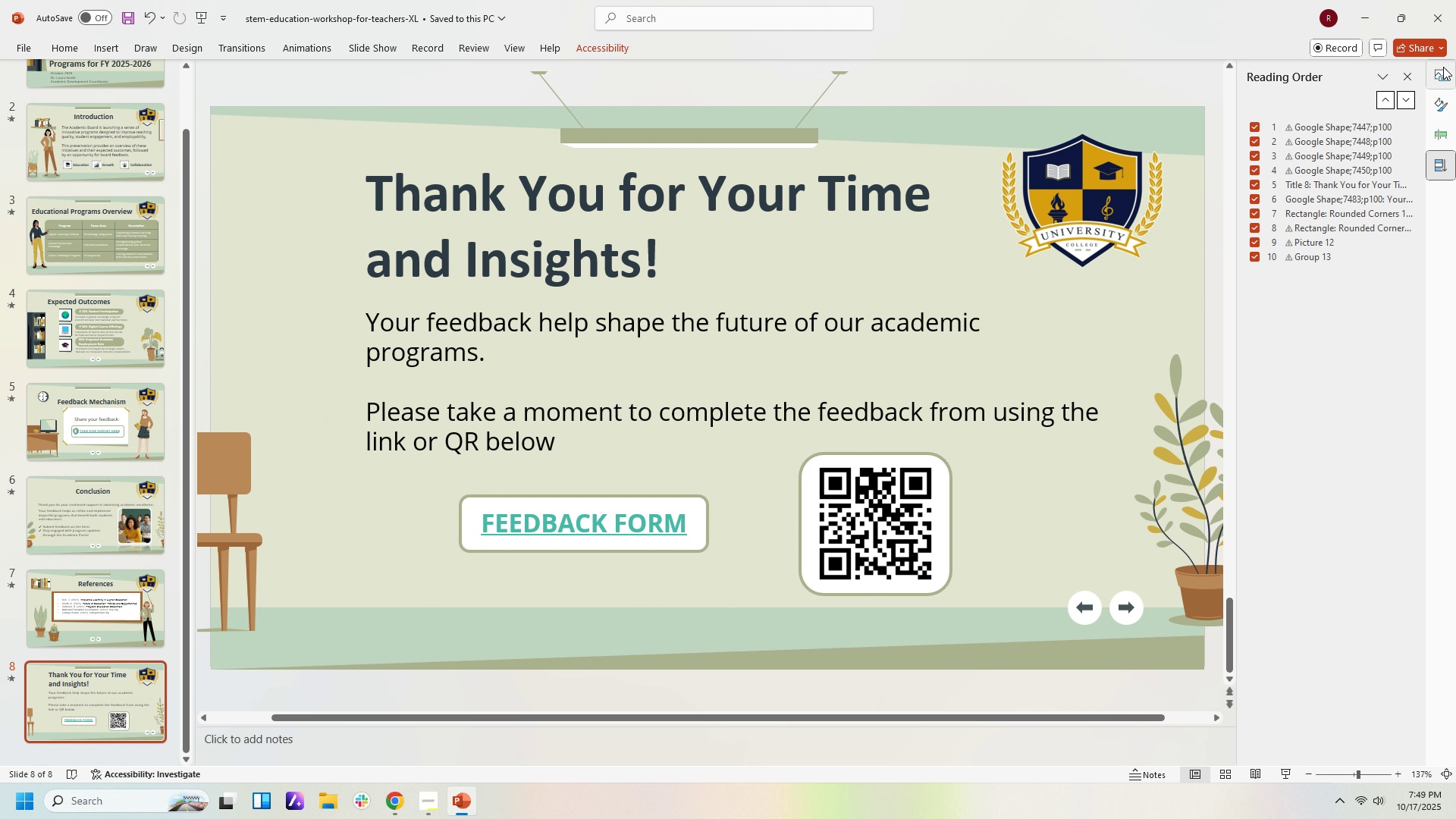 
left_click([1408, 68])
 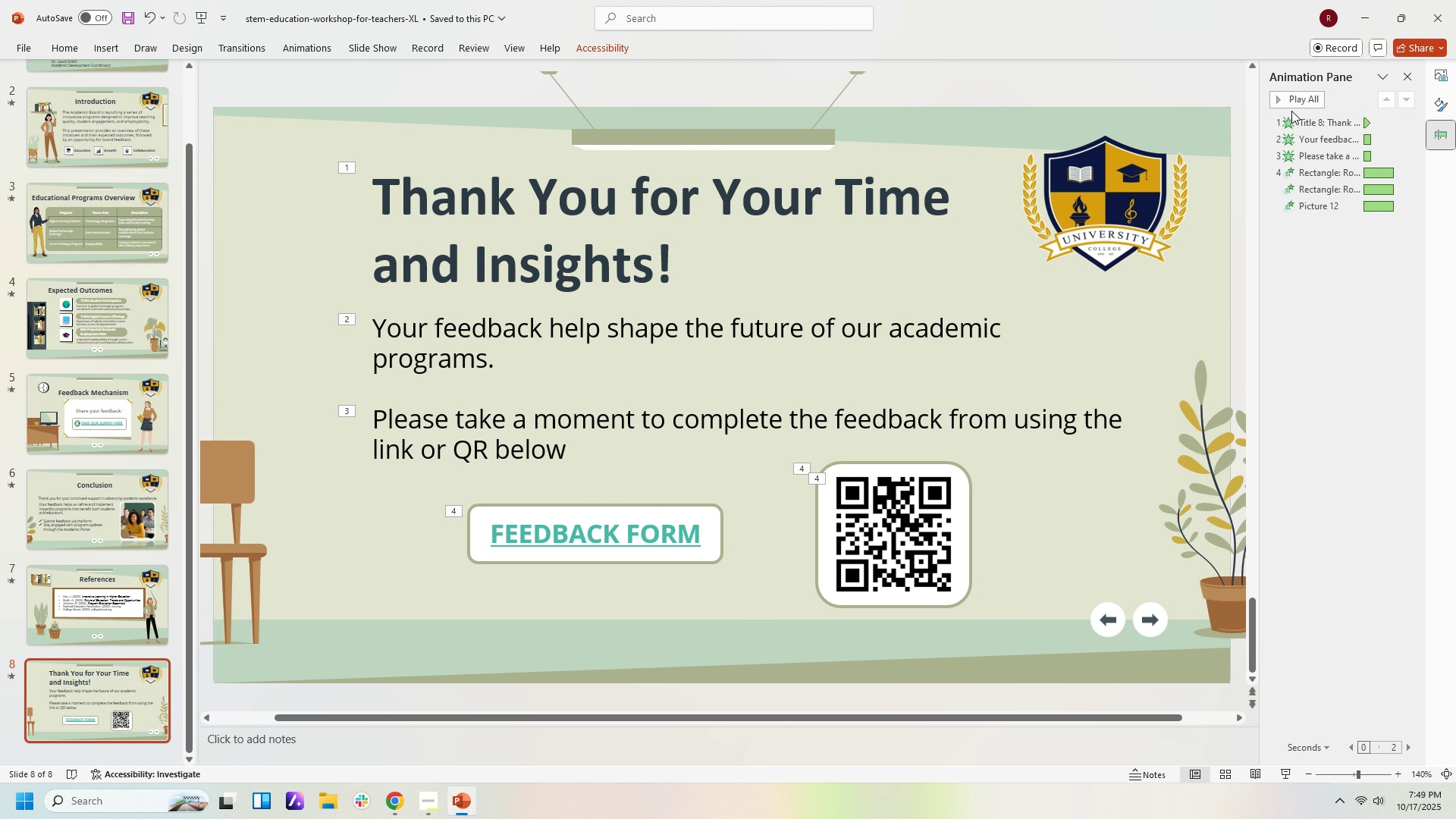 
left_click([1316, 101])
 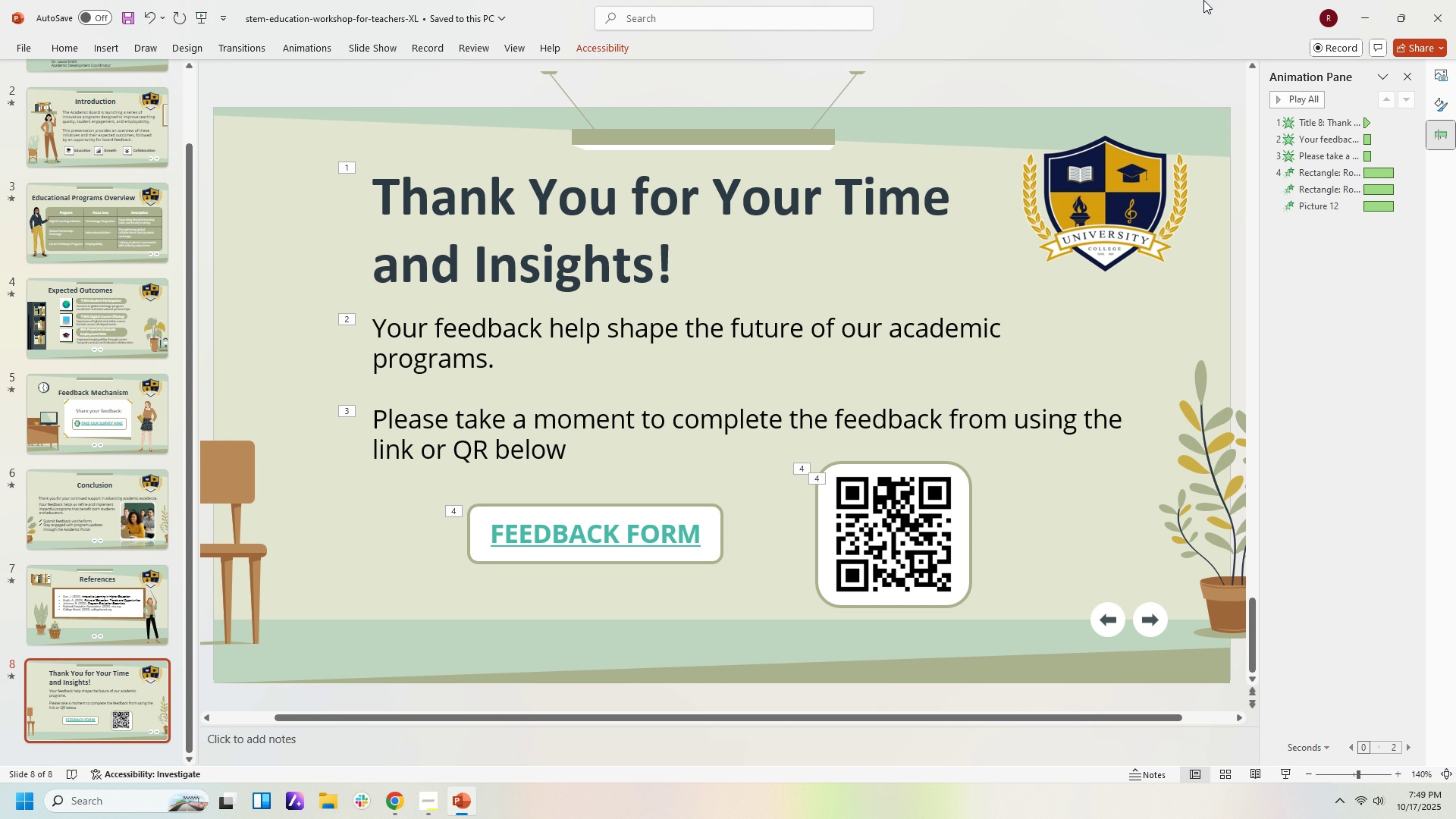 
wait(13.25)
 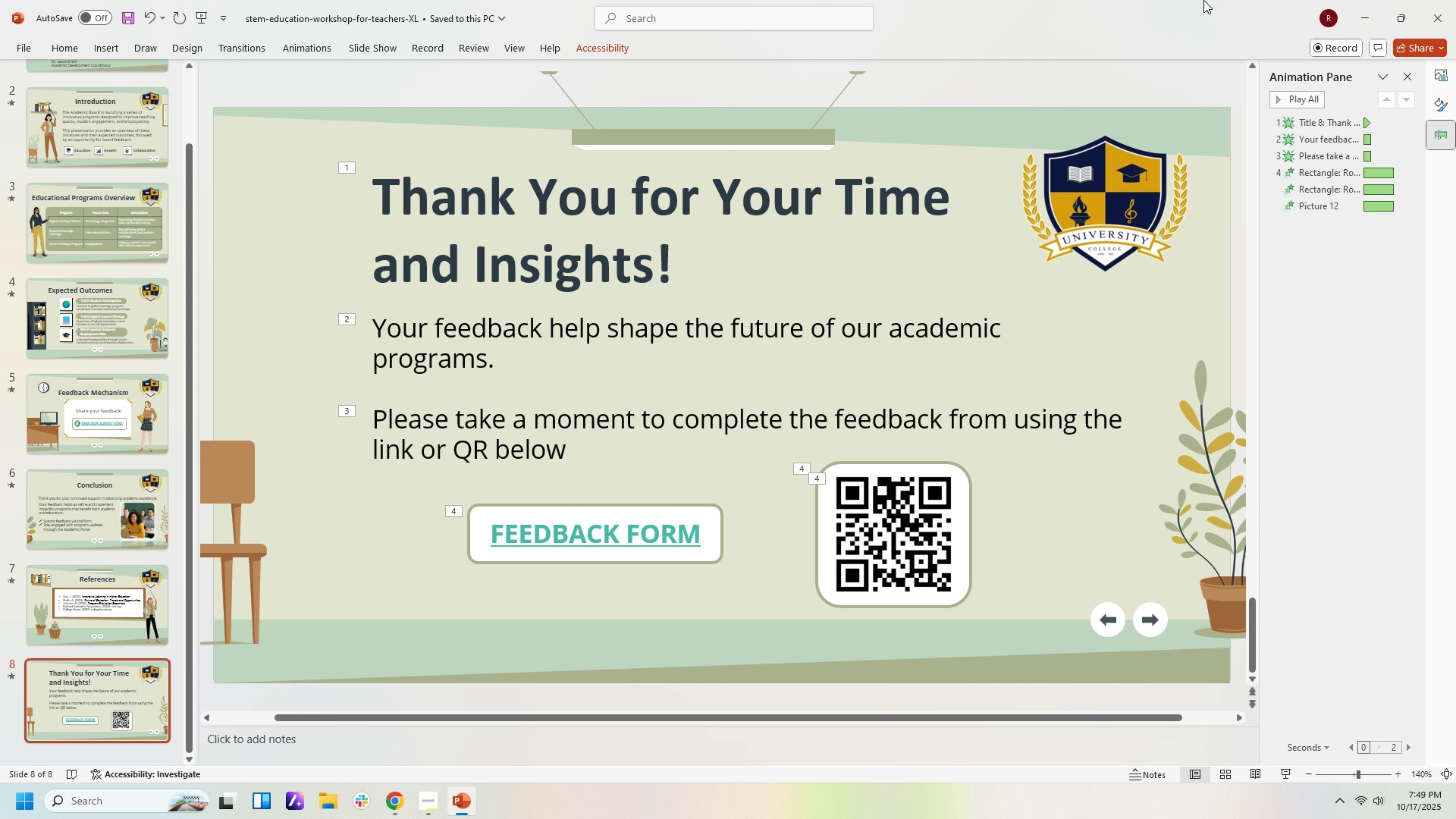 
left_click([256, 196])
 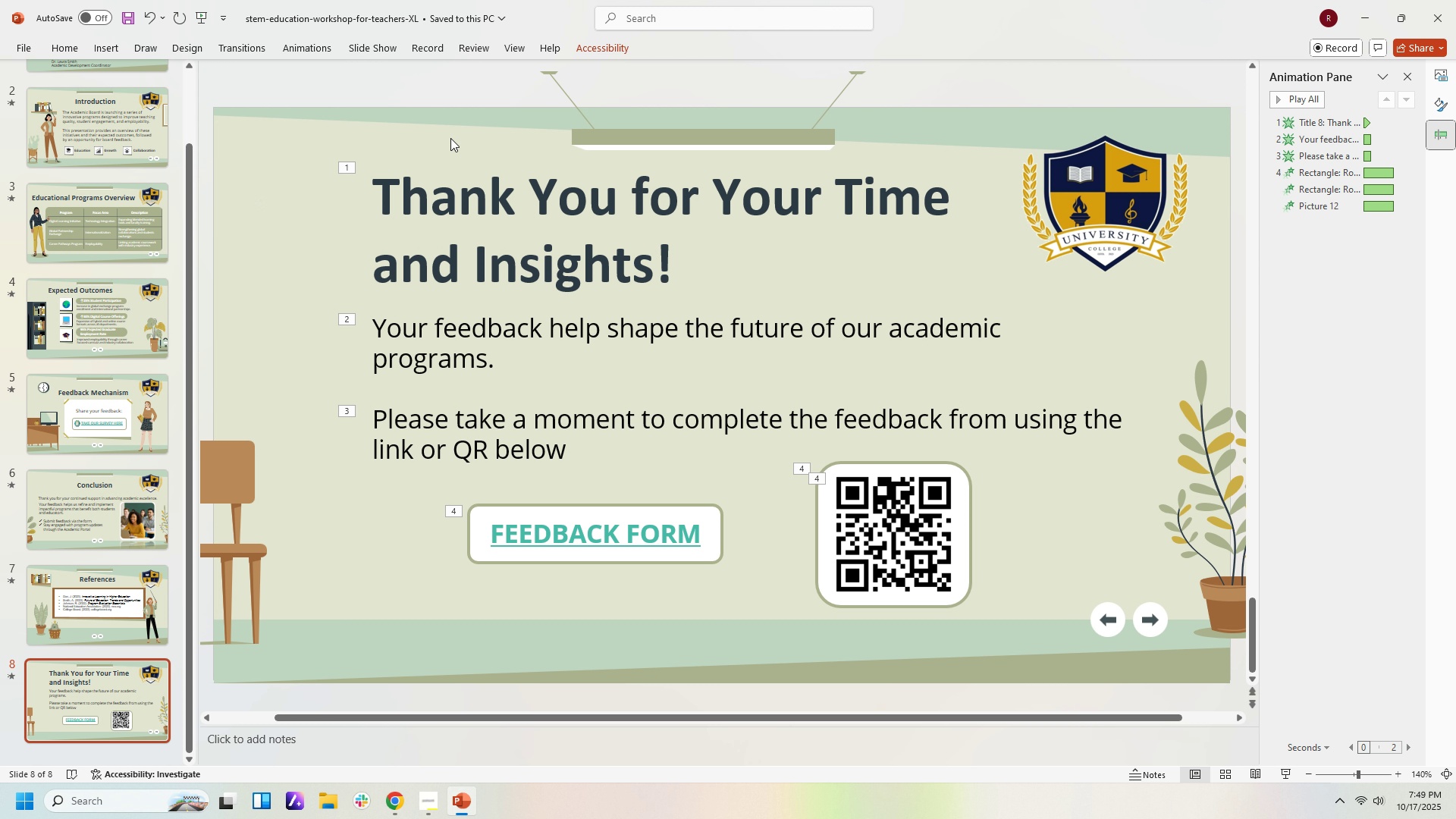 
scroll: coordinate [889, 464], scroll_direction: down, amount: 1.0
 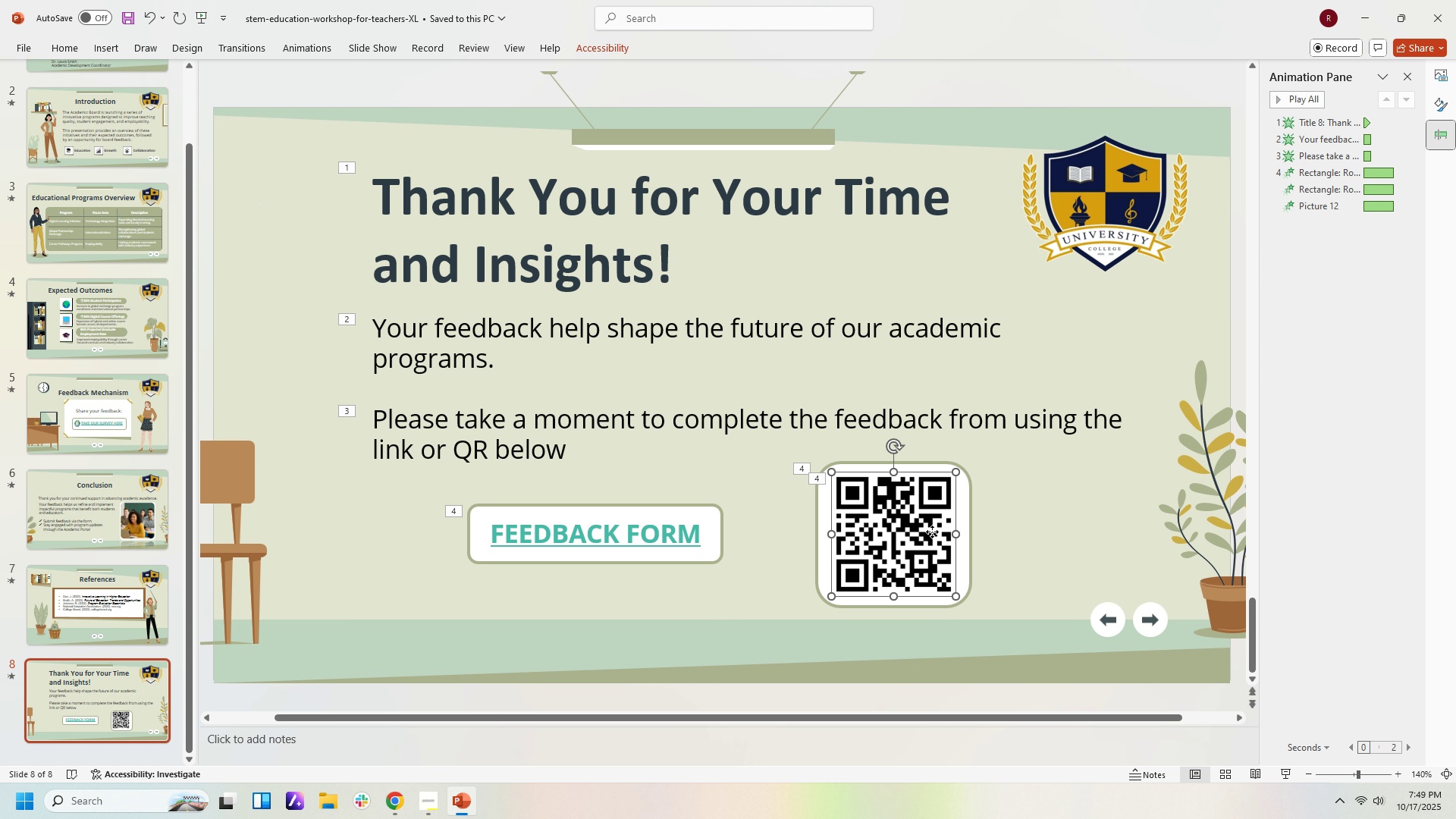 
double_click([1012, 554])
 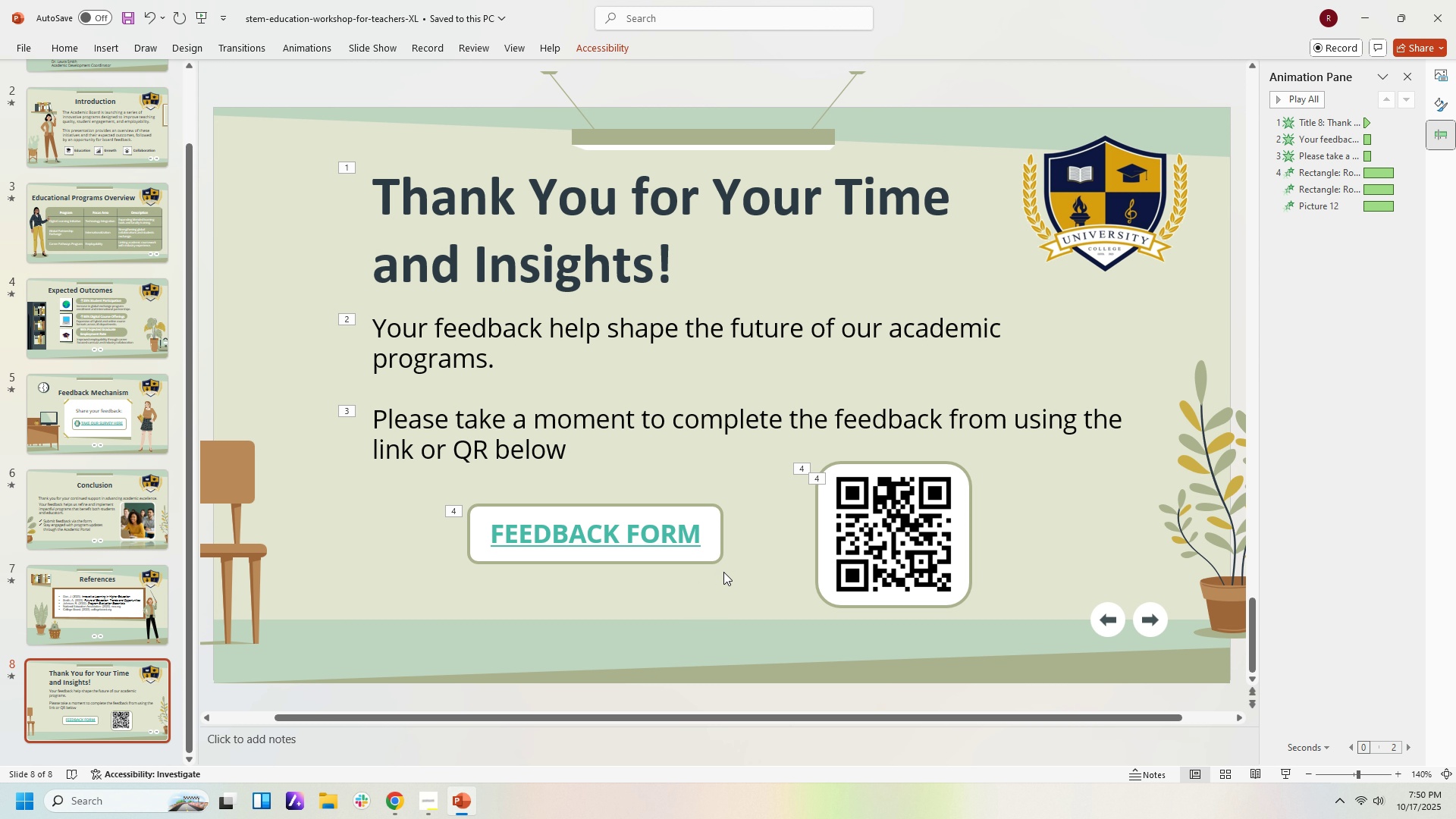 
wait(6.16)
 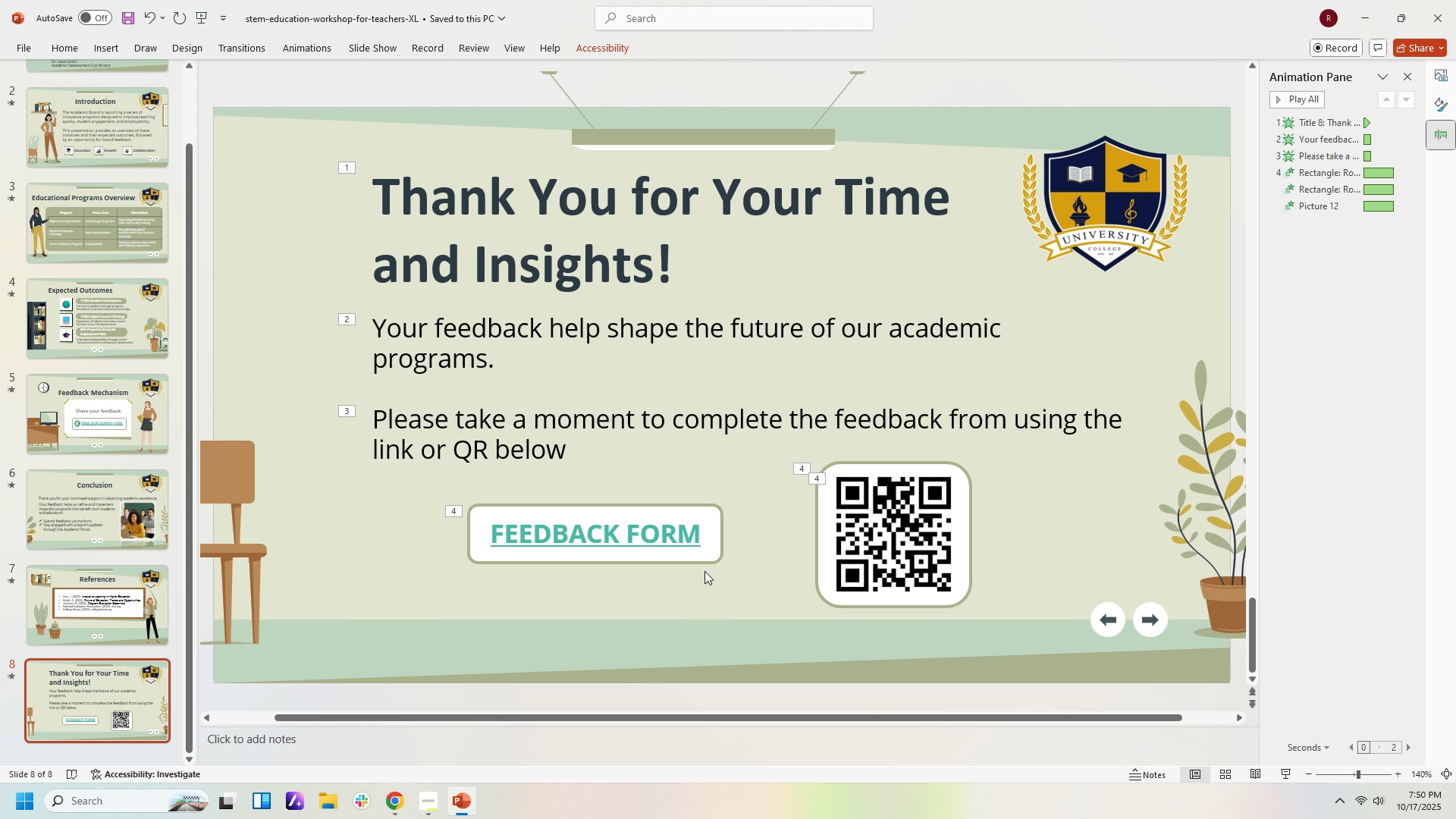 
left_click([737, 589])
 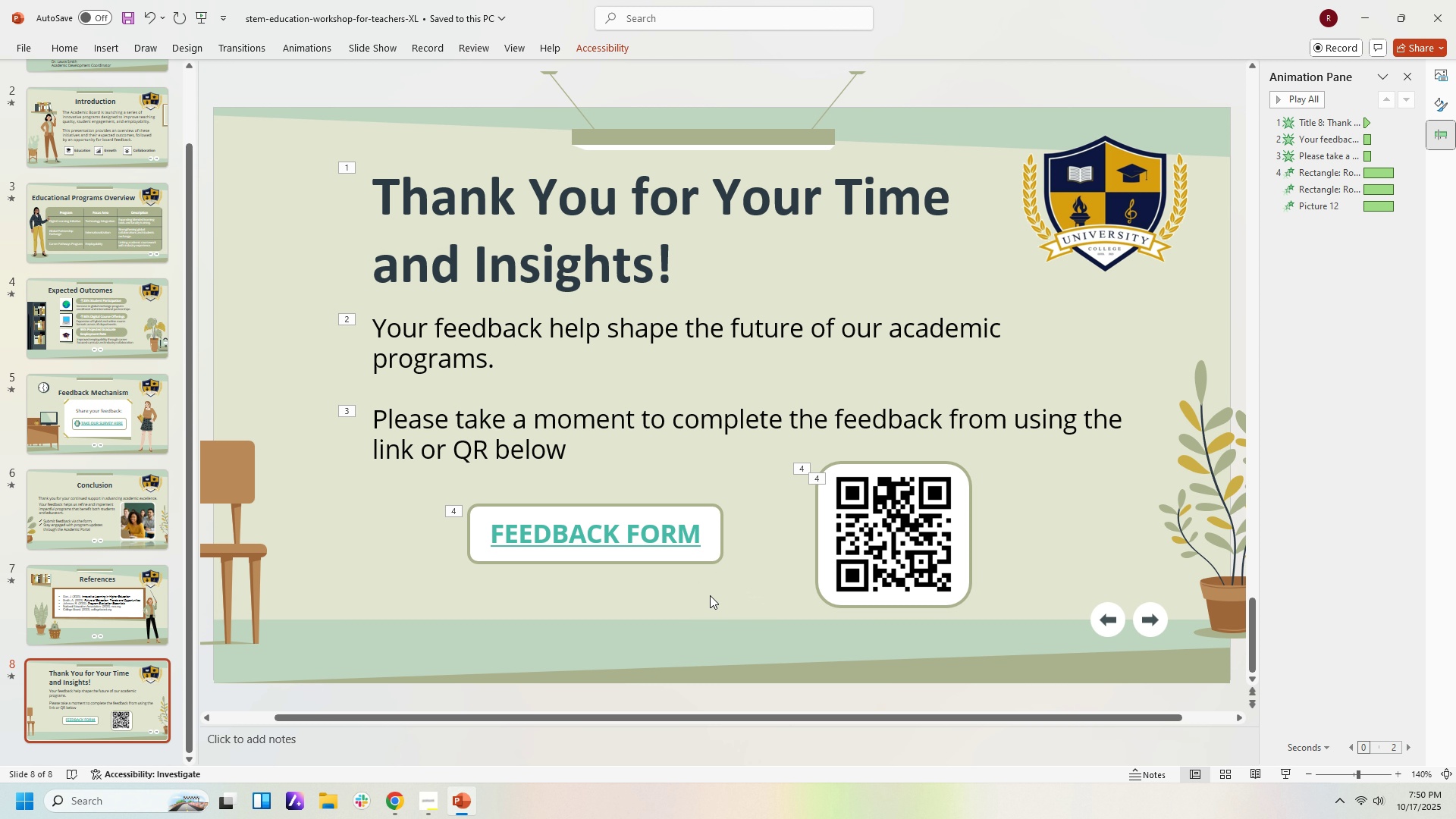 
left_click([710, 595])
 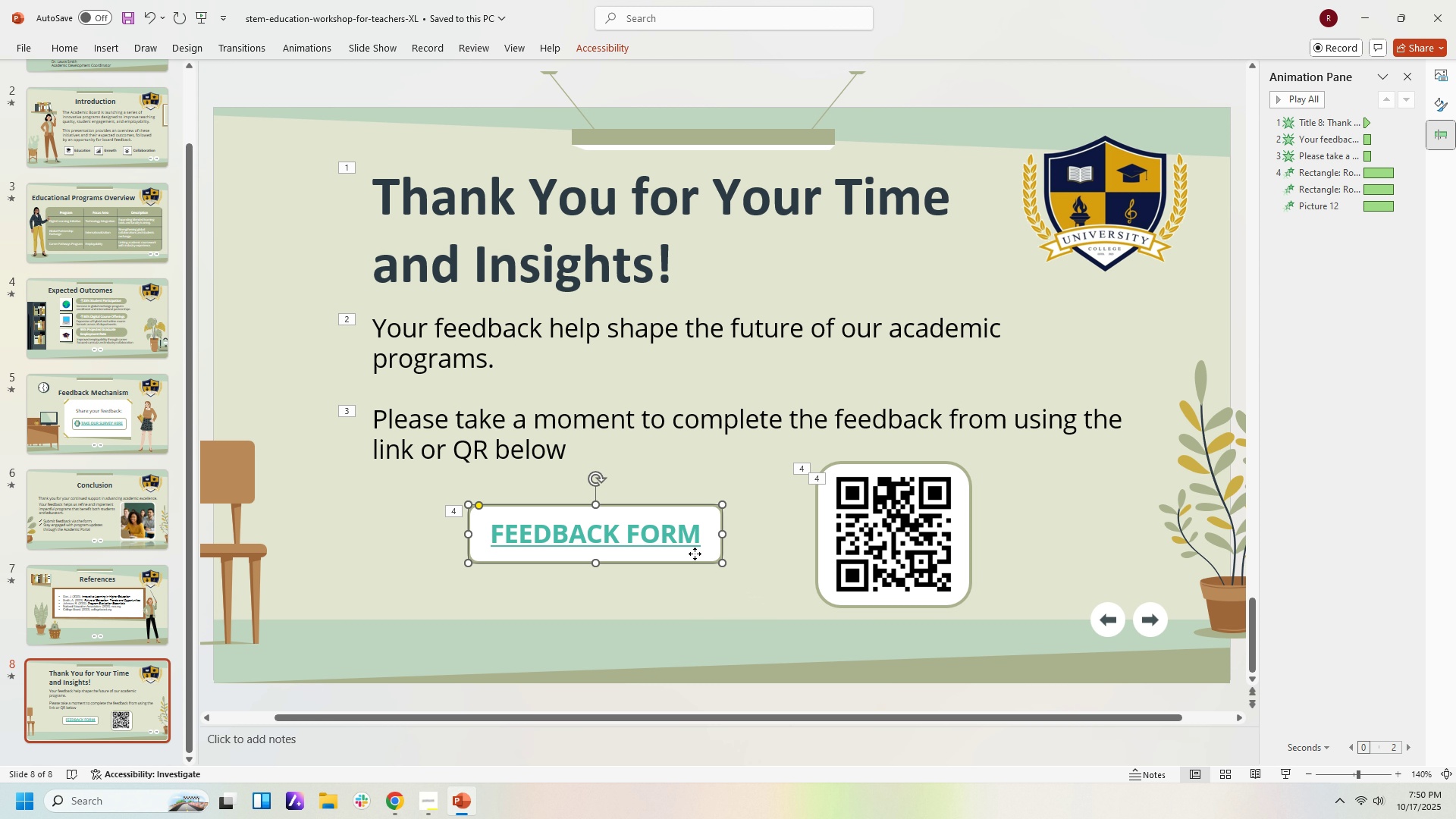 
left_click([695, 554])
 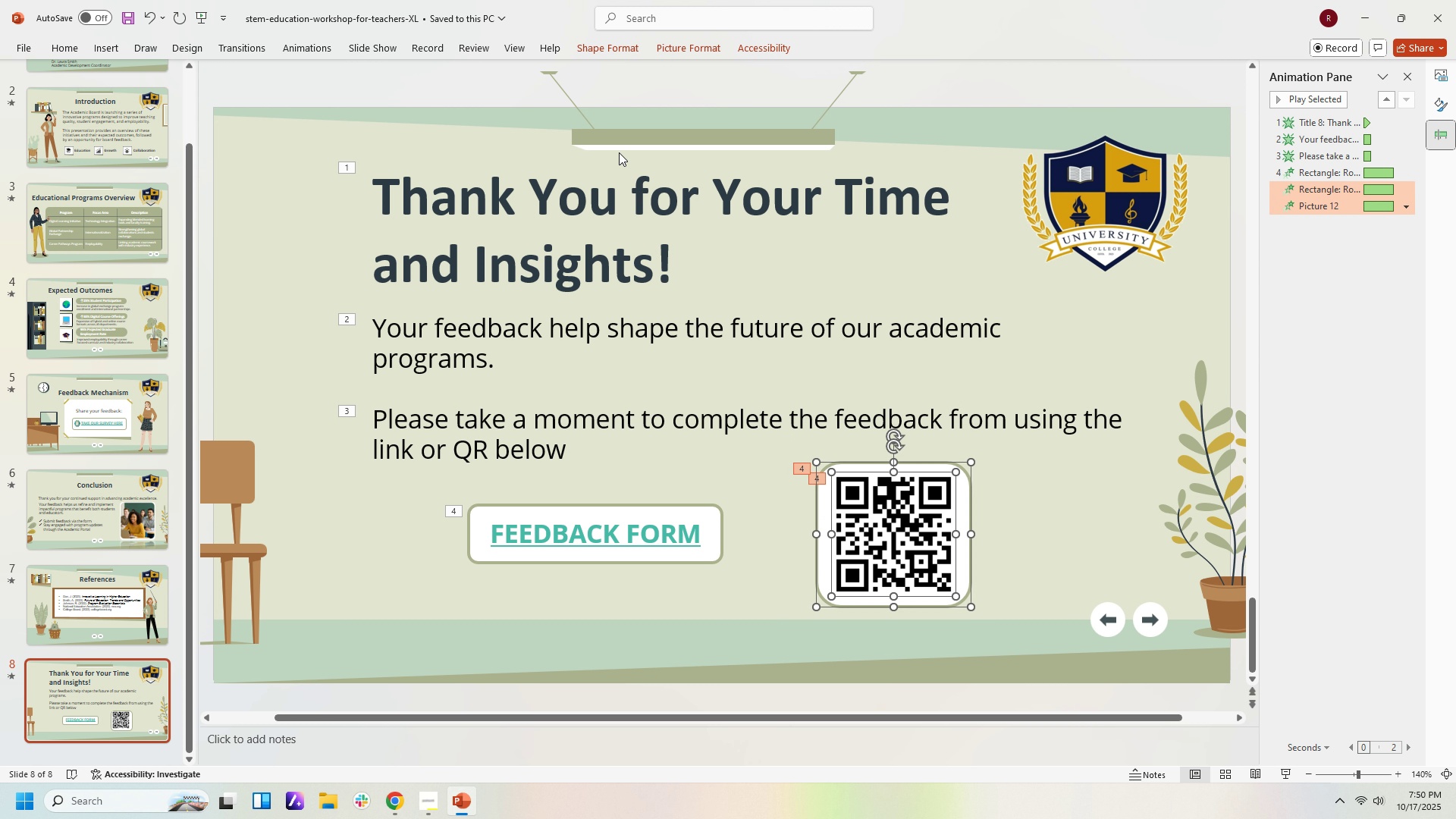 
wait(6.53)
 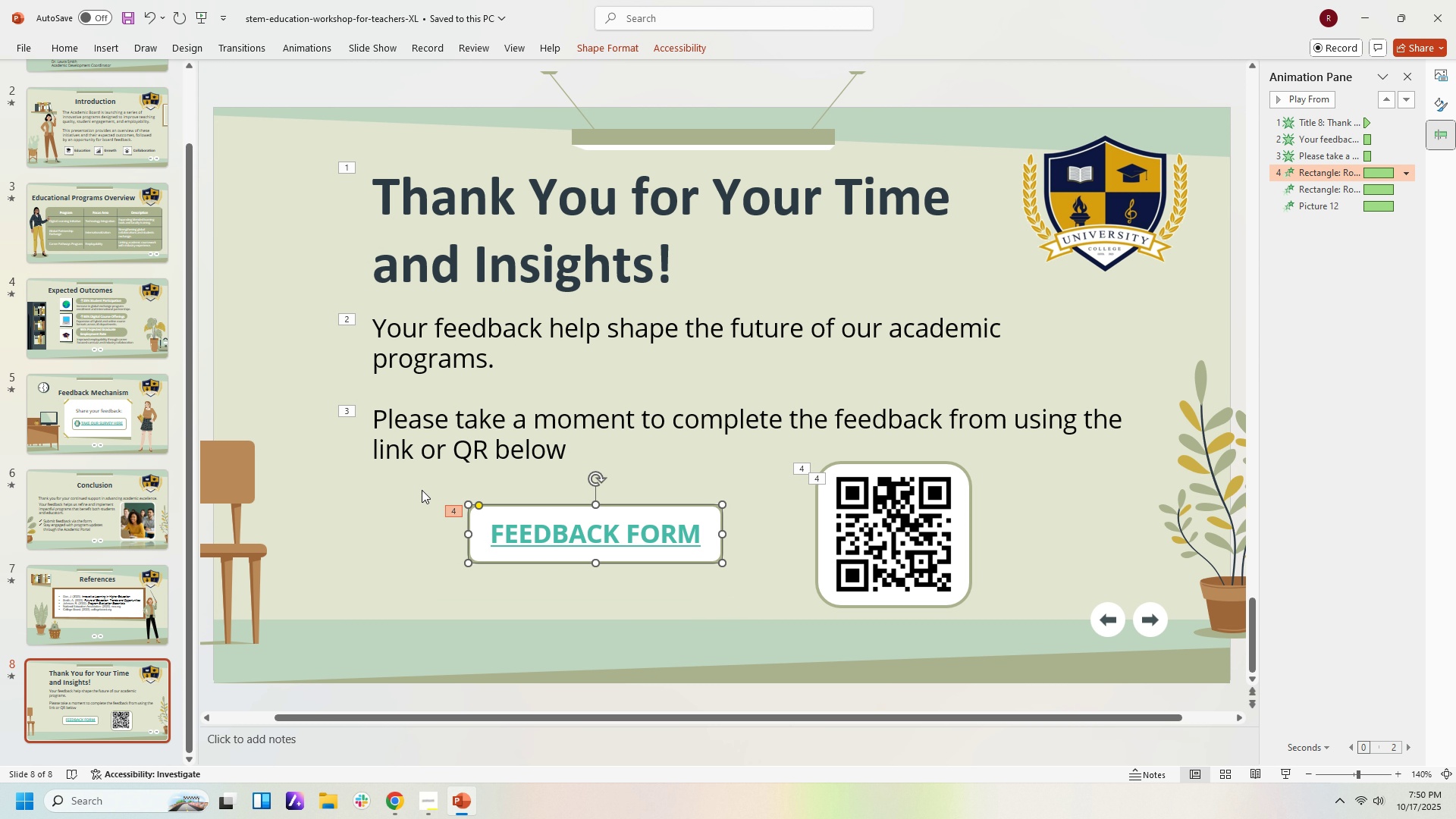 
left_click([308, 40])
 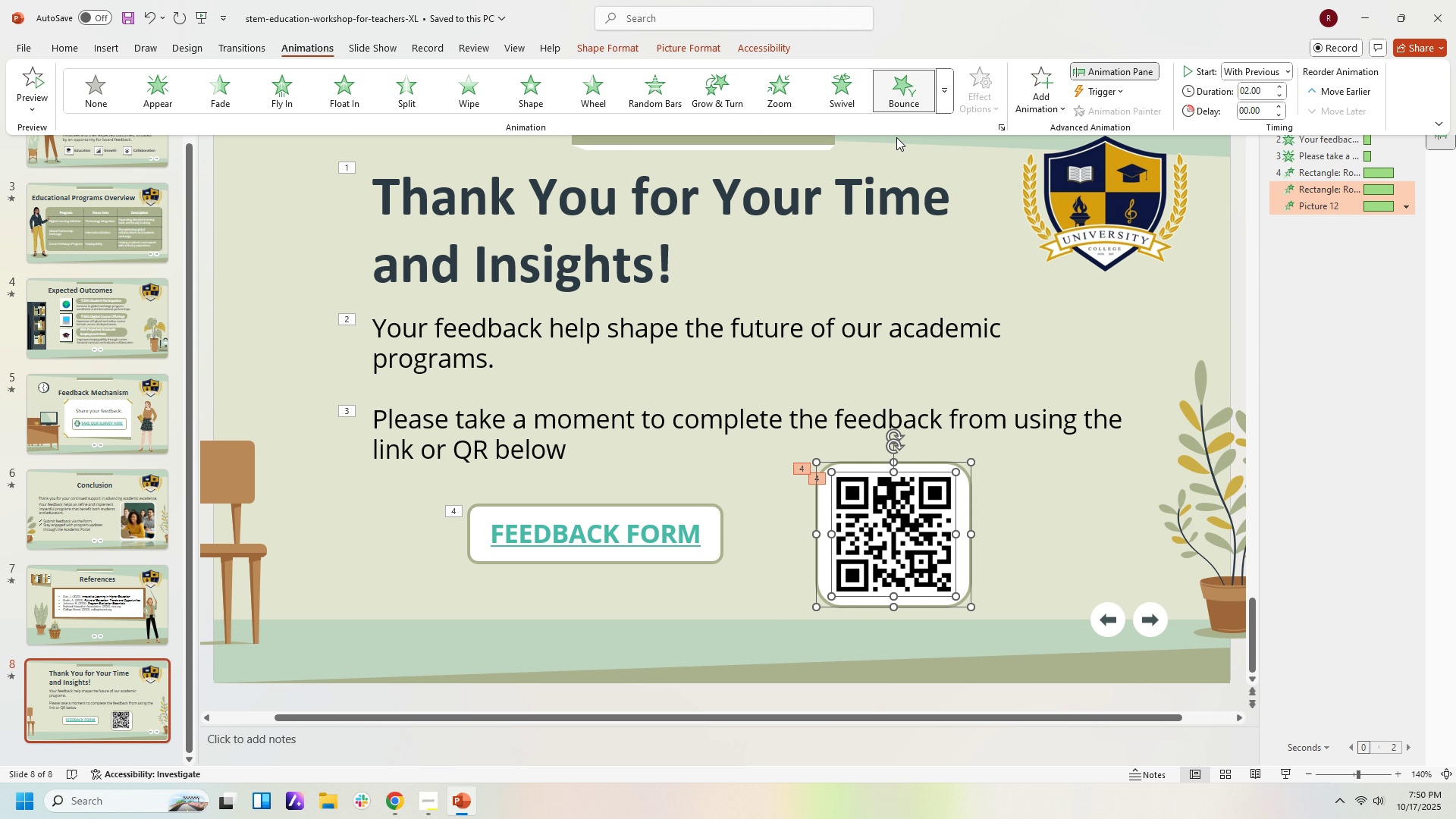 
mouse_move([893, 93])
 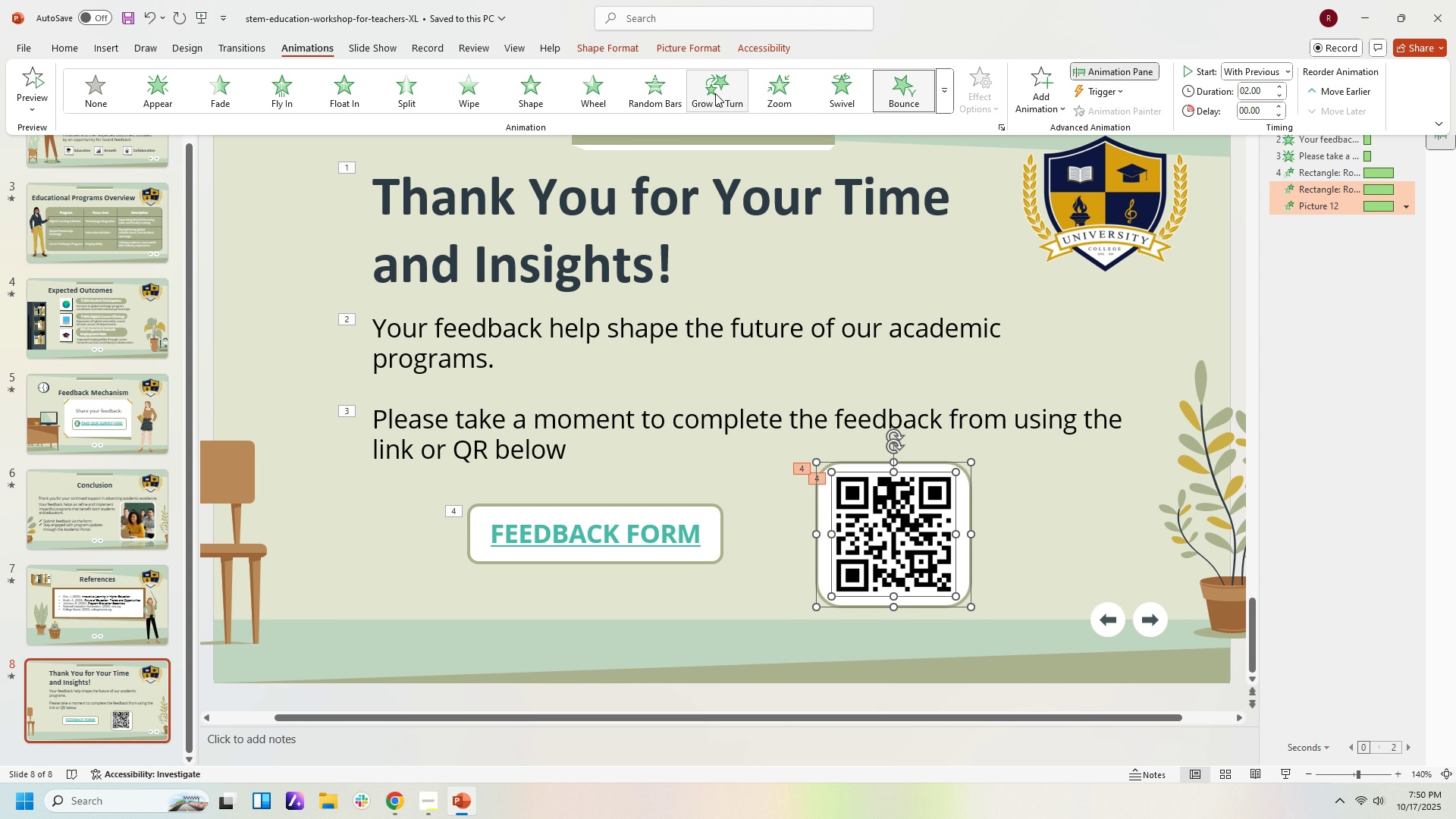 
left_click([715, 93])
 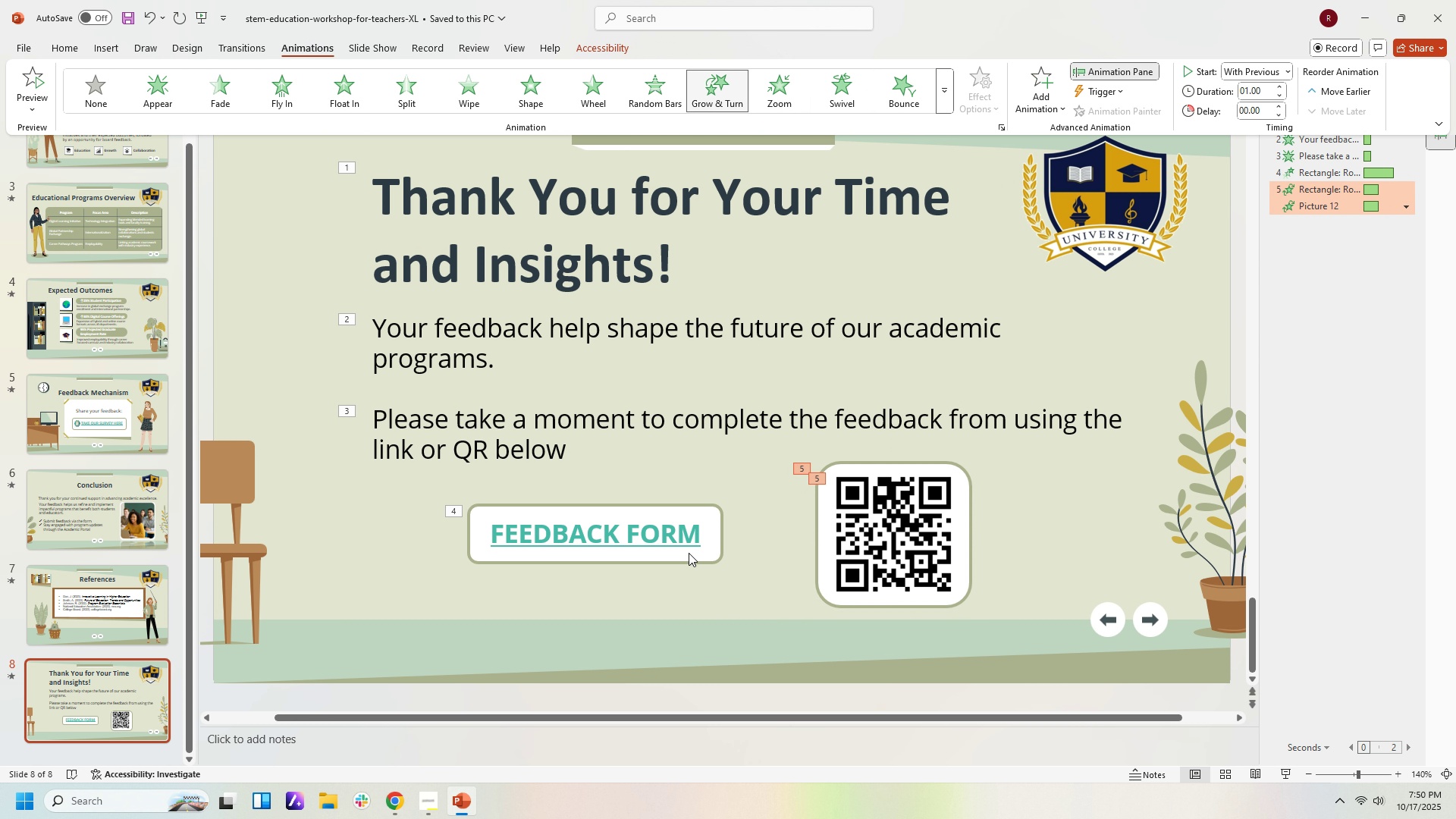 
left_click([689, 553])
 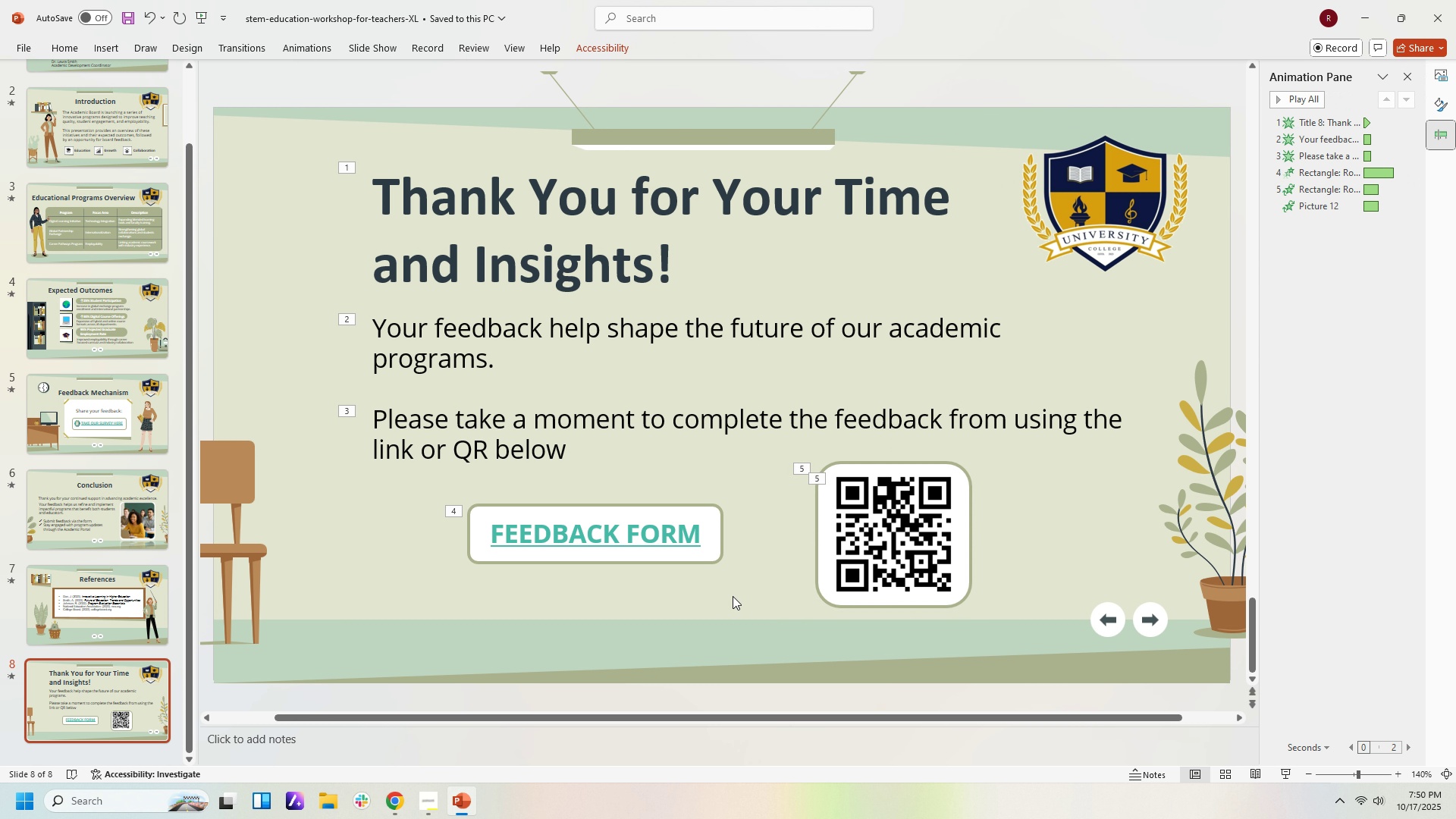 
left_click([733, 596])
 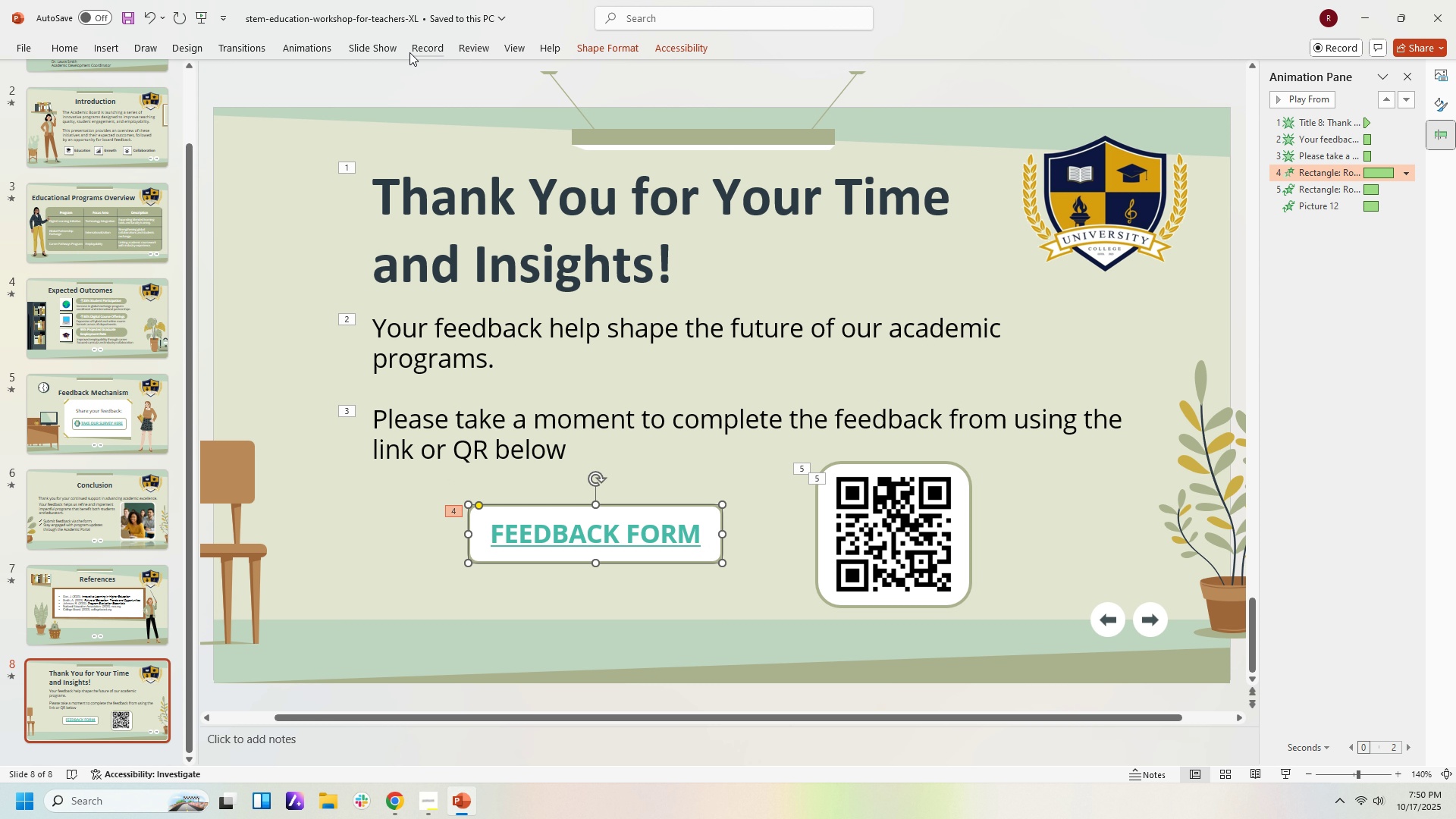 
left_click([325, 47])
 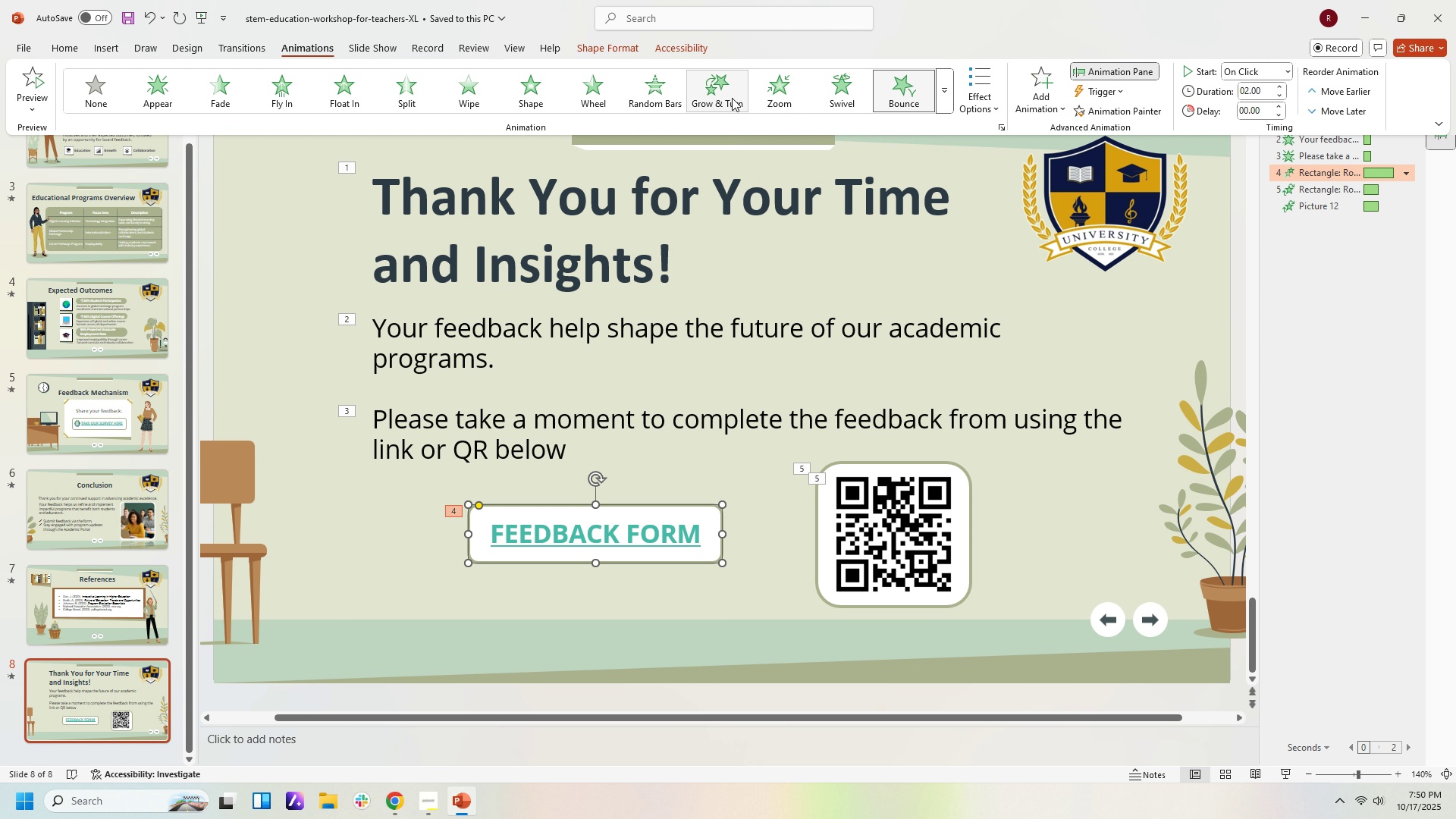 
left_click([726, 97])
 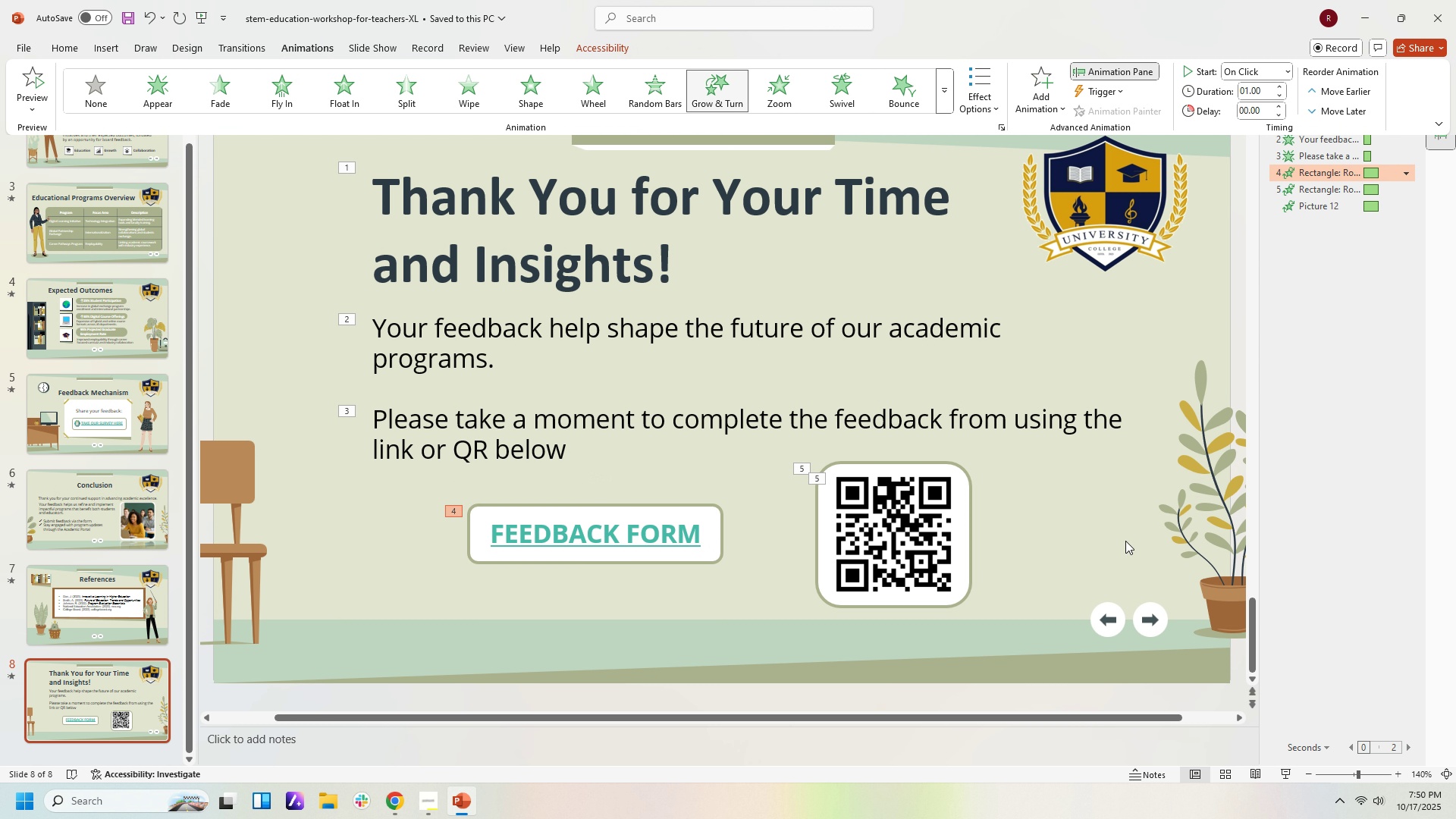 
left_click([1125, 541])
 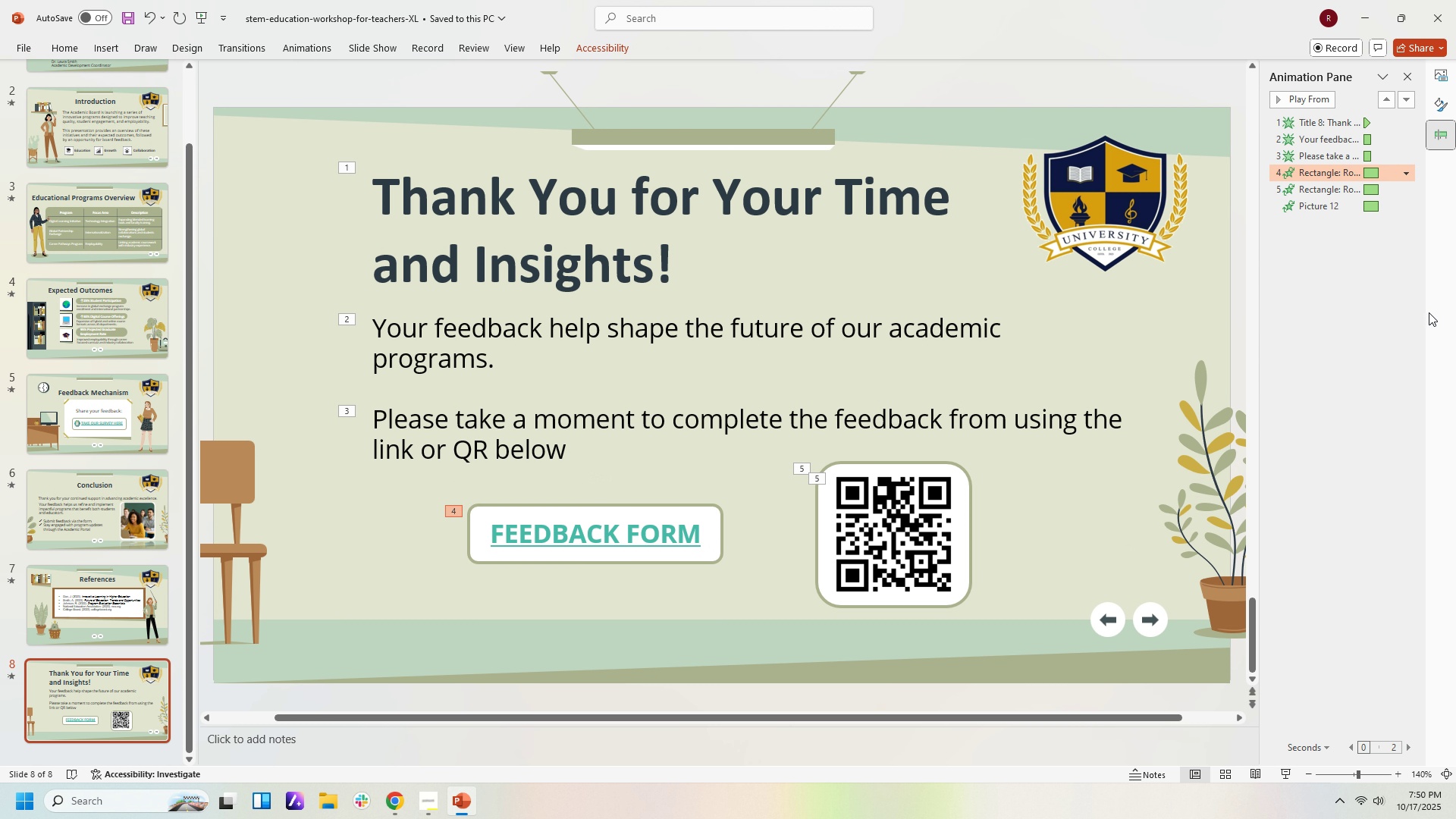 
left_click([1383, 331])
 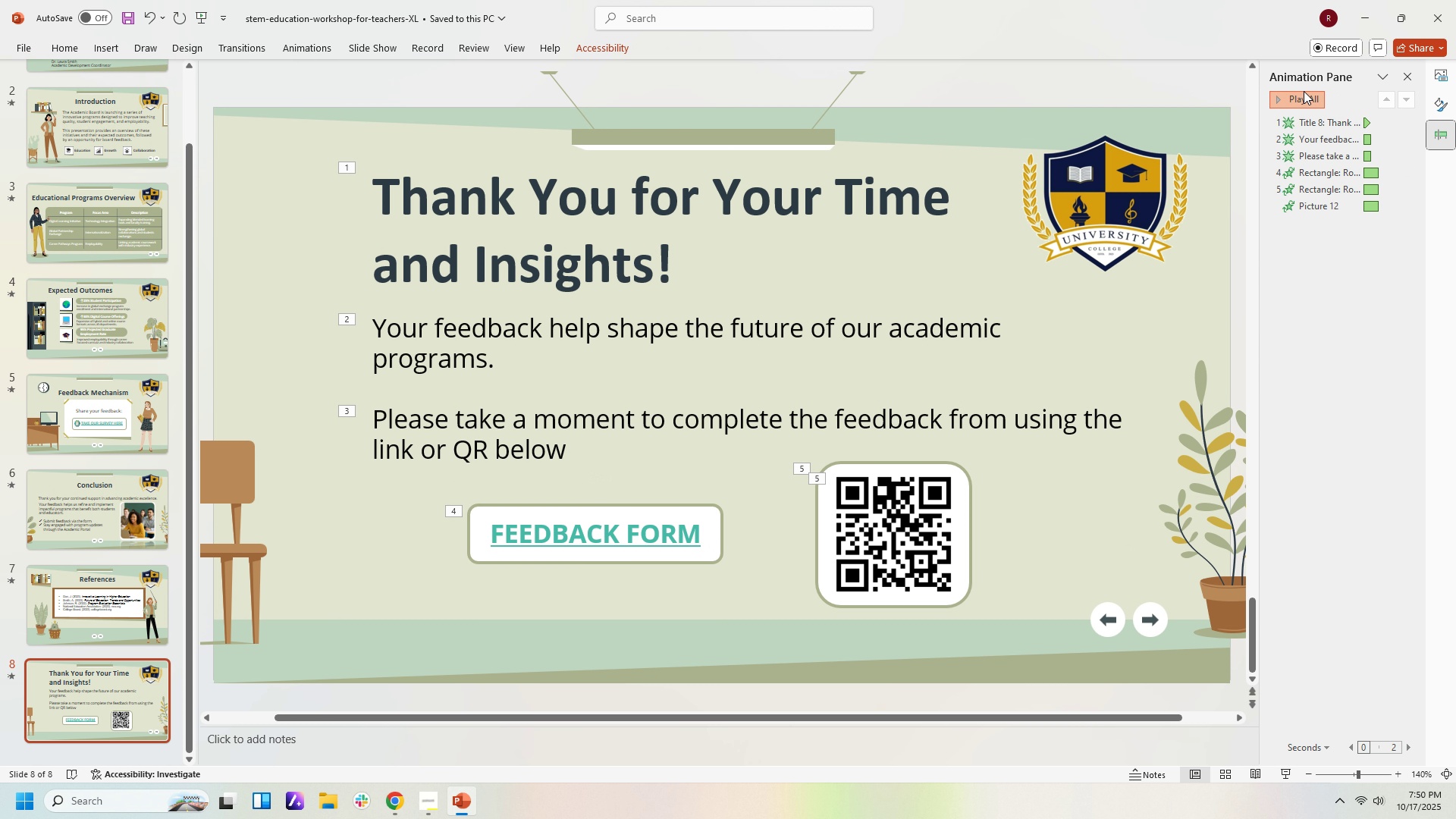 
left_click([1304, 91])
 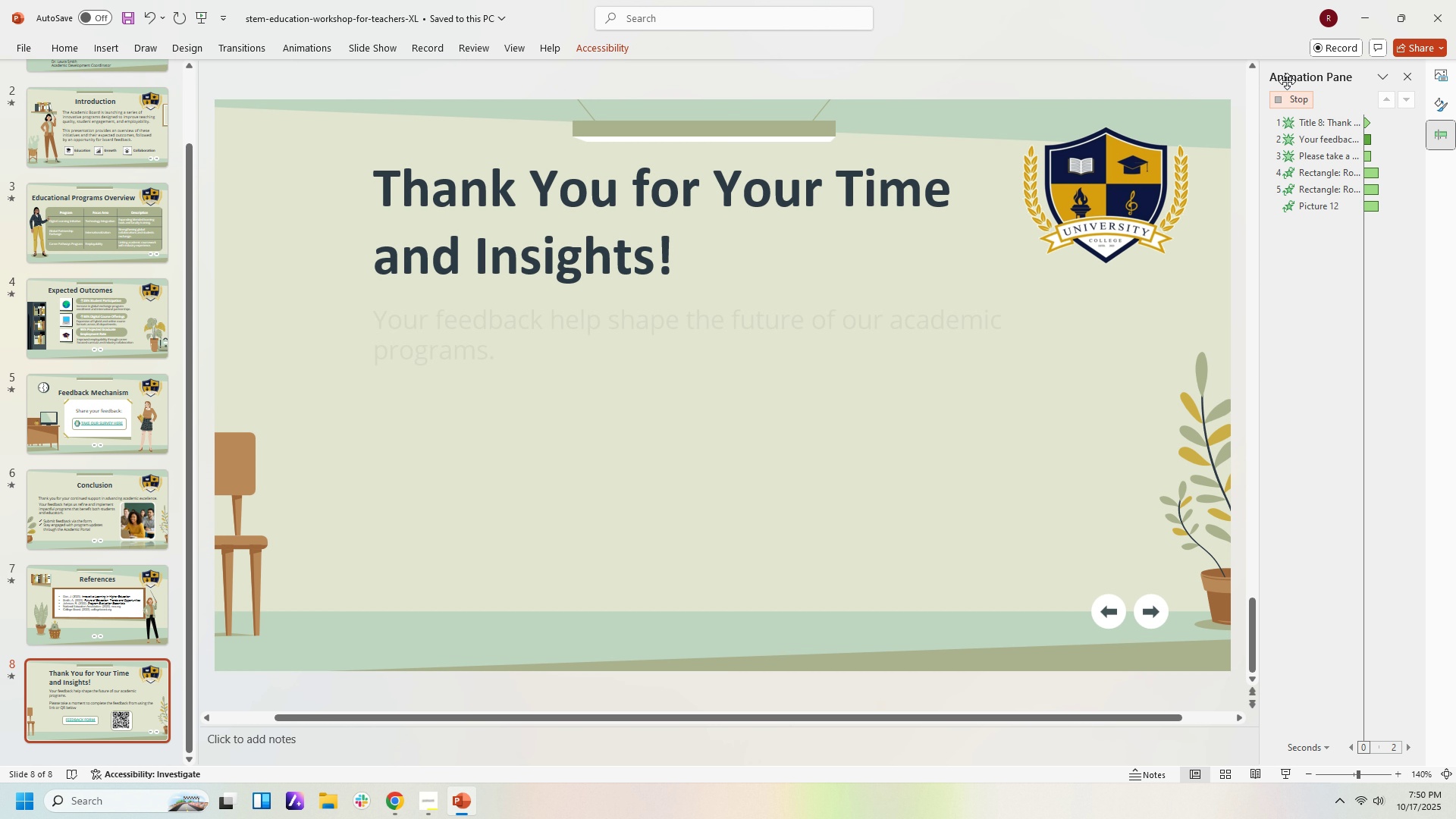 
mouse_move([1313, 70])
 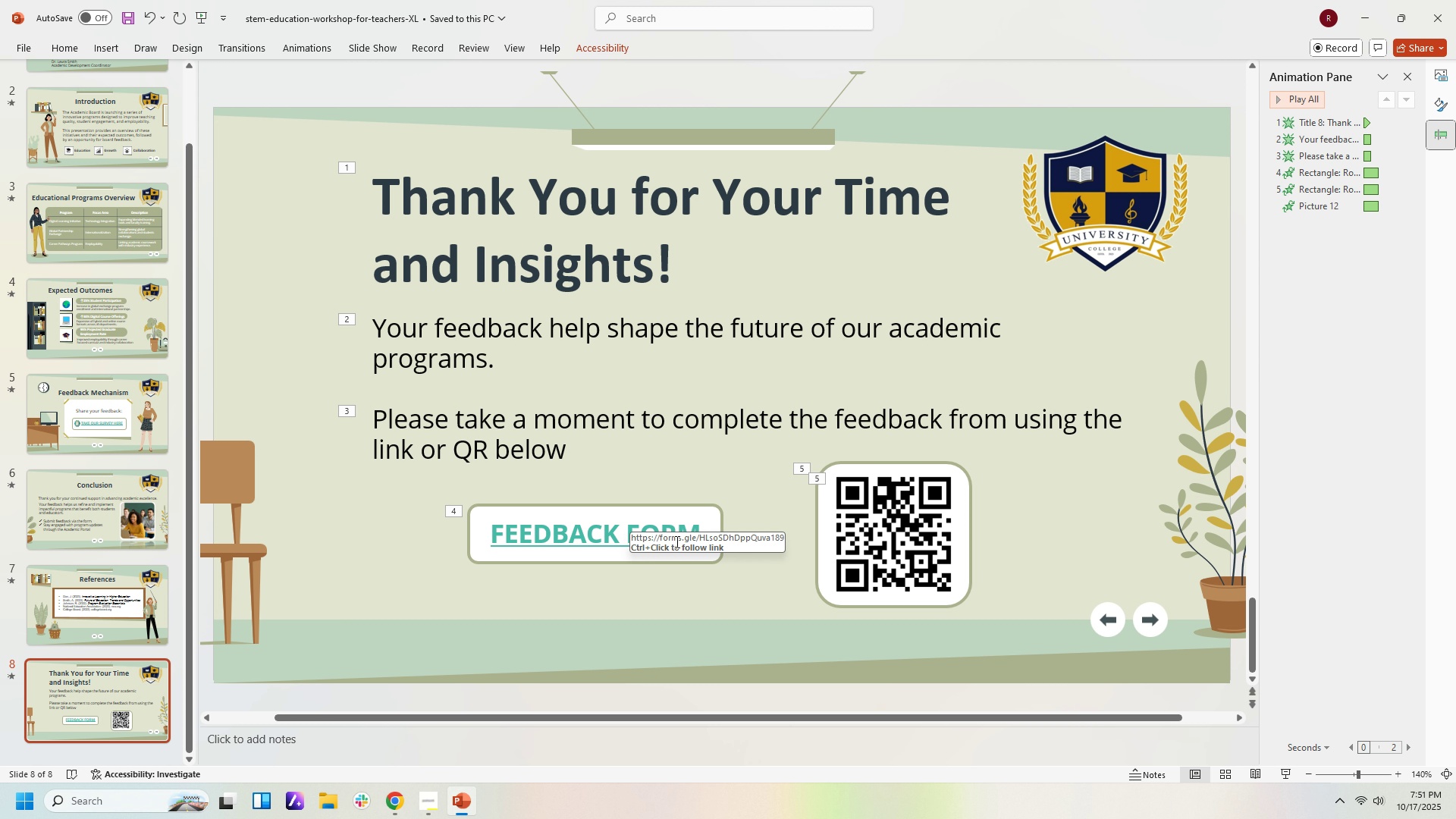 
wait(42.18)
 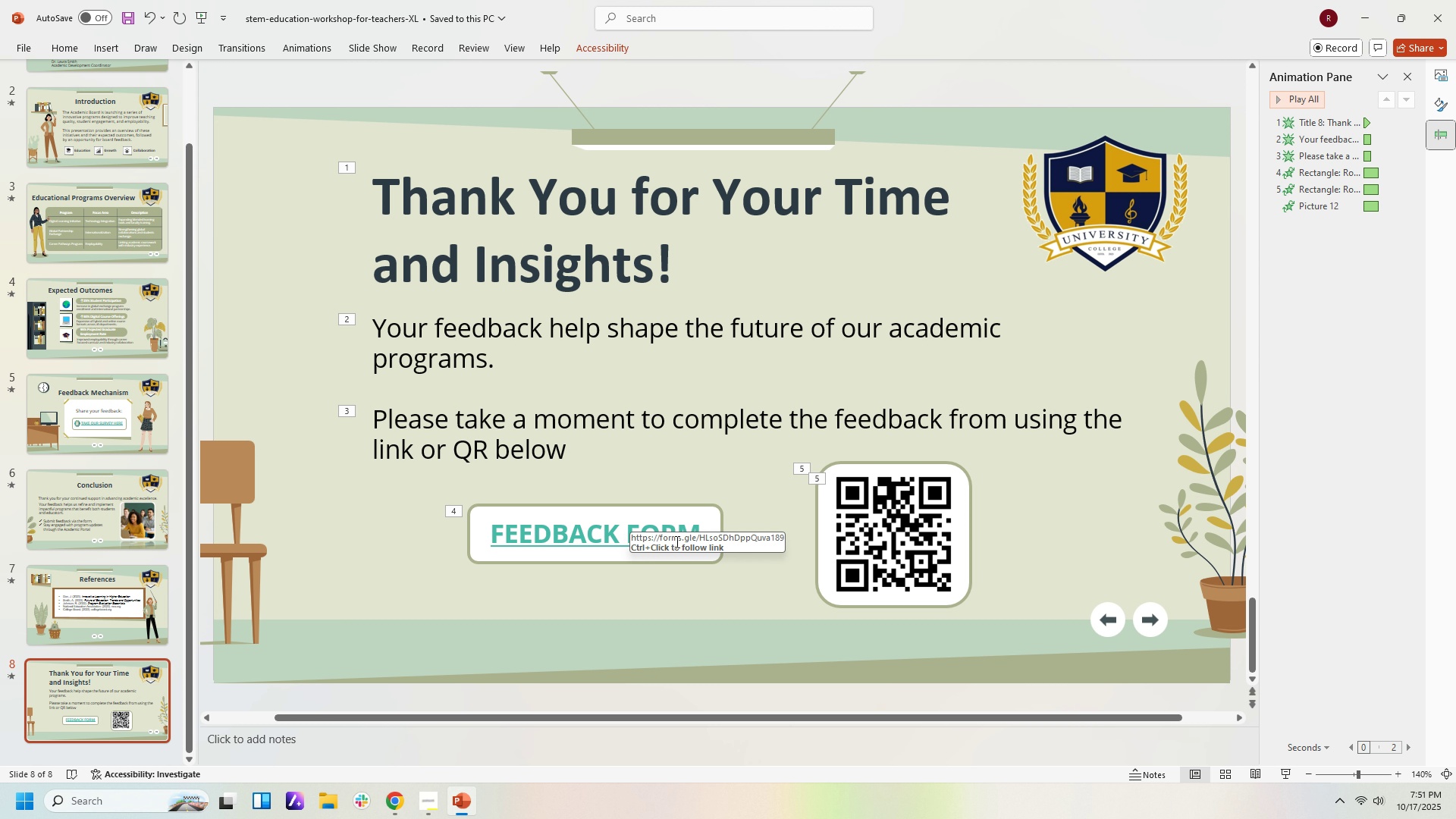 
left_click([68, 56])
 